 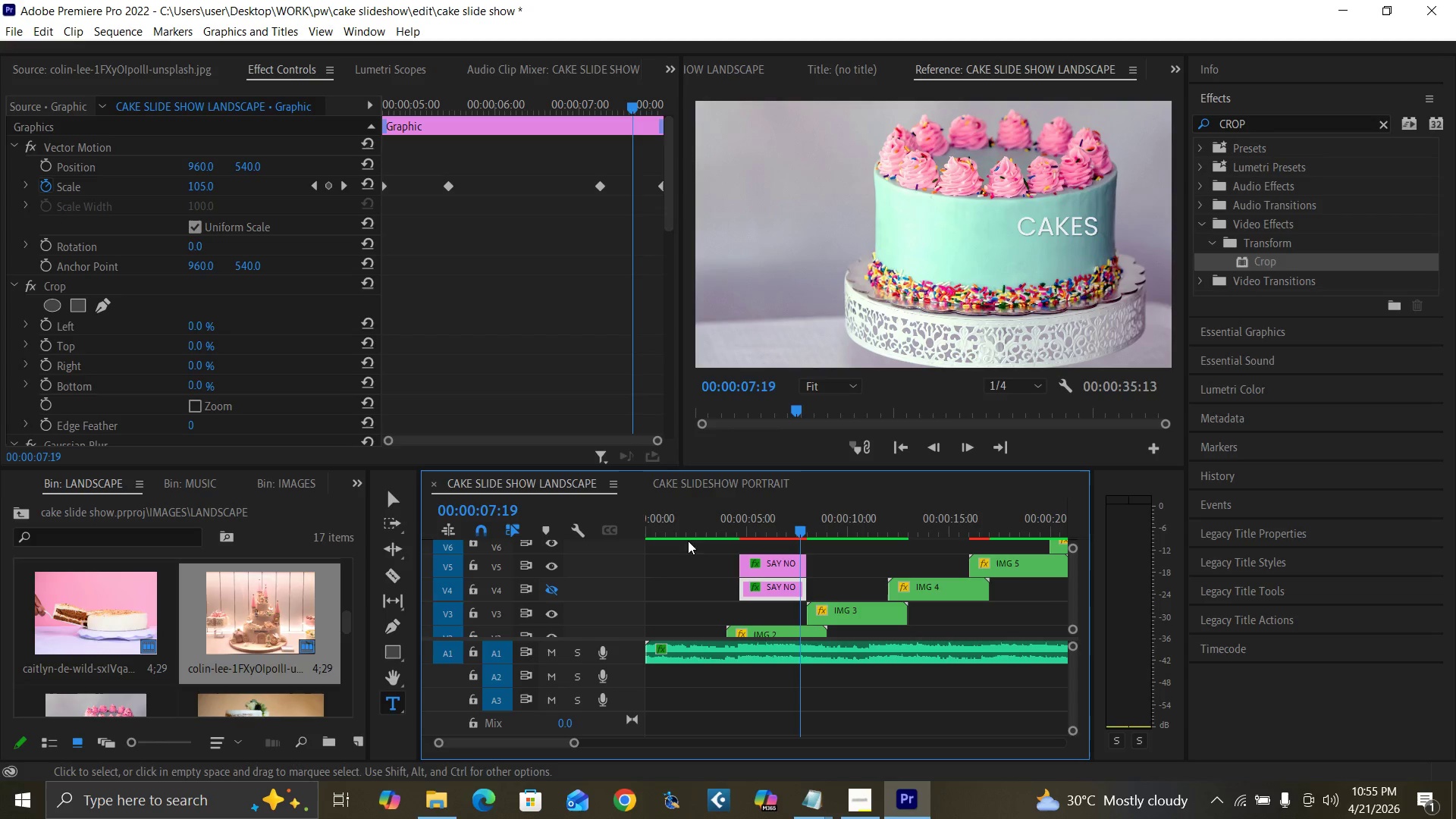 
double_click([551, 588])
 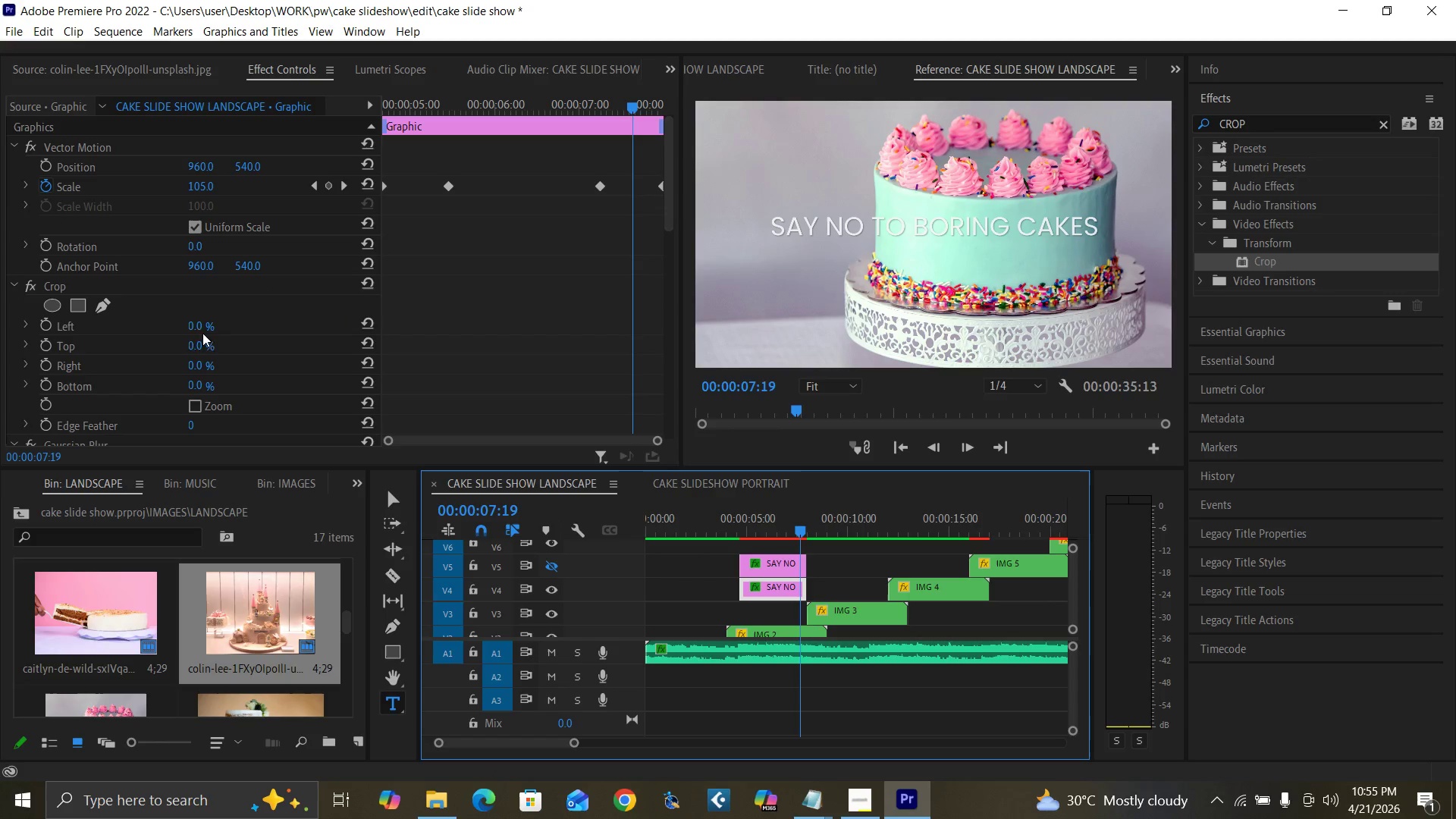 
left_click([193, 368])
 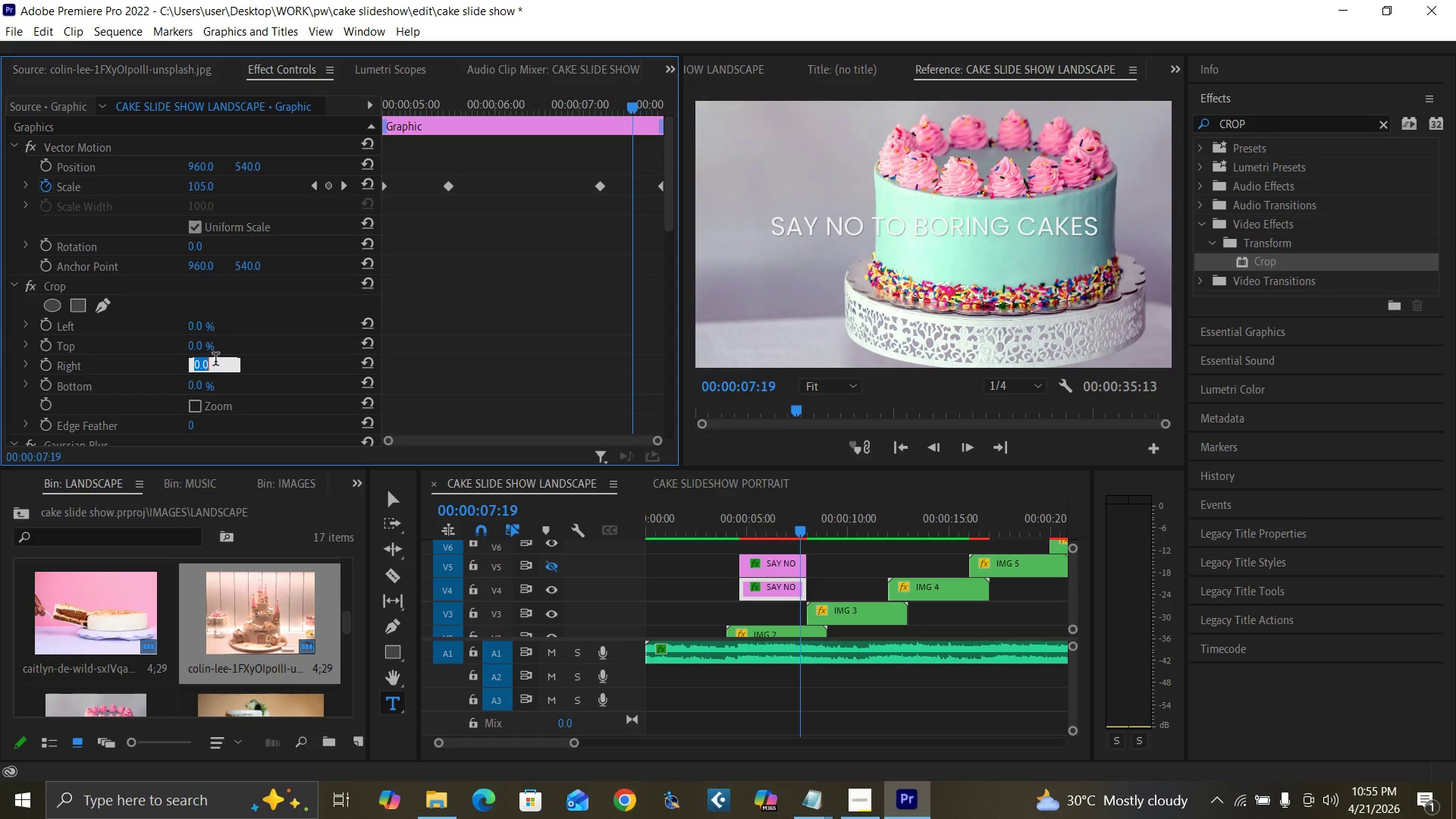 
type(50)
 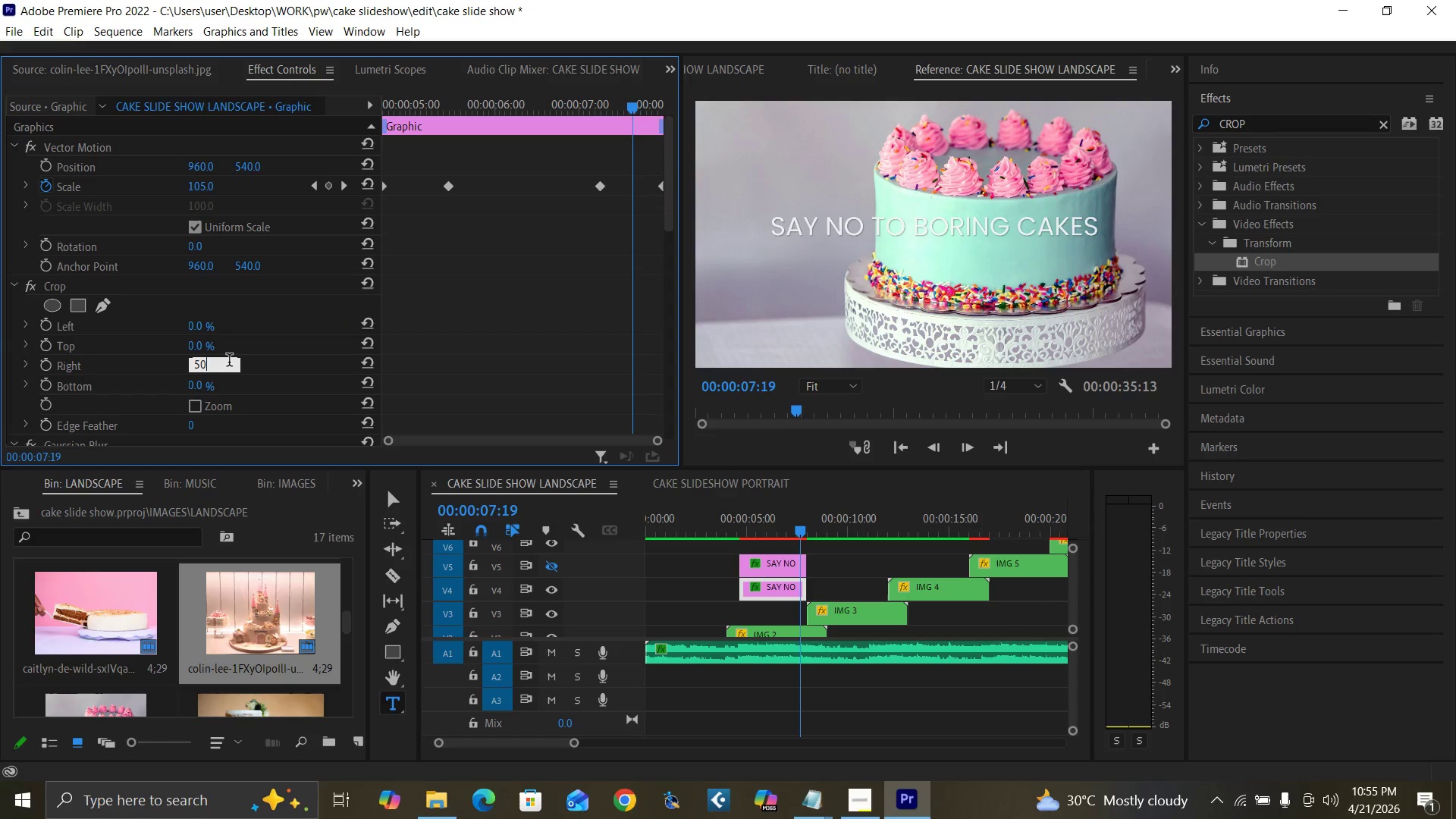 
key(Enter)
 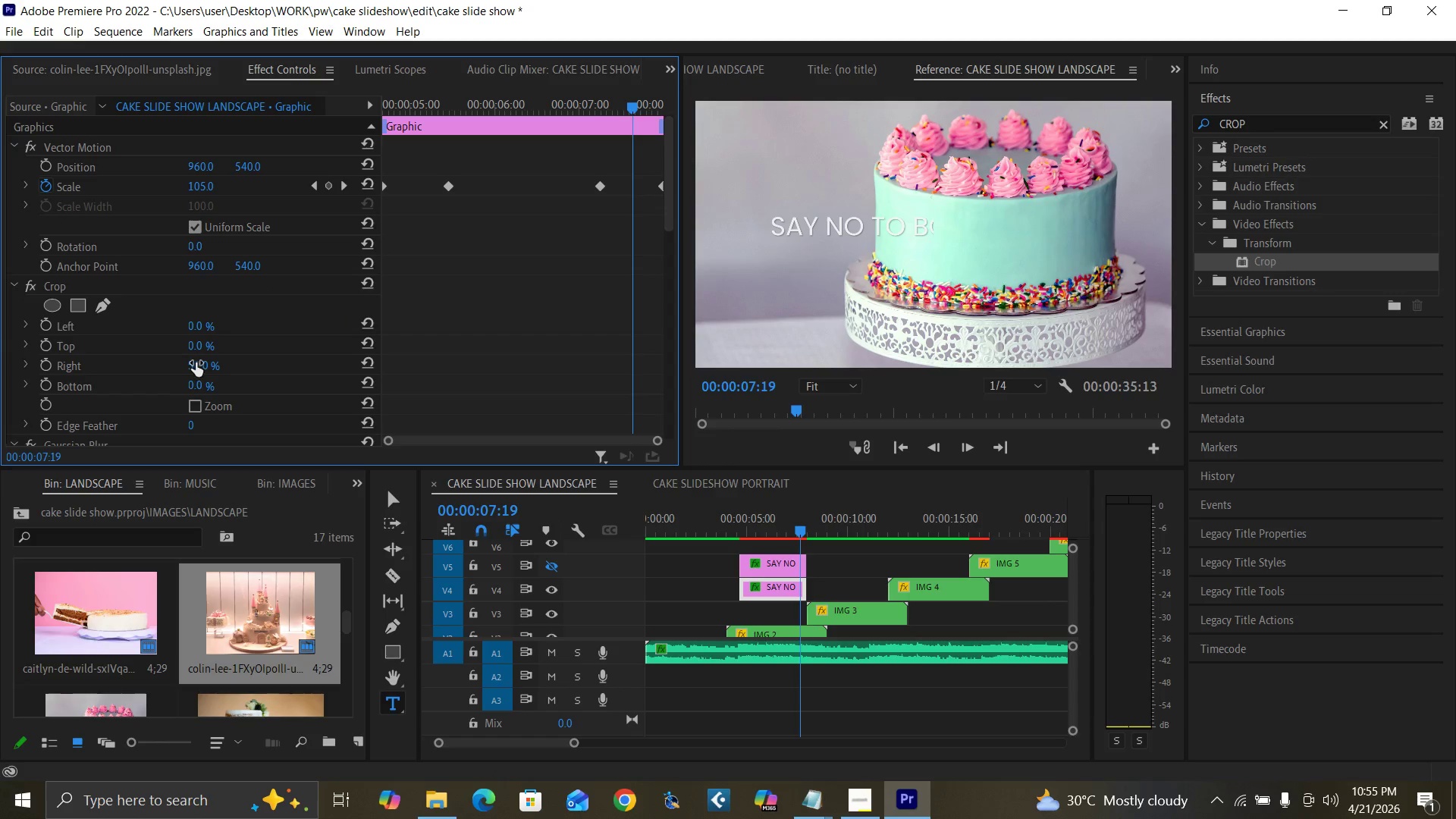 
left_click([195, 362])
 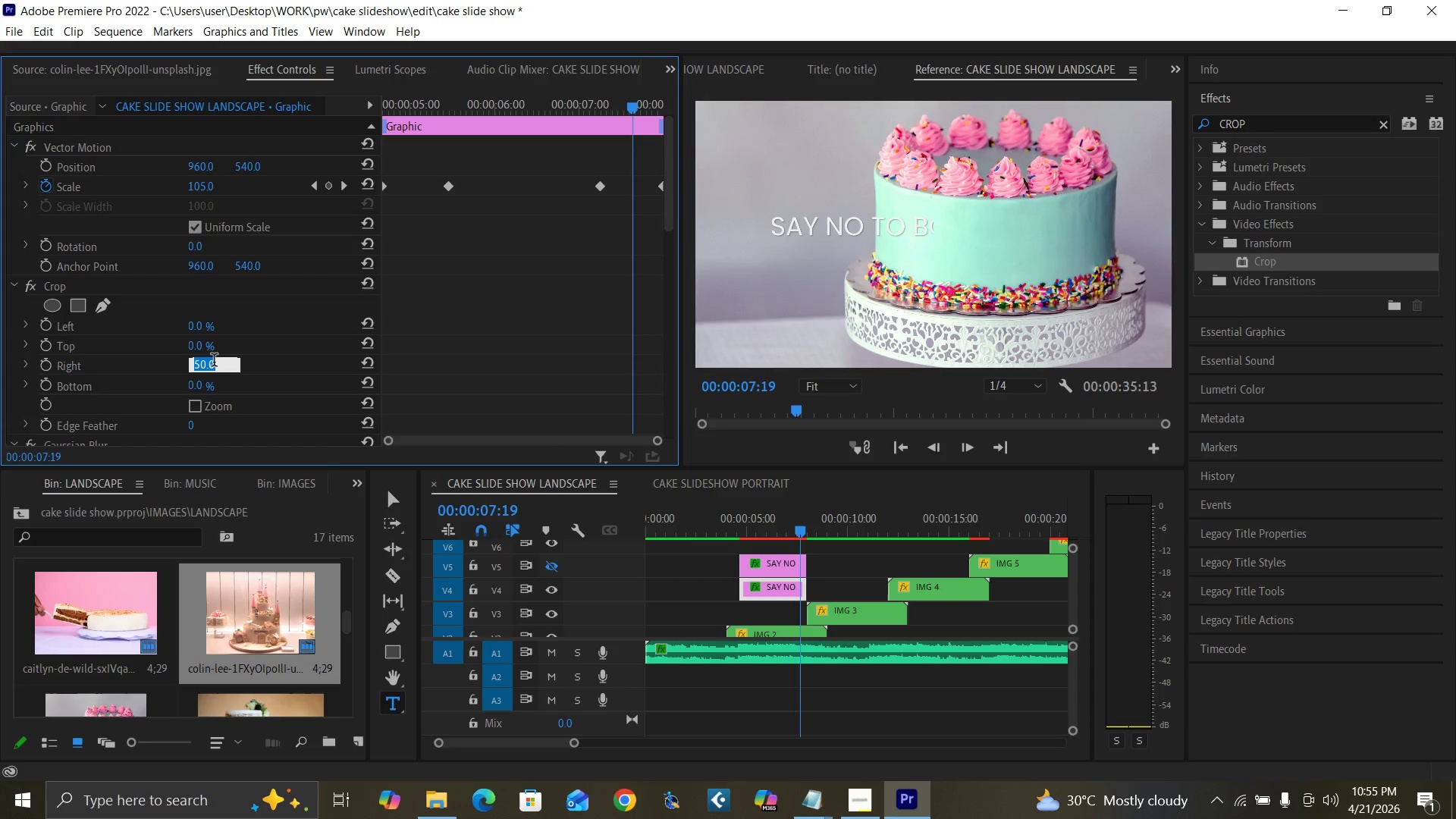 
type(70)
 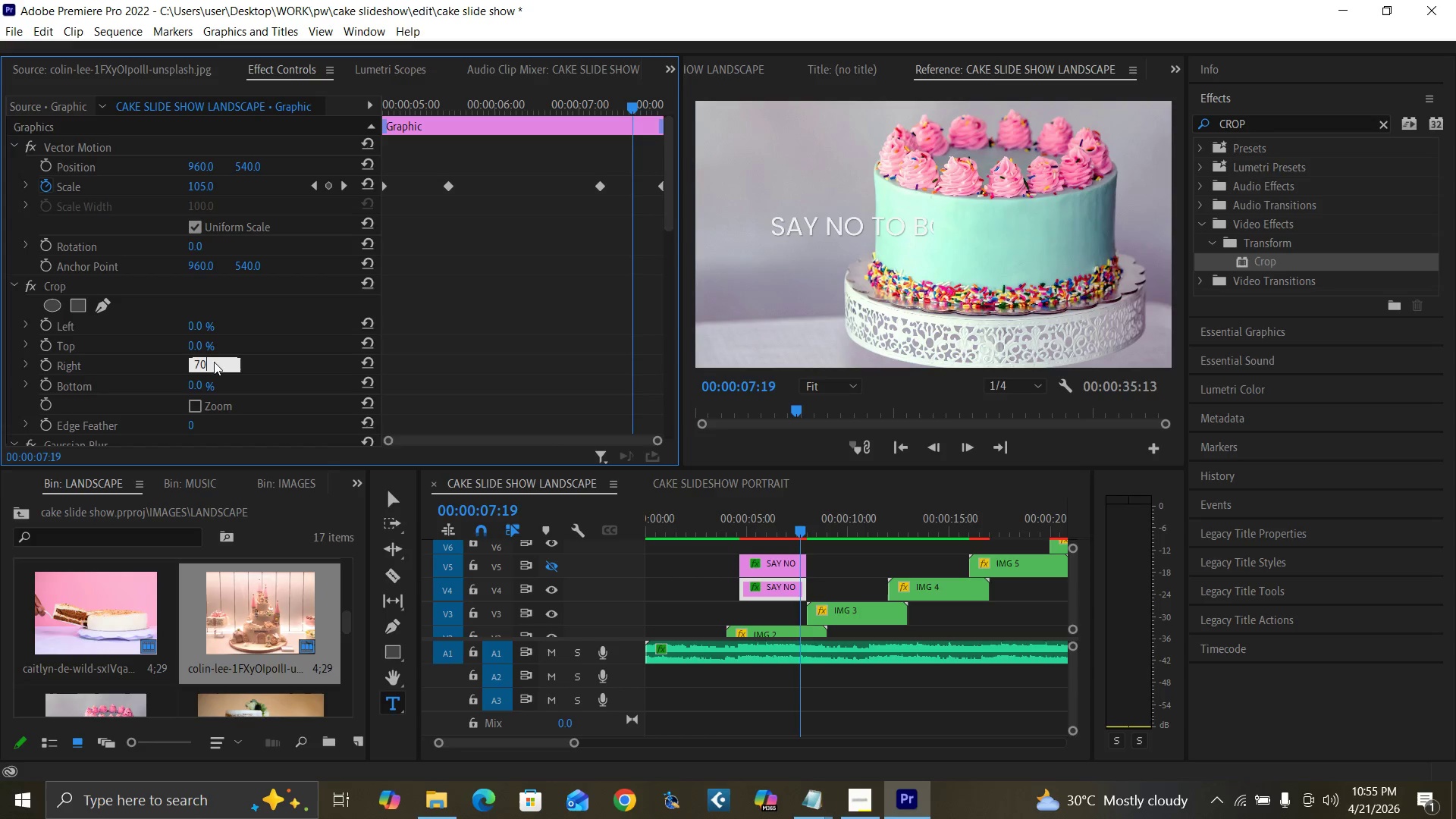 
key(Enter)
 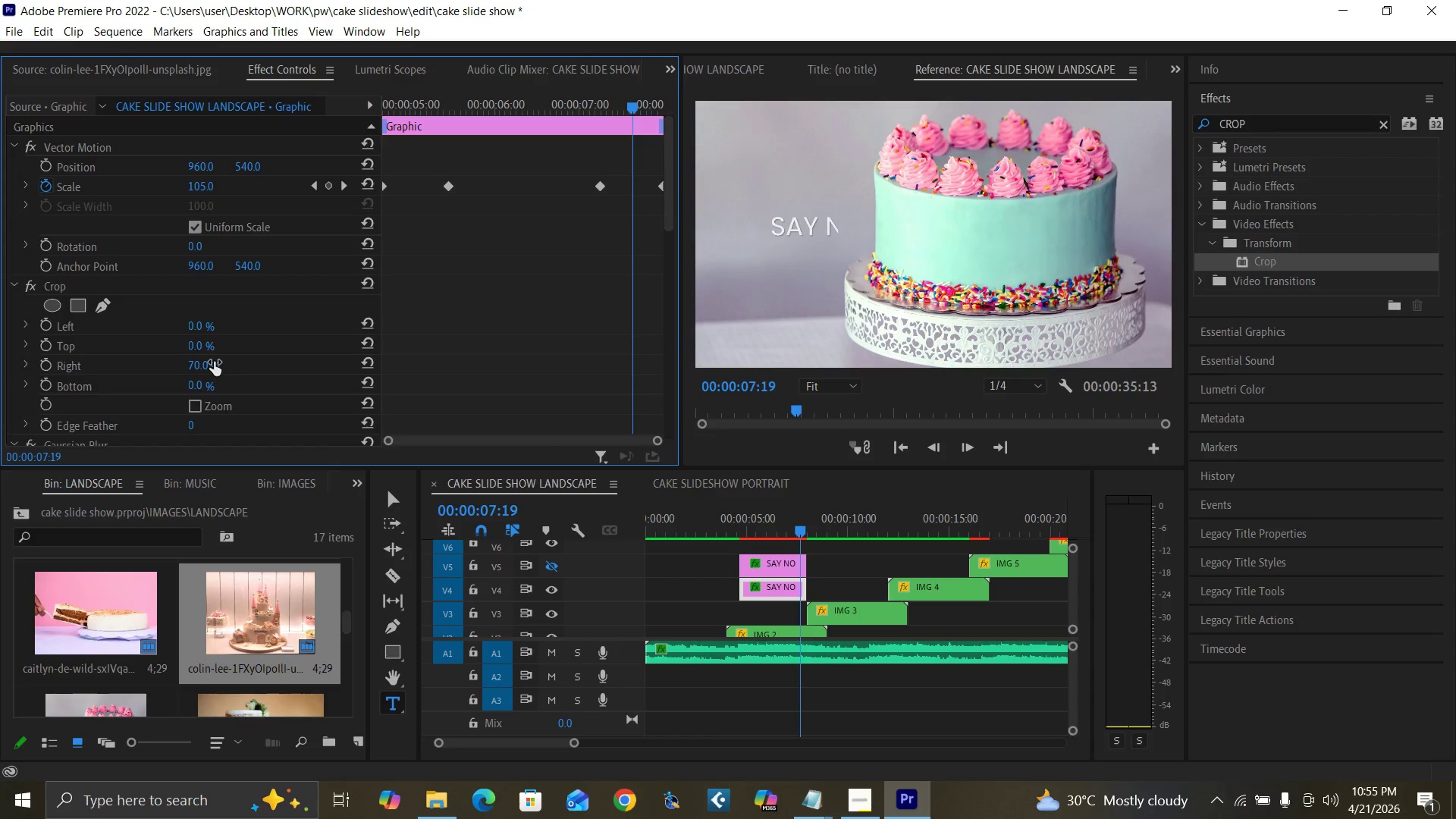 
key(Control+Z)
 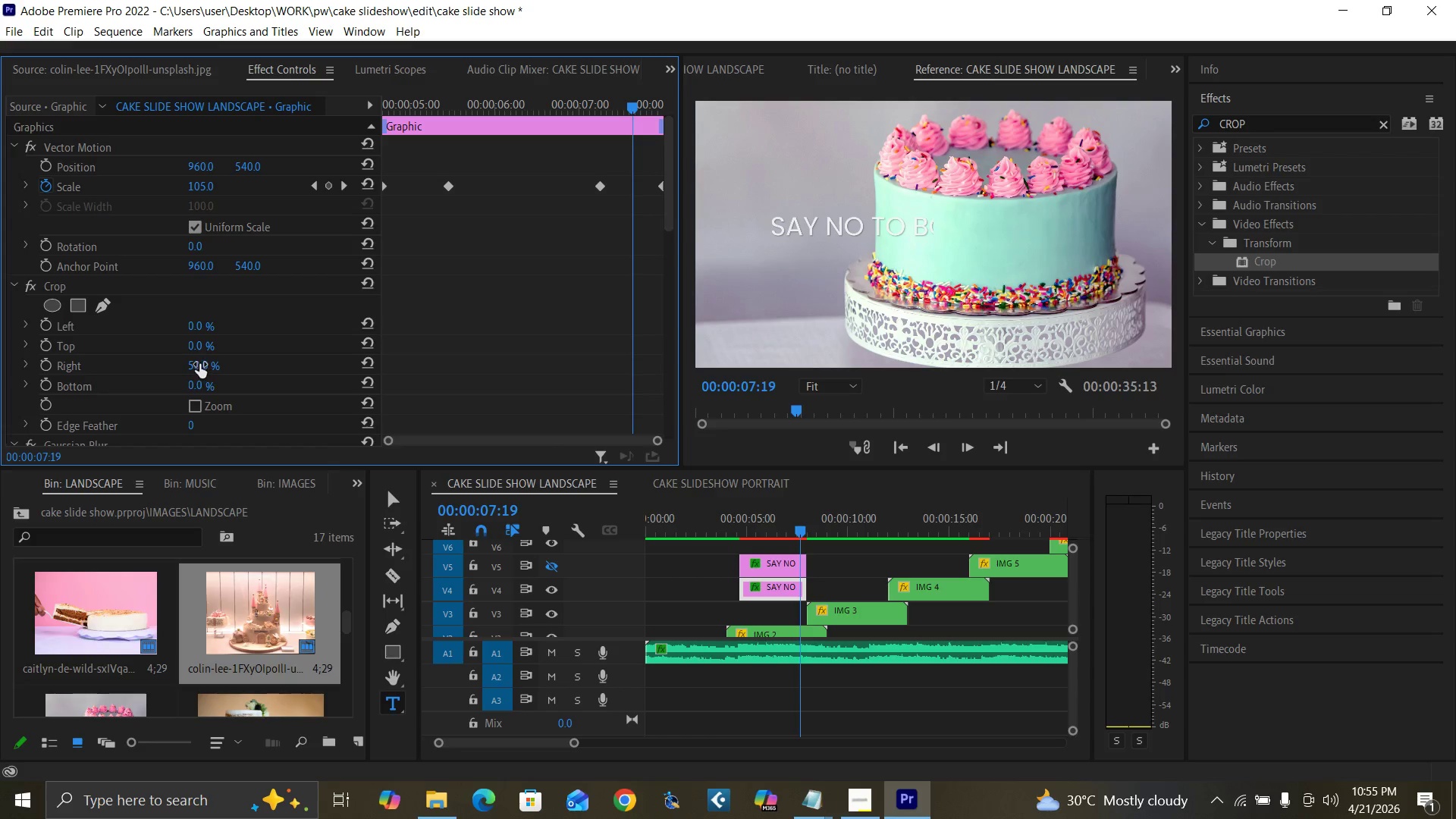 
left_click([199, 363])
 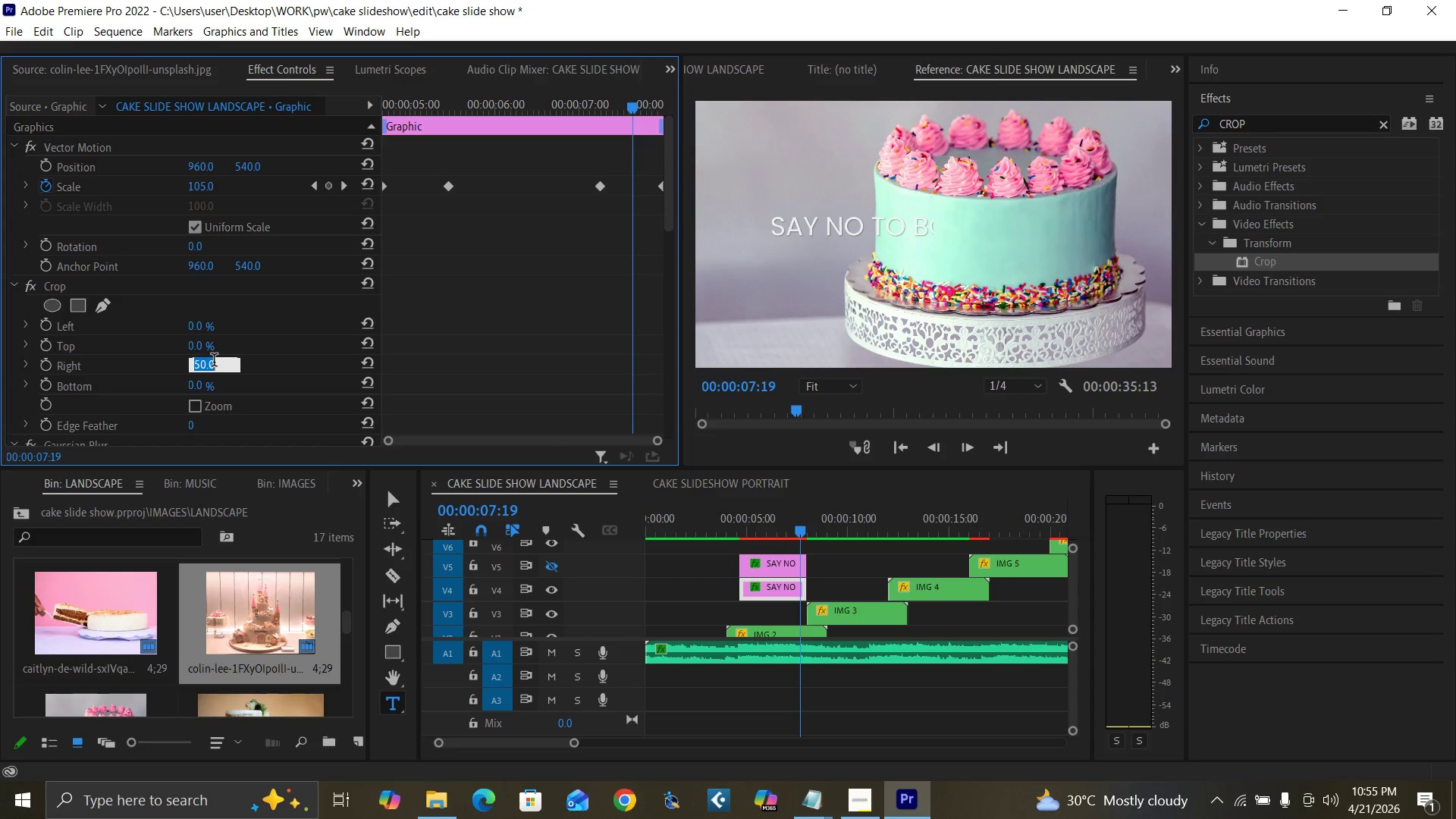 
type(30)
 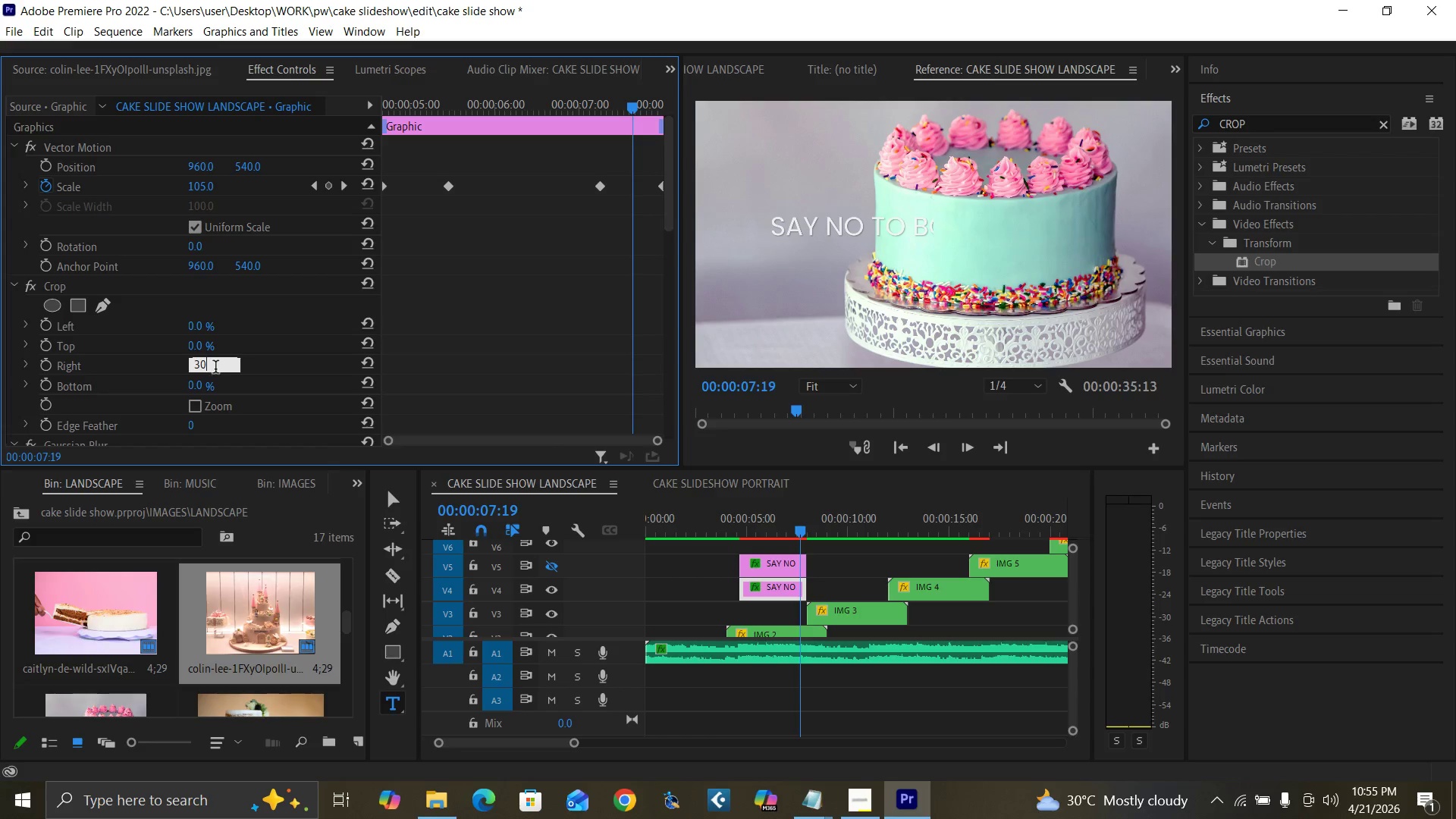 
key(Enter)
 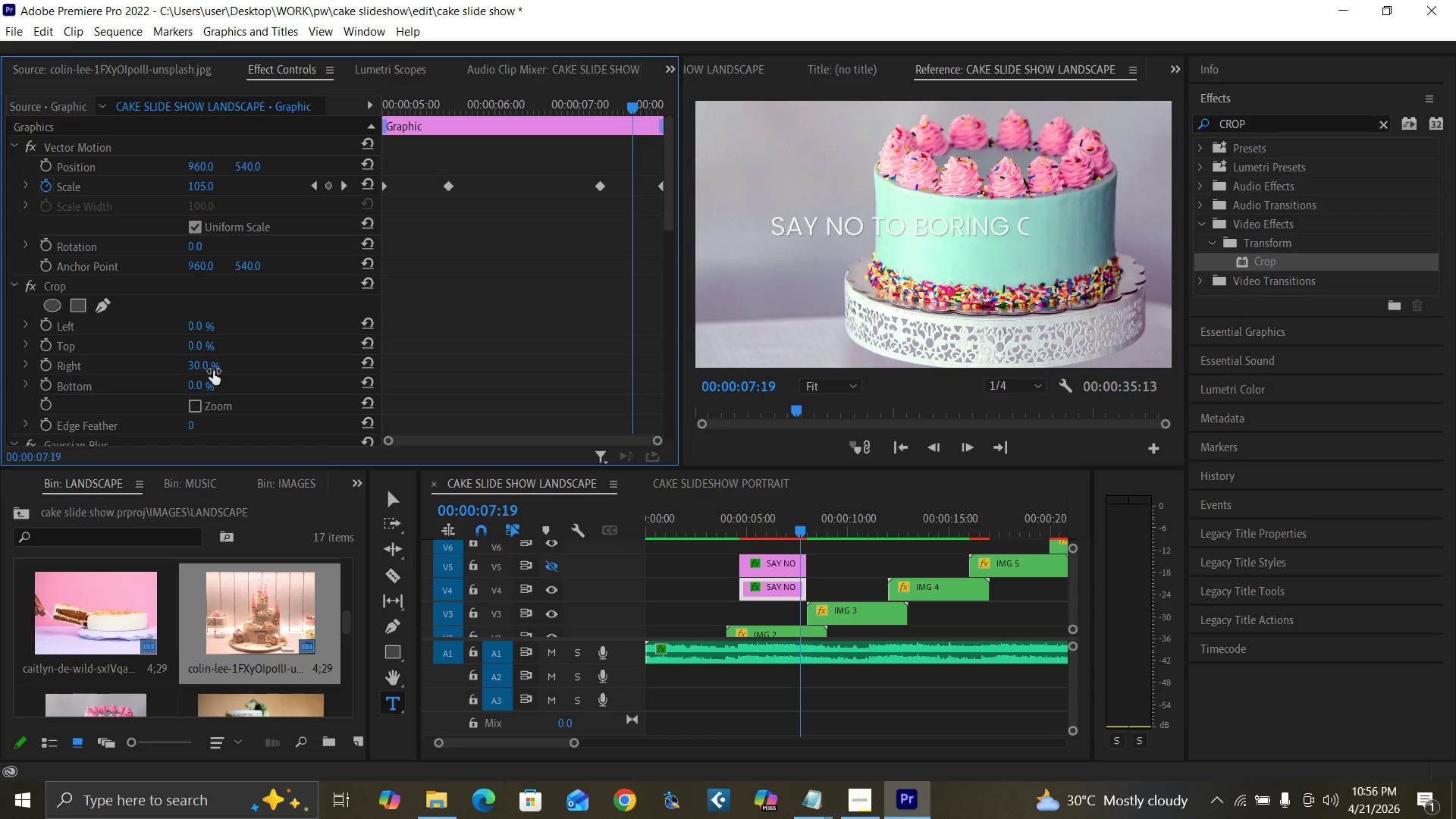 
left_click([199, 362])
 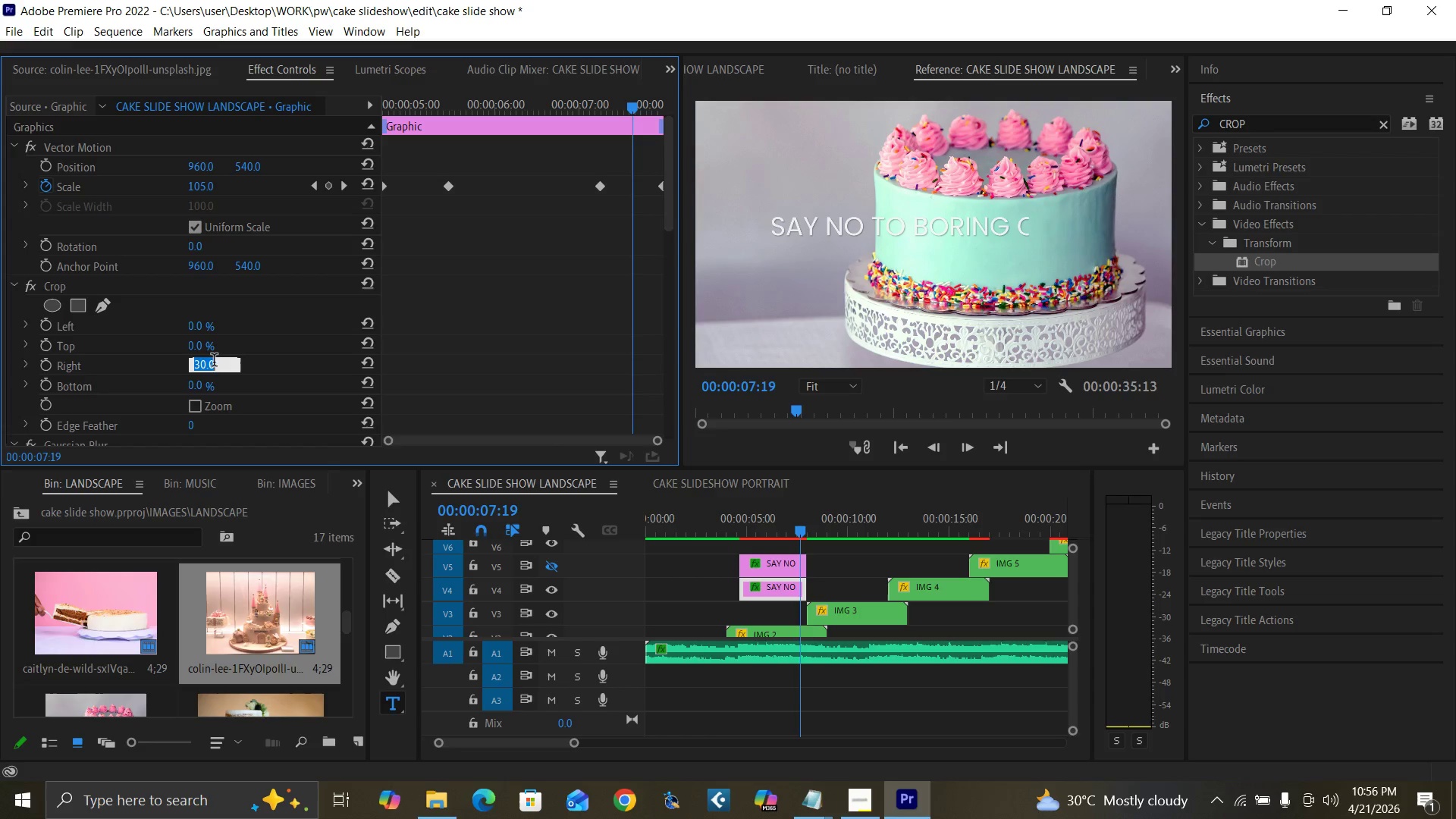 
type(35)
 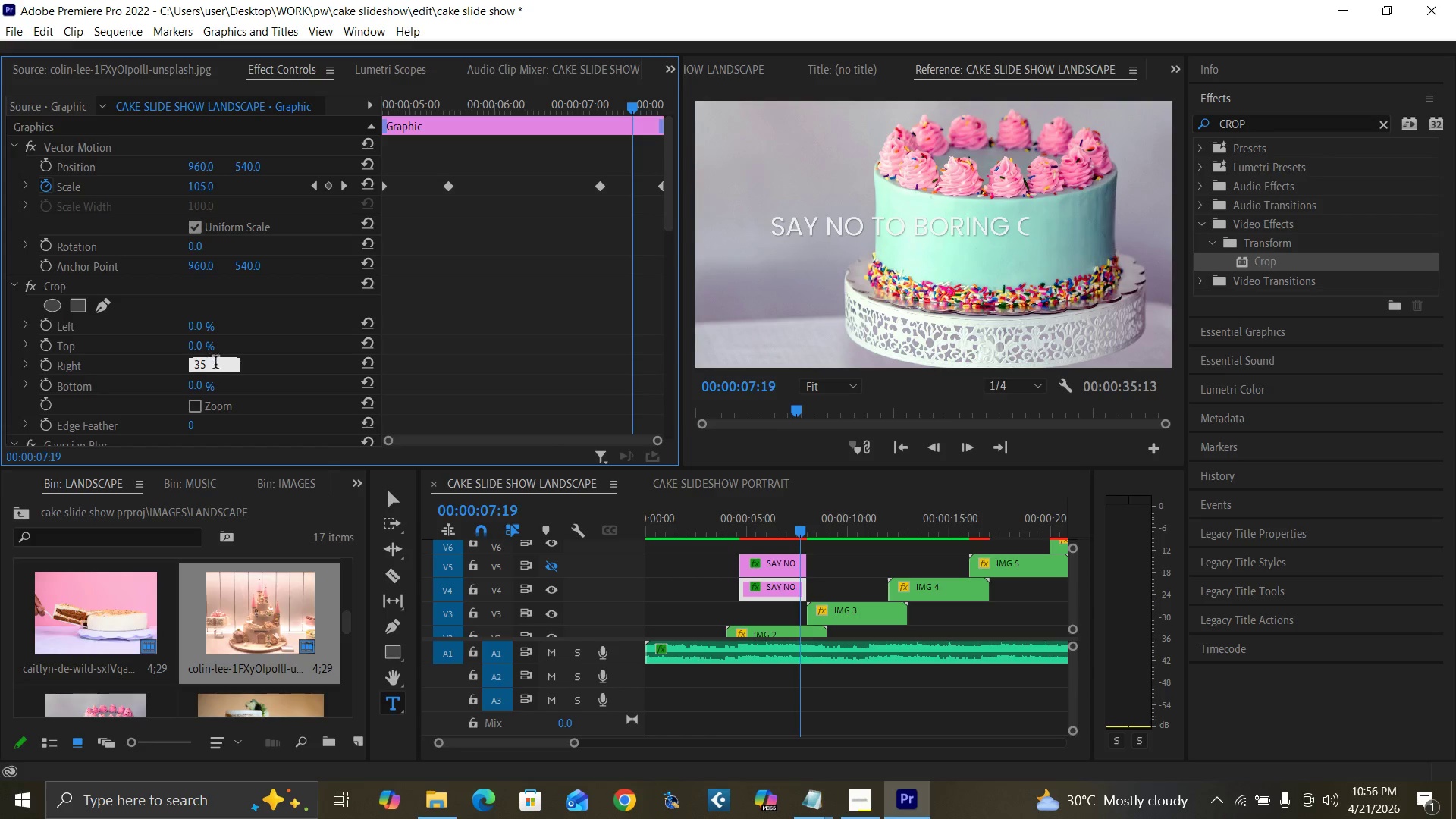 
key(Enter)
 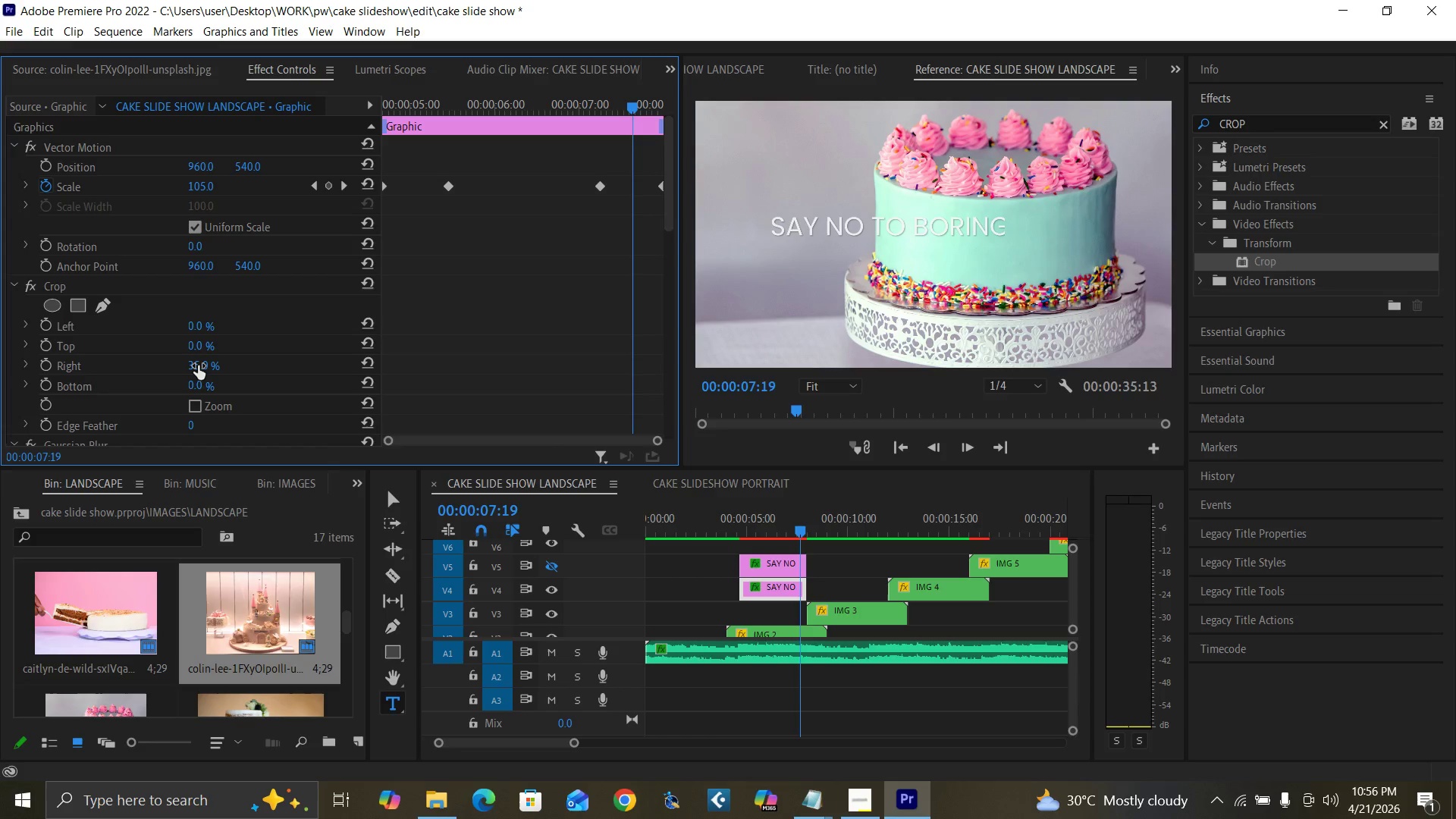 
left_click([198, 366])
 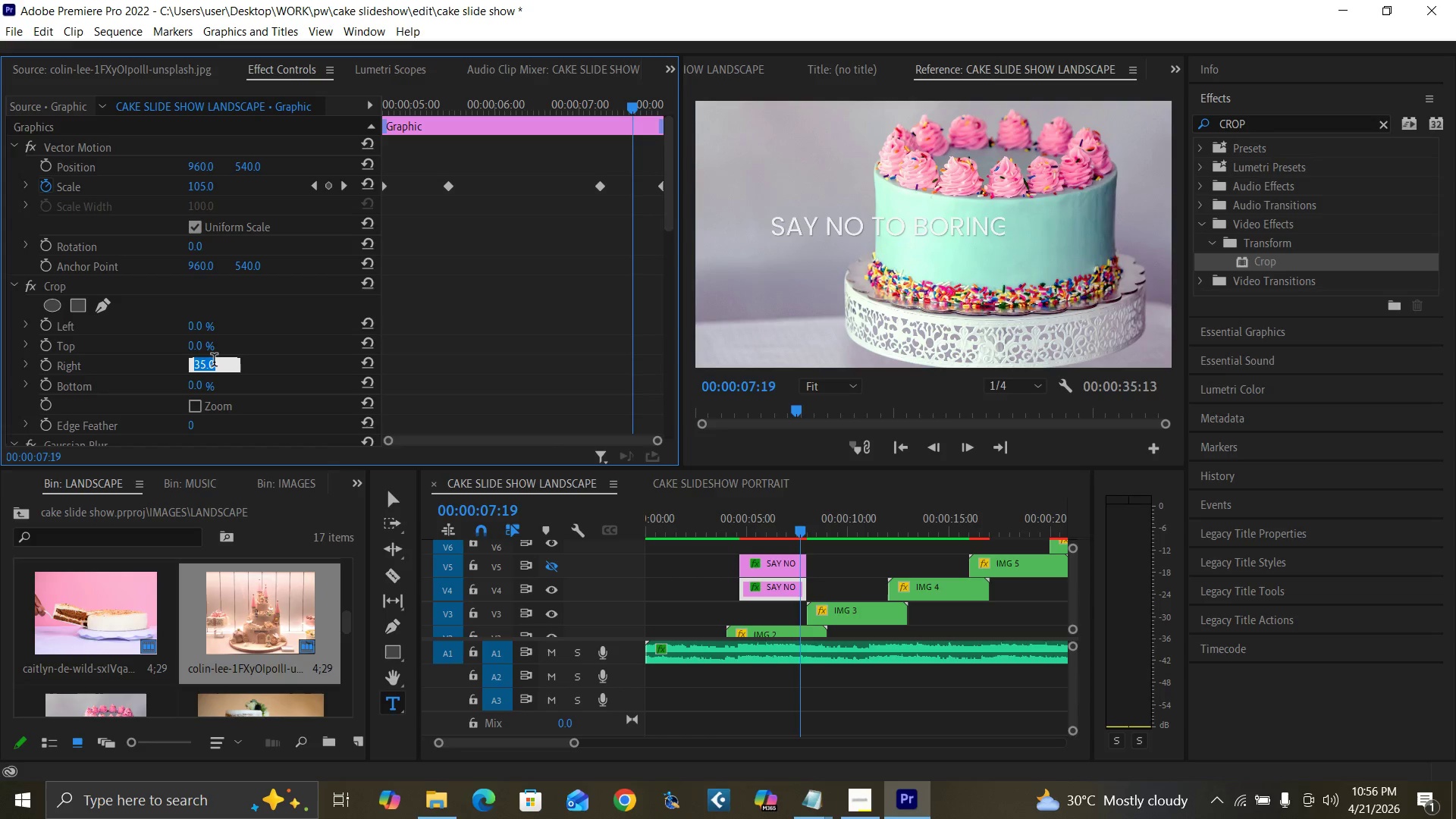 
key(4)
 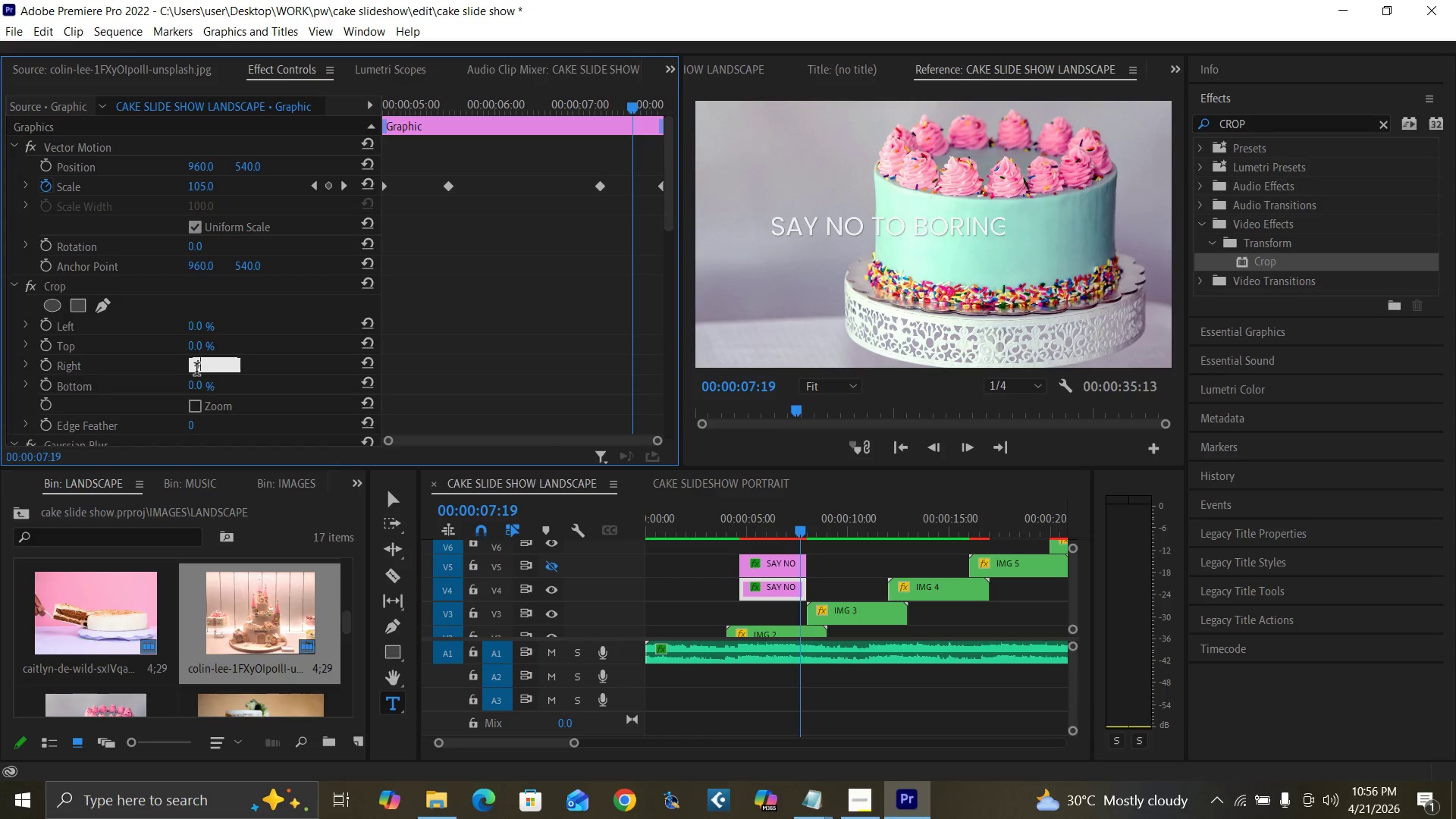 
left_click([206, 367])
 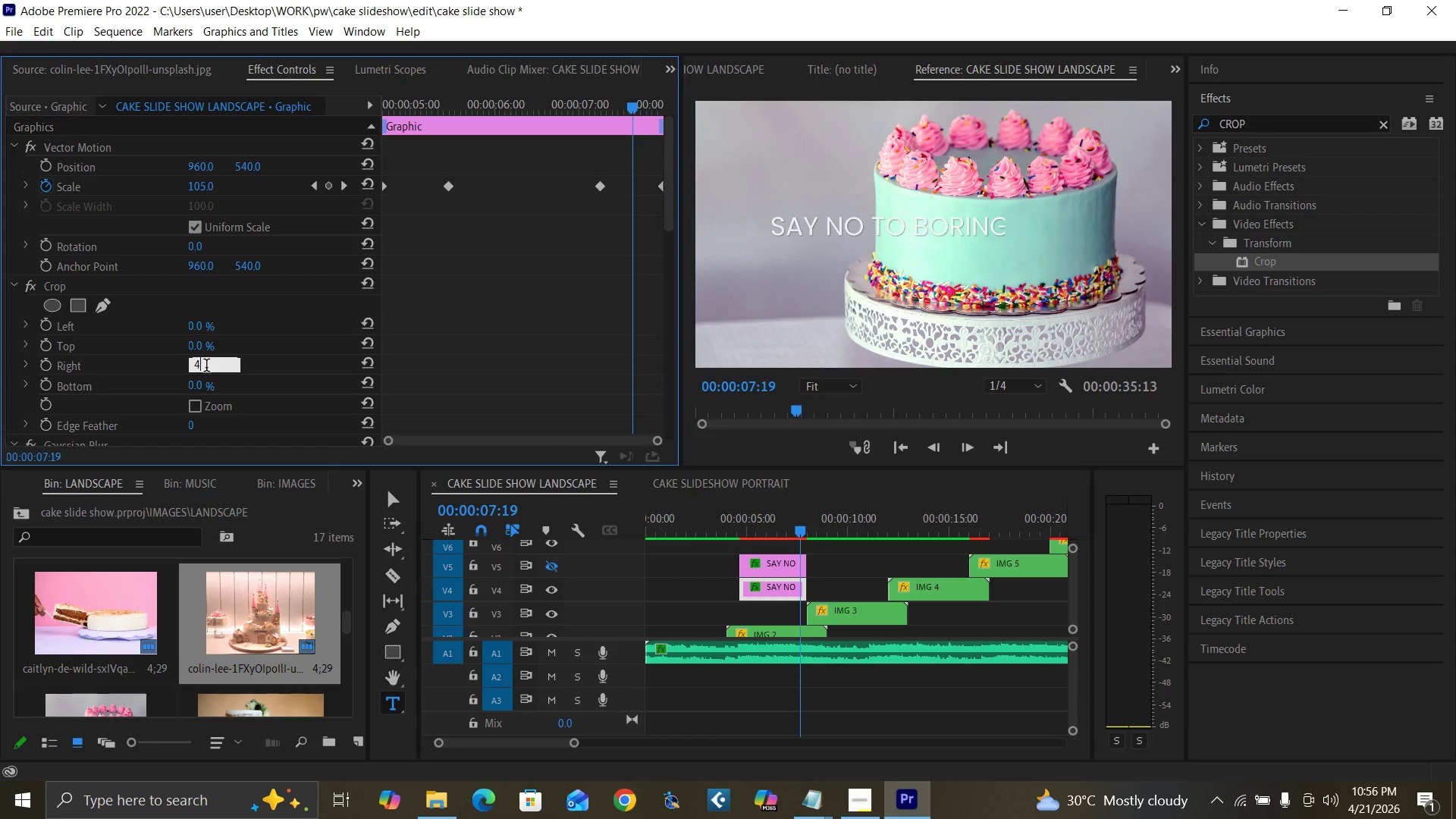 
key(Backspace)
type(36)
 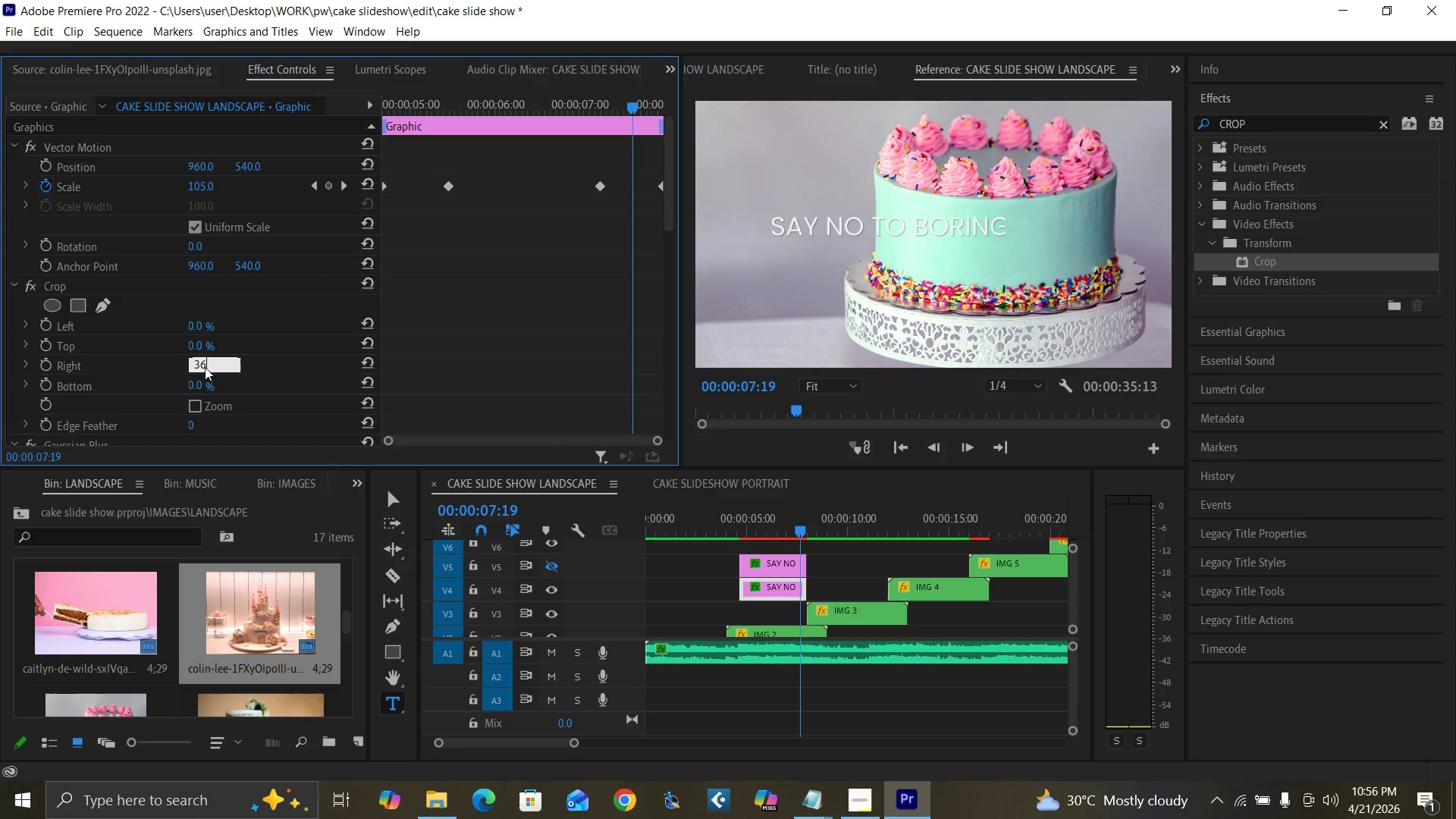 
key(Enter)
 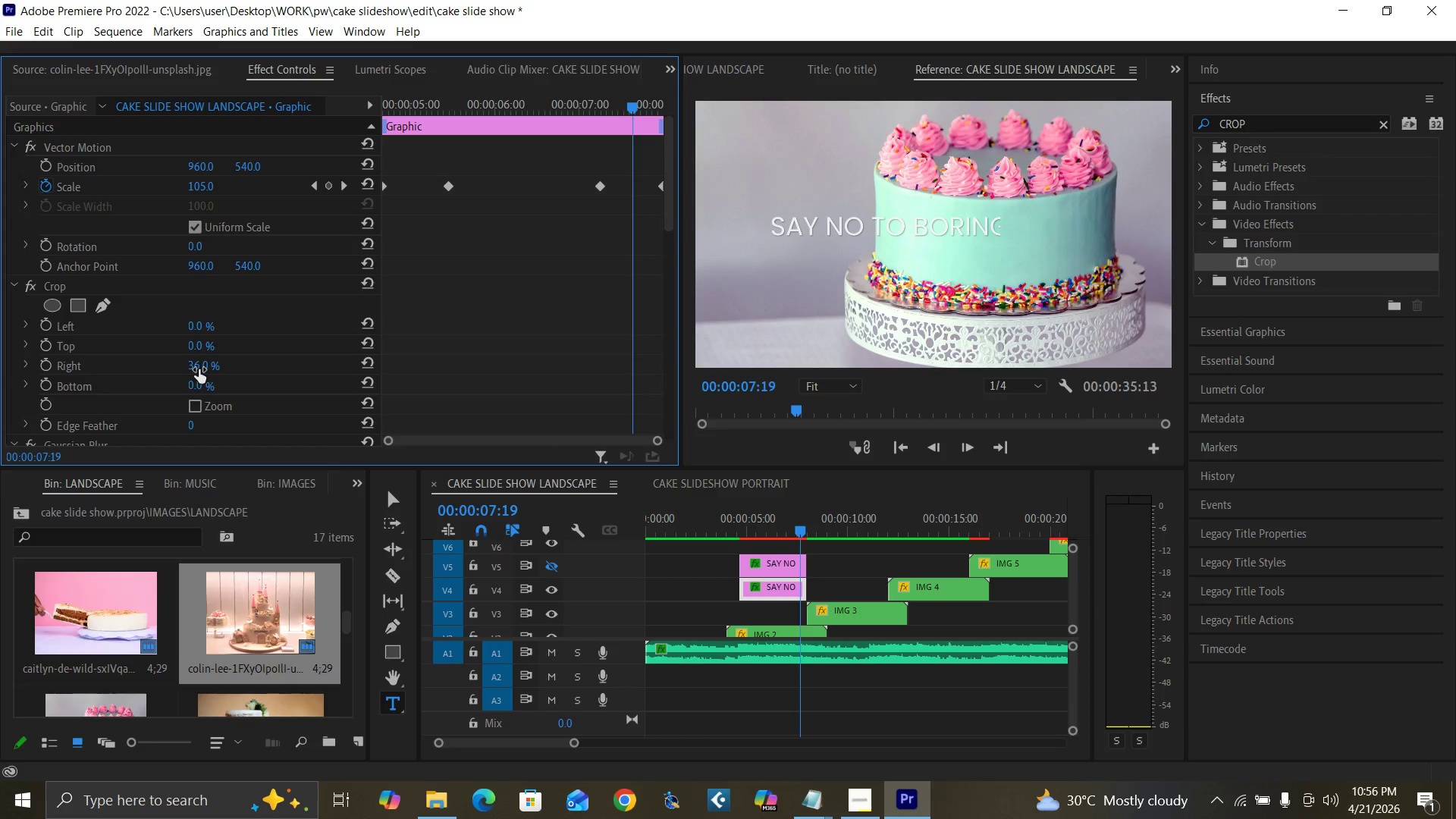 
left_click([196, 365])
 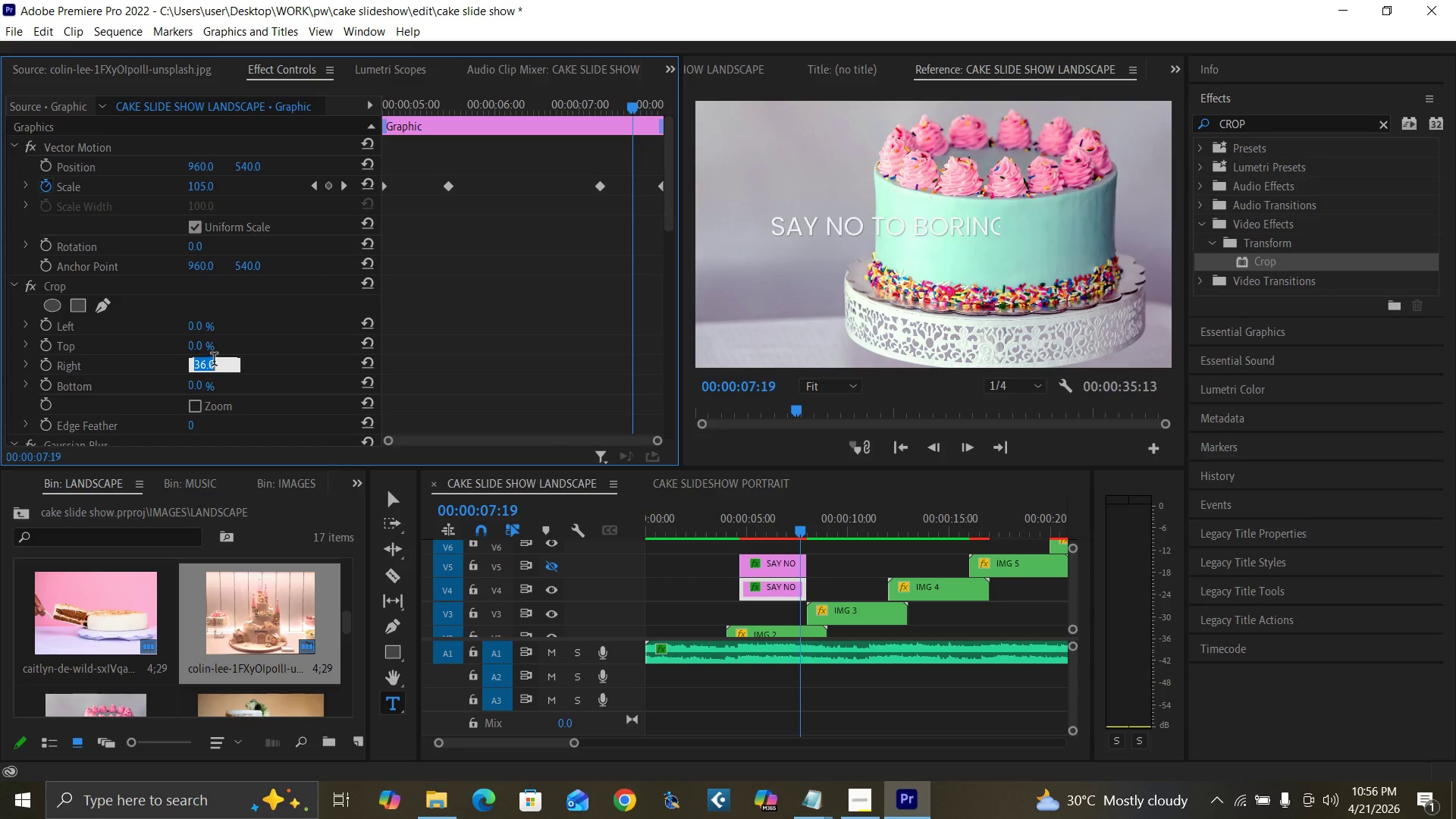 
type(34)
 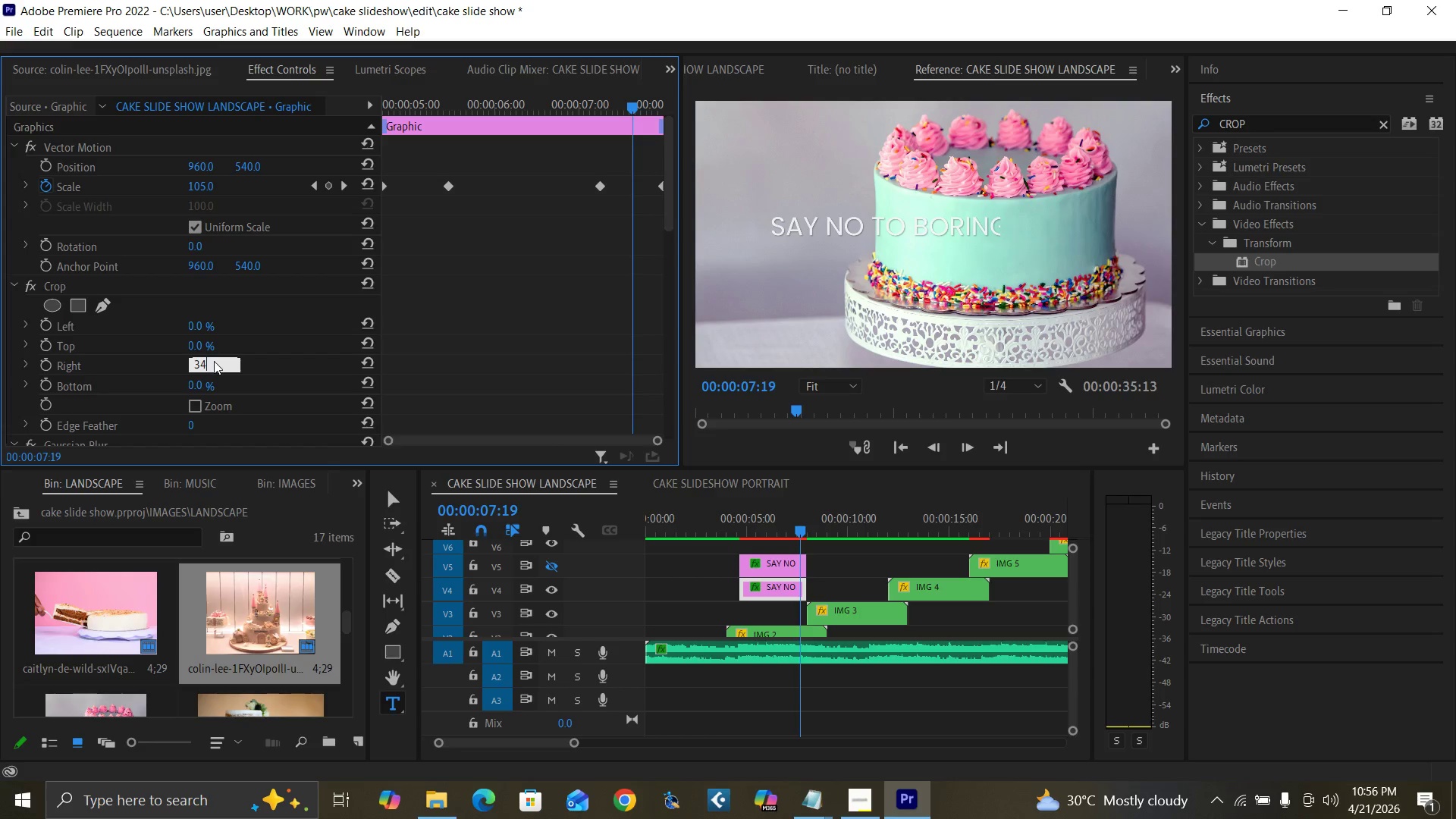 
key(Enter)
 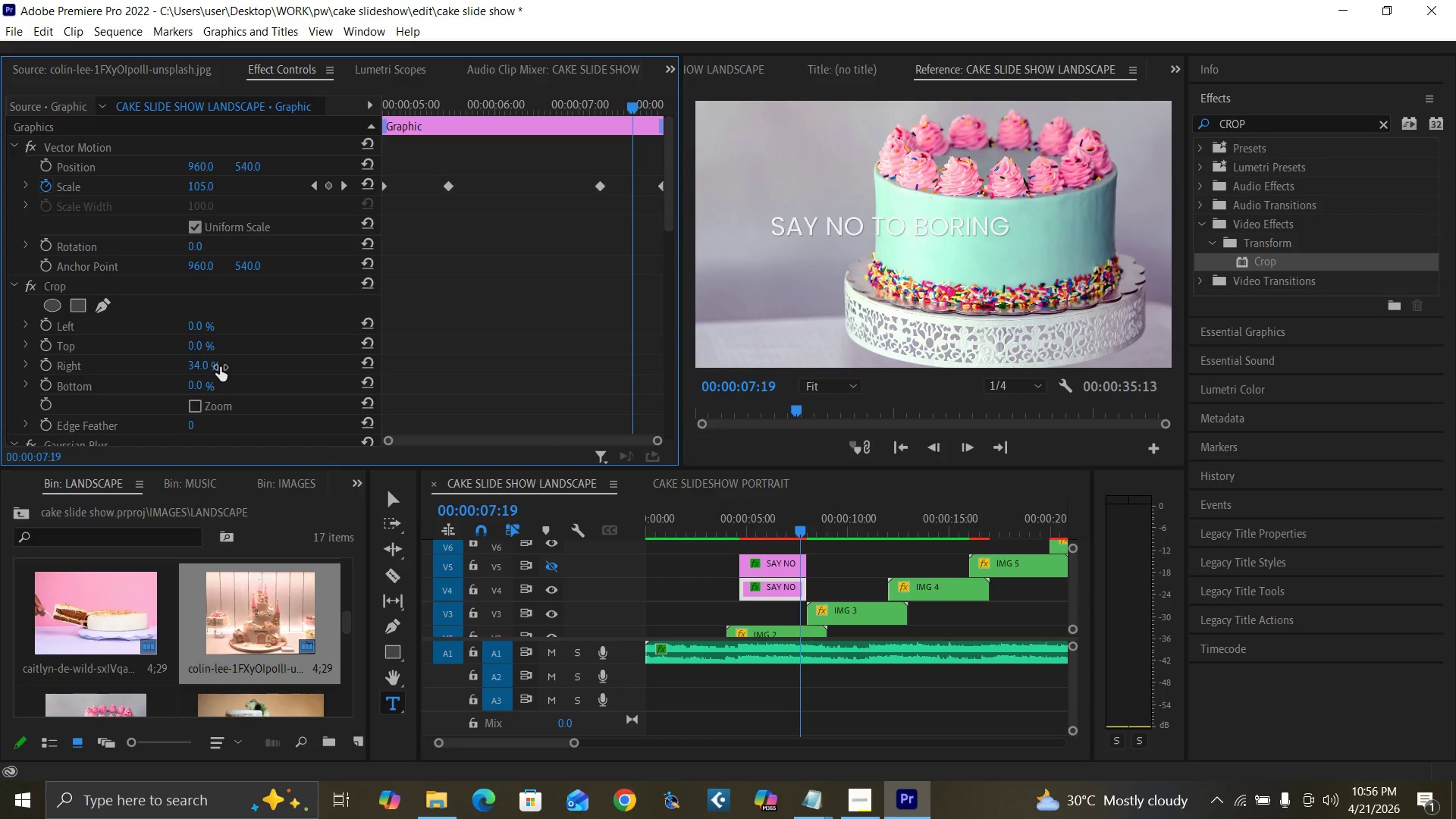 
key(Control+Backquote)
 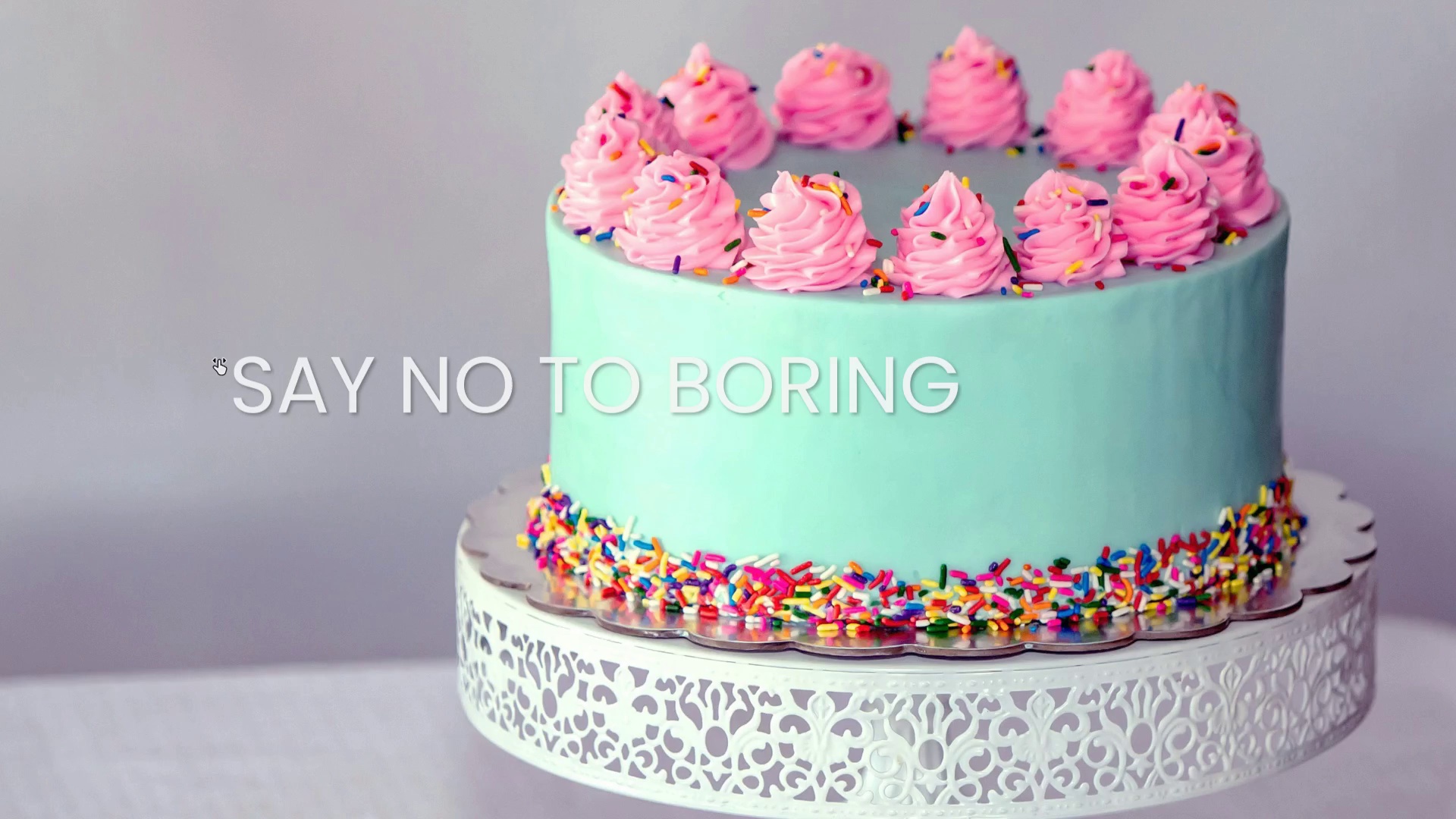 
key(Control+Backquote)
 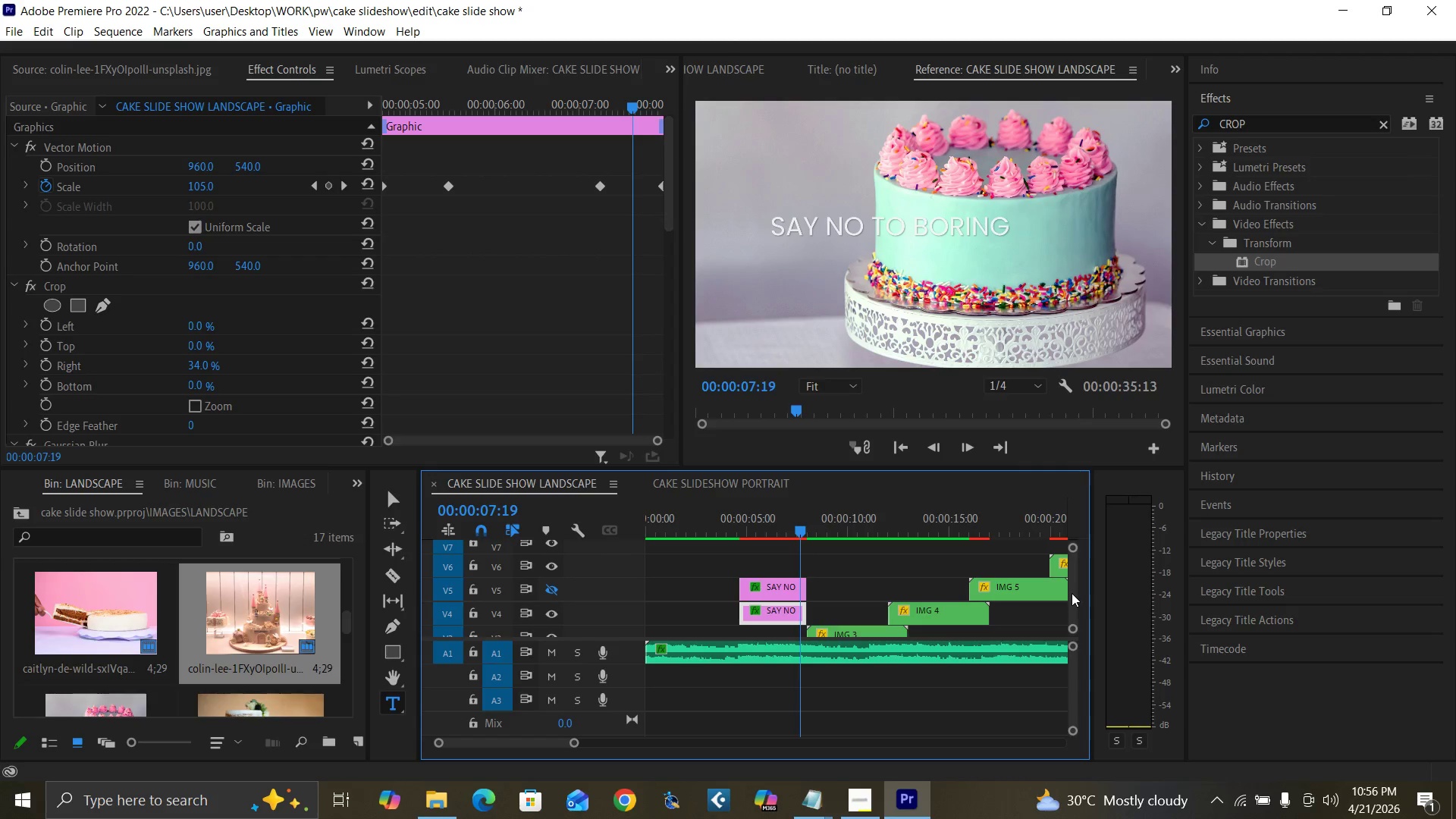 
left_click_drag(start_coordinate=[780, 591], to_coordinate=[780, 580])
 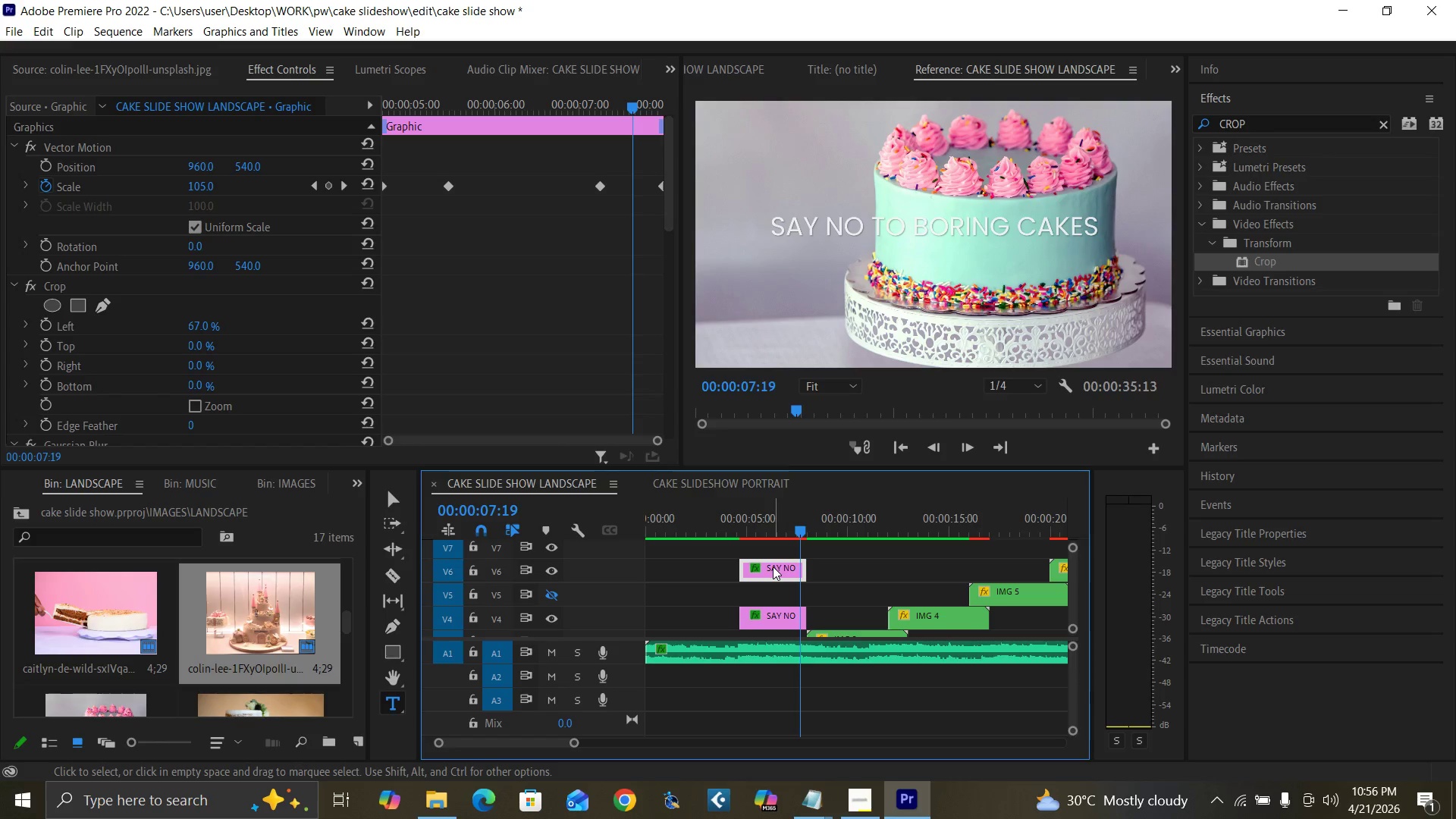 
left_click_drag(start_coordinate=[773, 566], to_coordinate=[772, 592])
 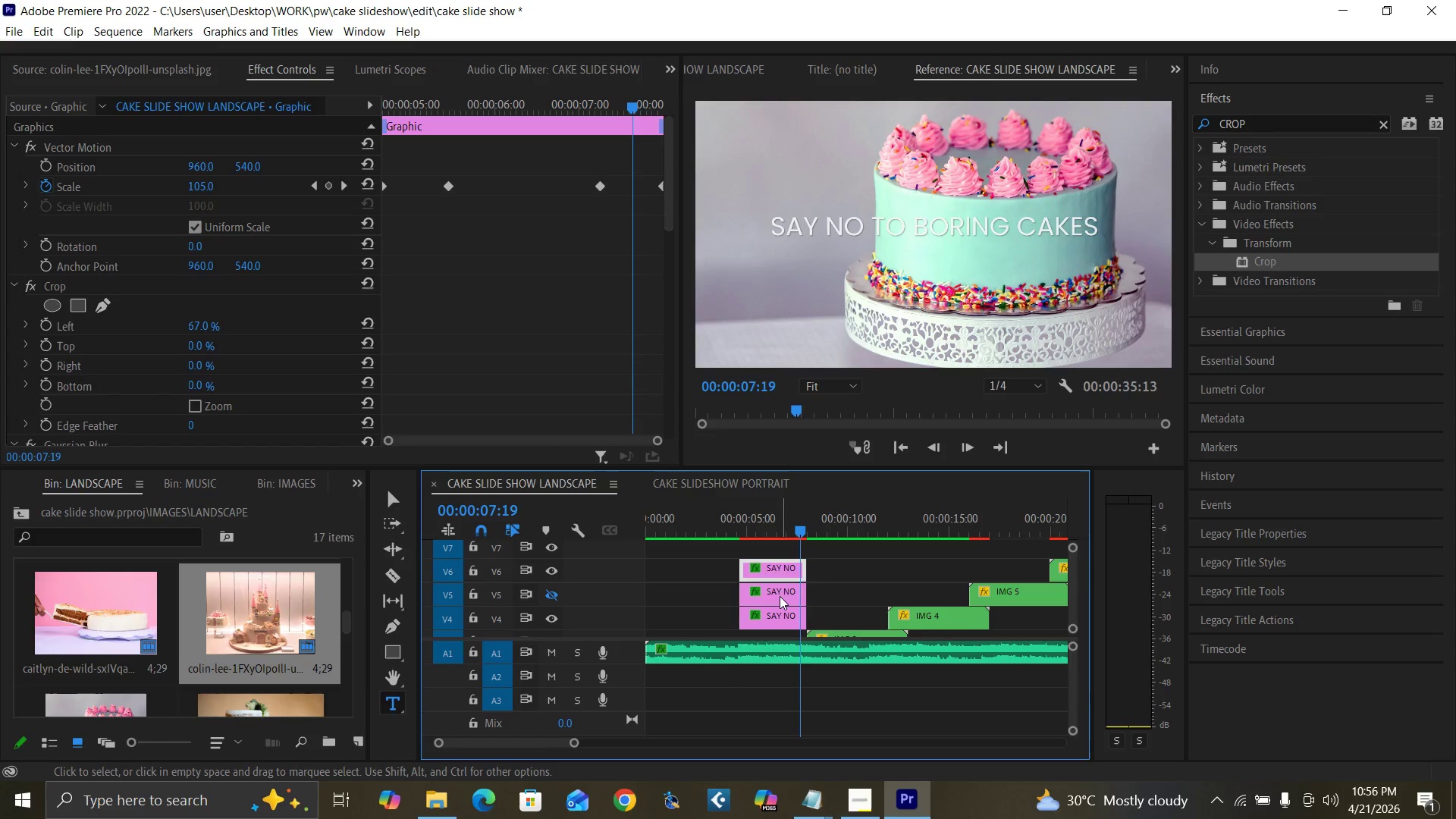 
hold_key(key=AltLeft, duration=1.31)
 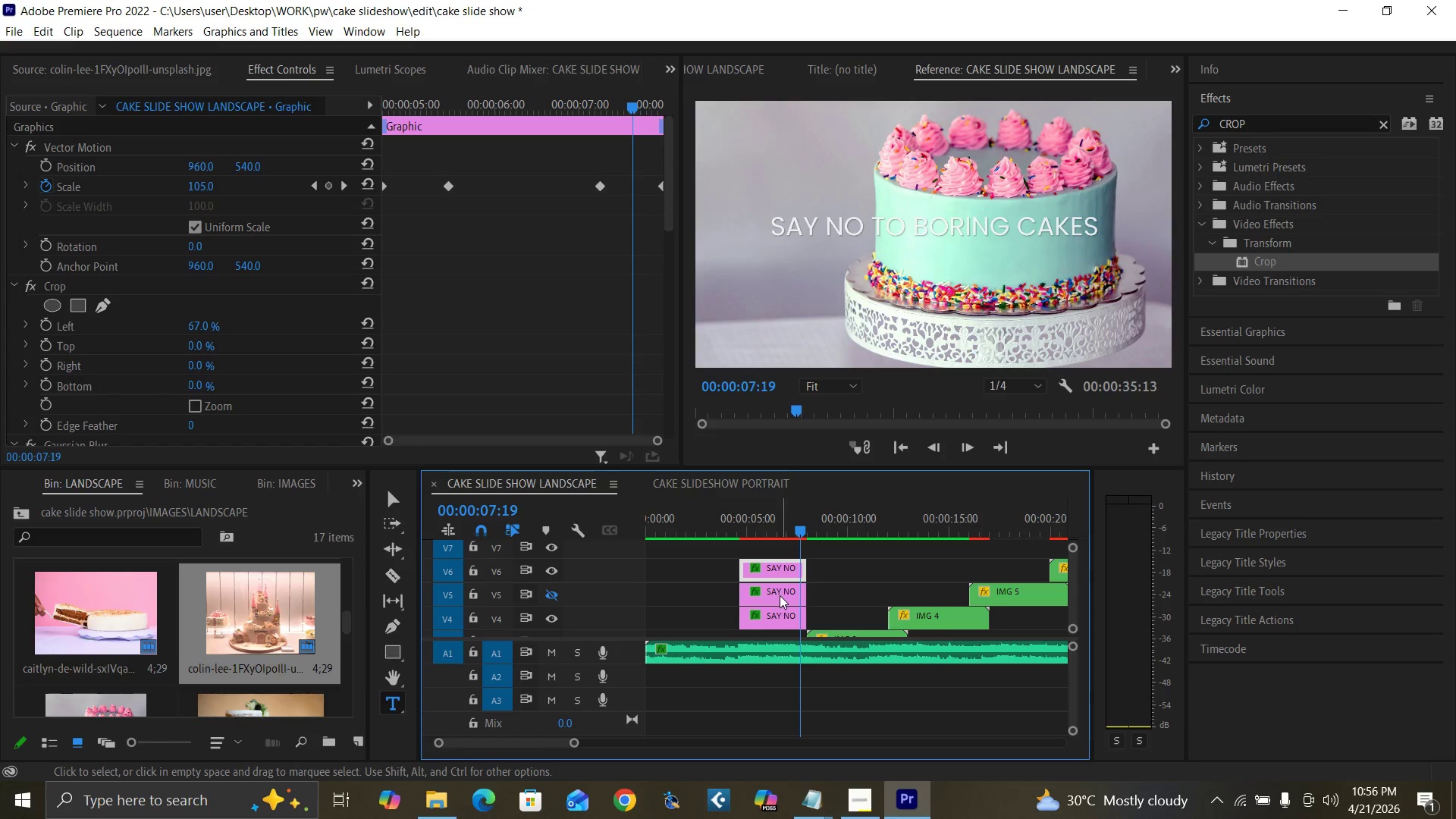 
left_click([780, 596])
 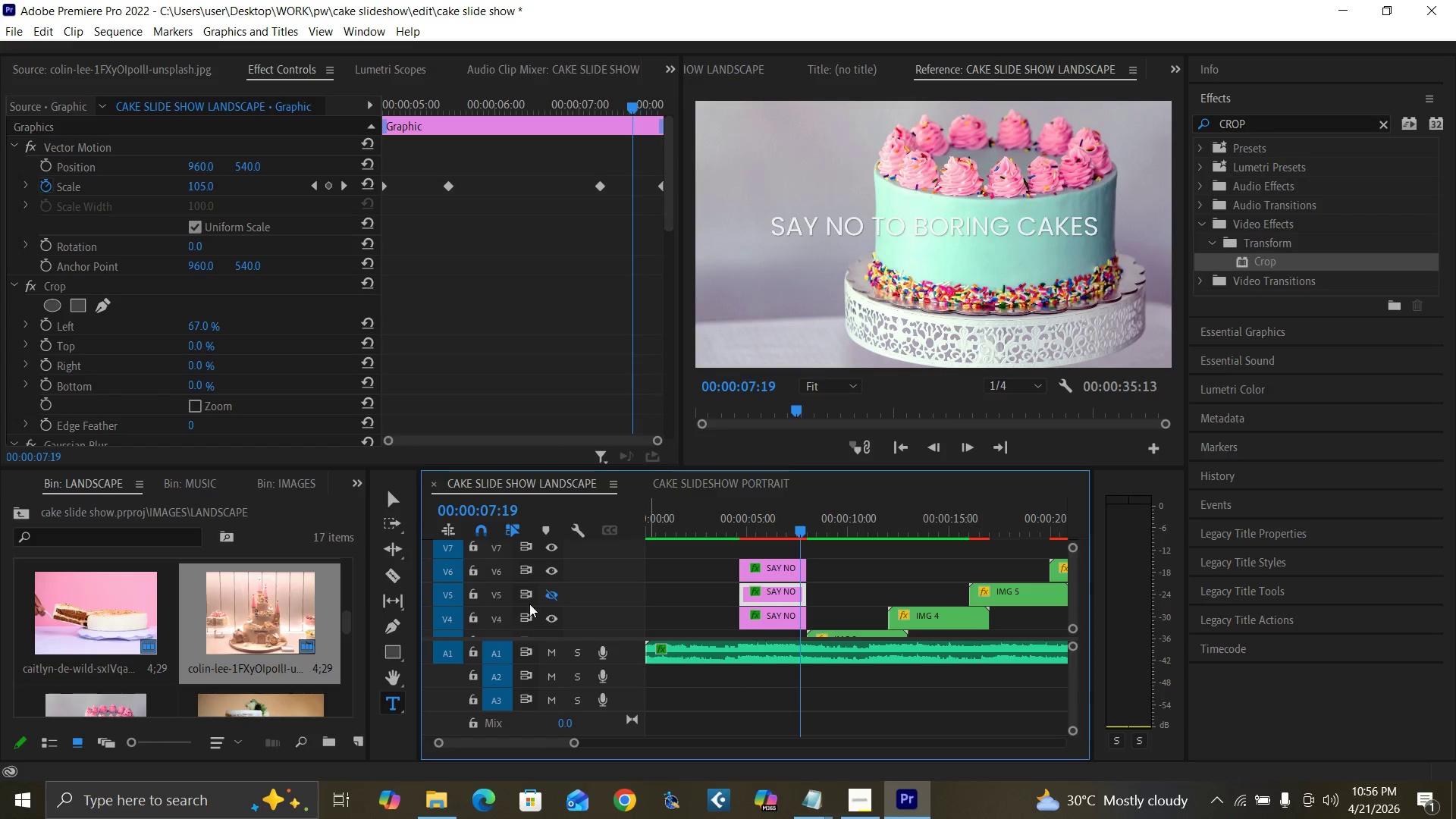 
left_click([548, 595])
 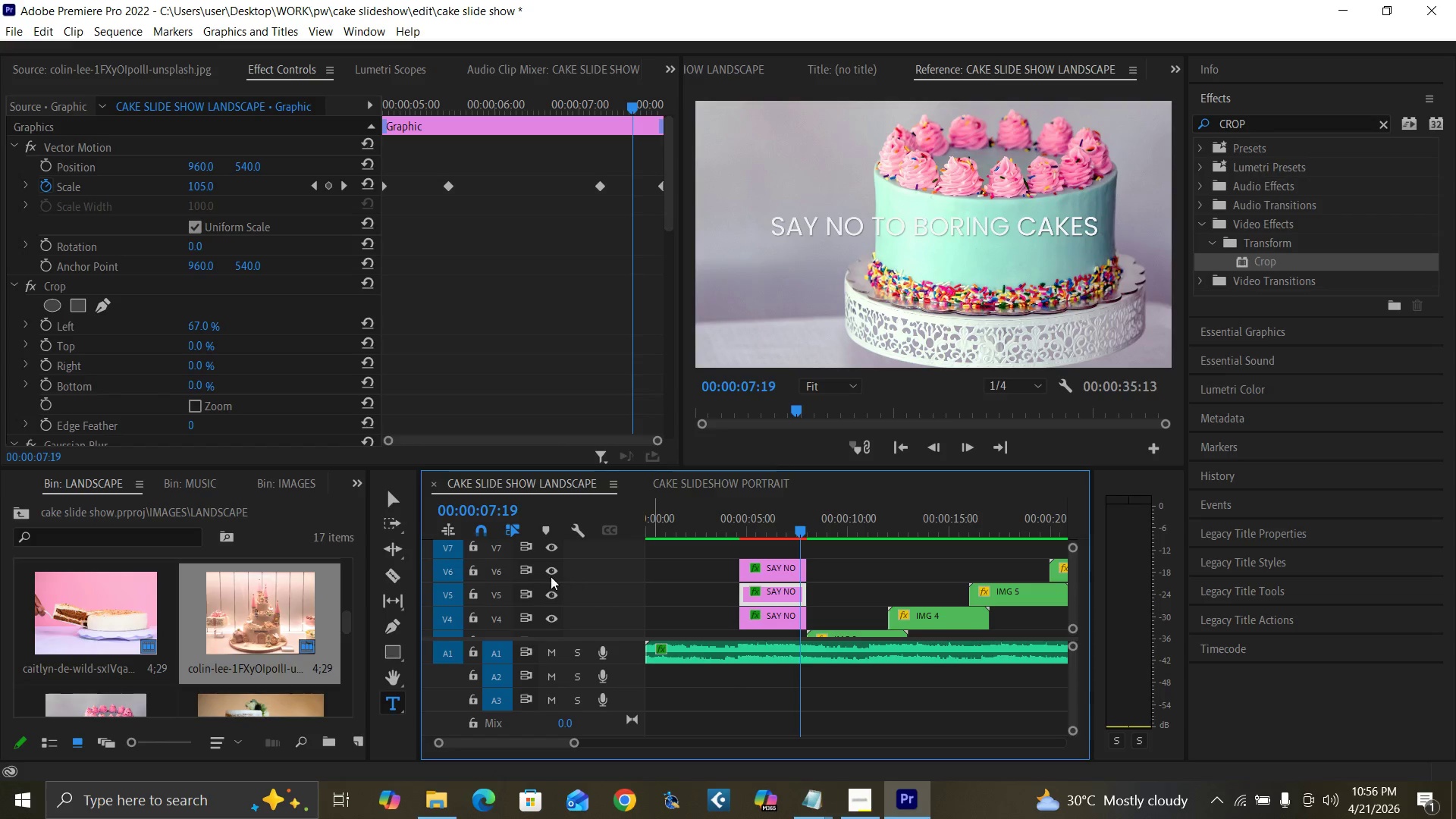 
left_click([549, 571])
 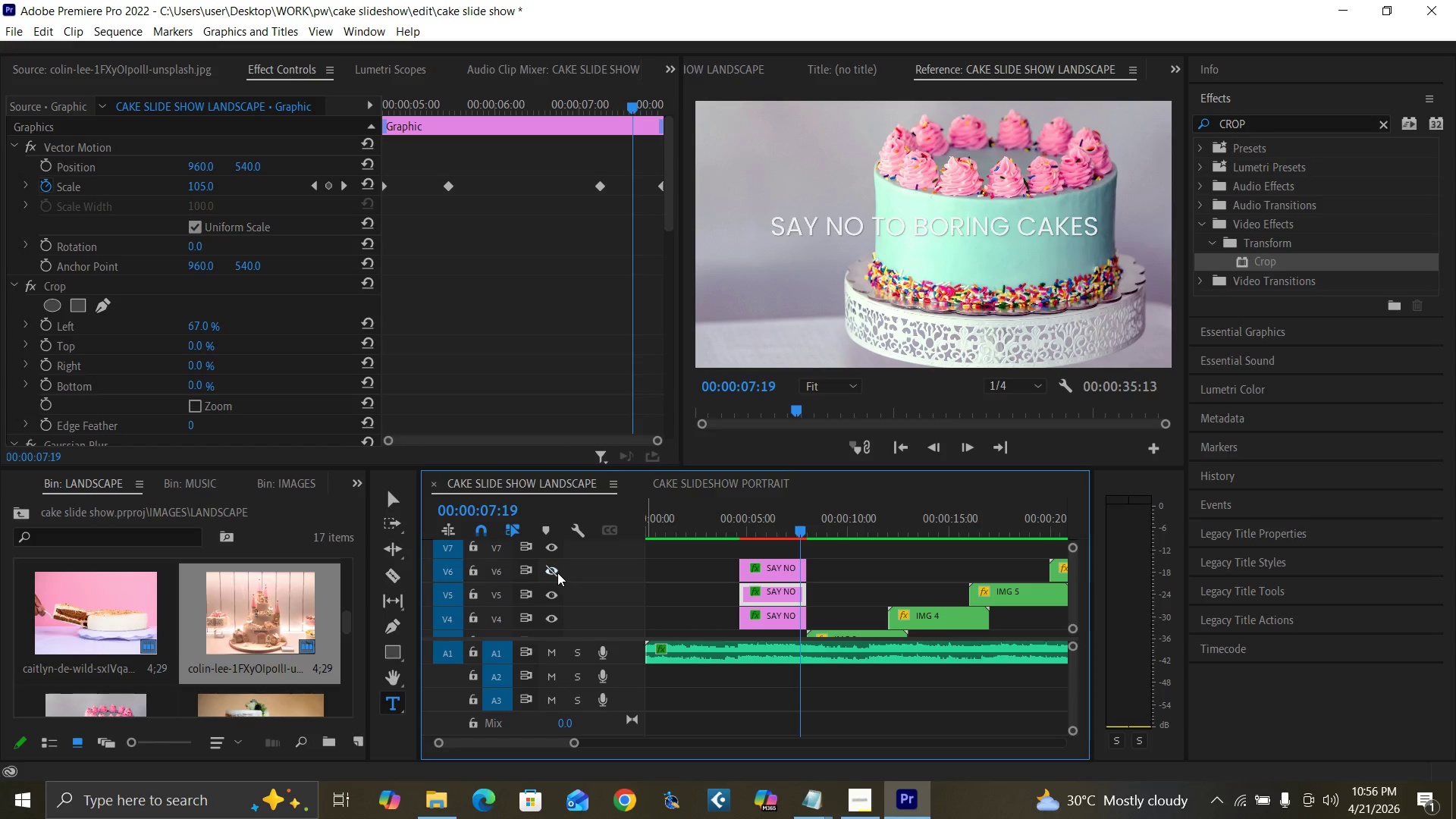 
wait(7.02)
 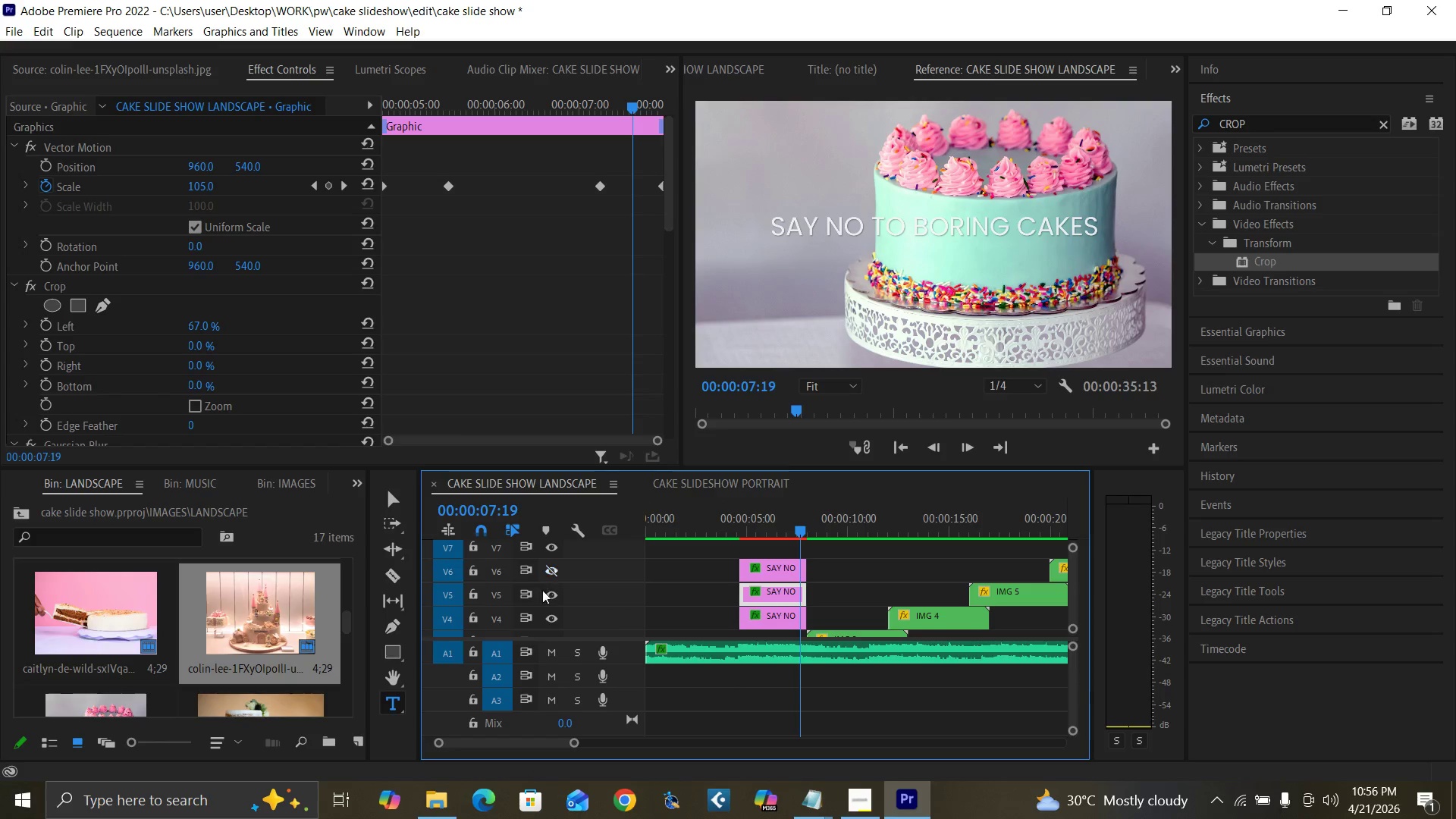 
left_click([551, 593])
 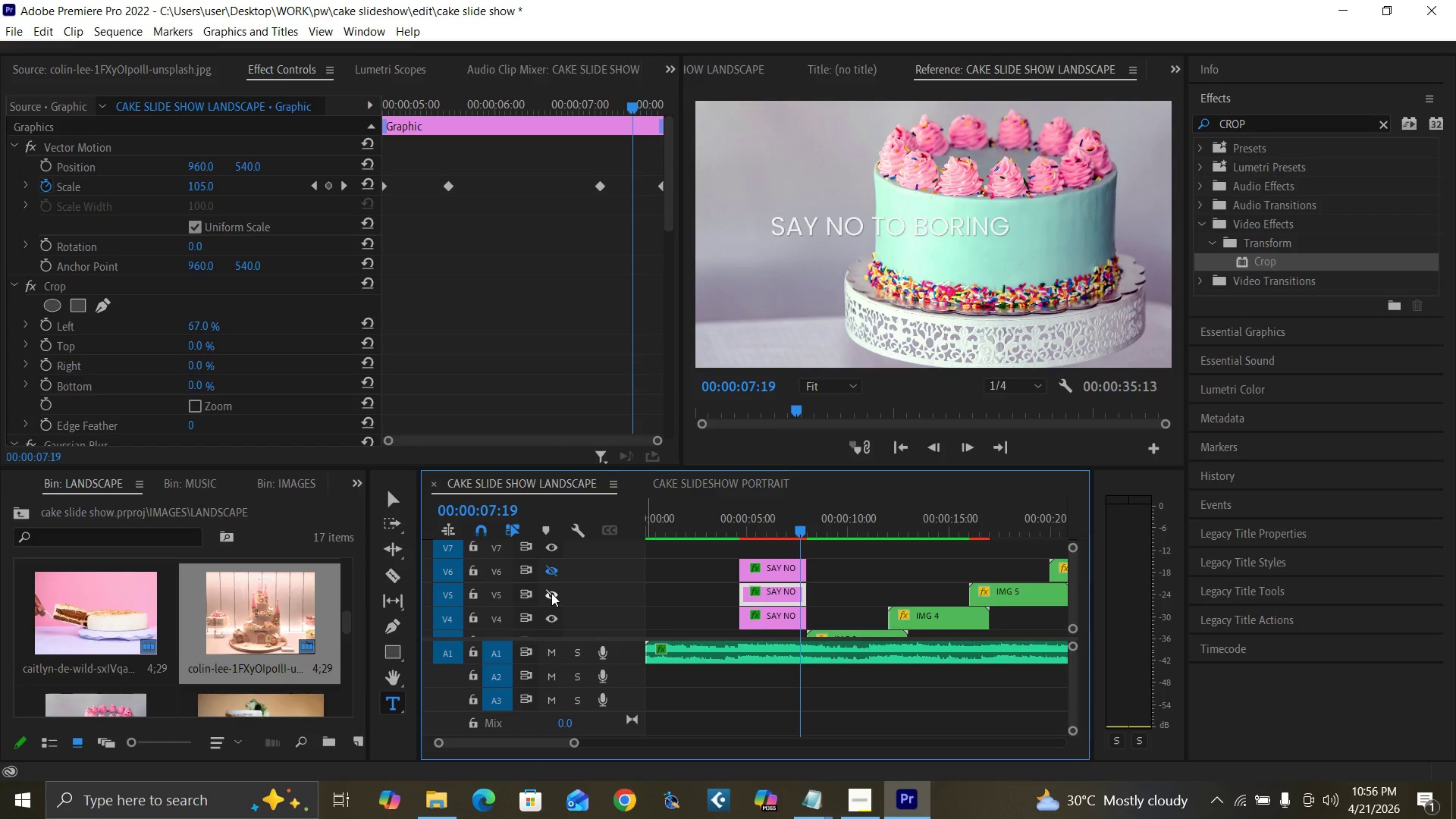 
left_click([551, 593])
 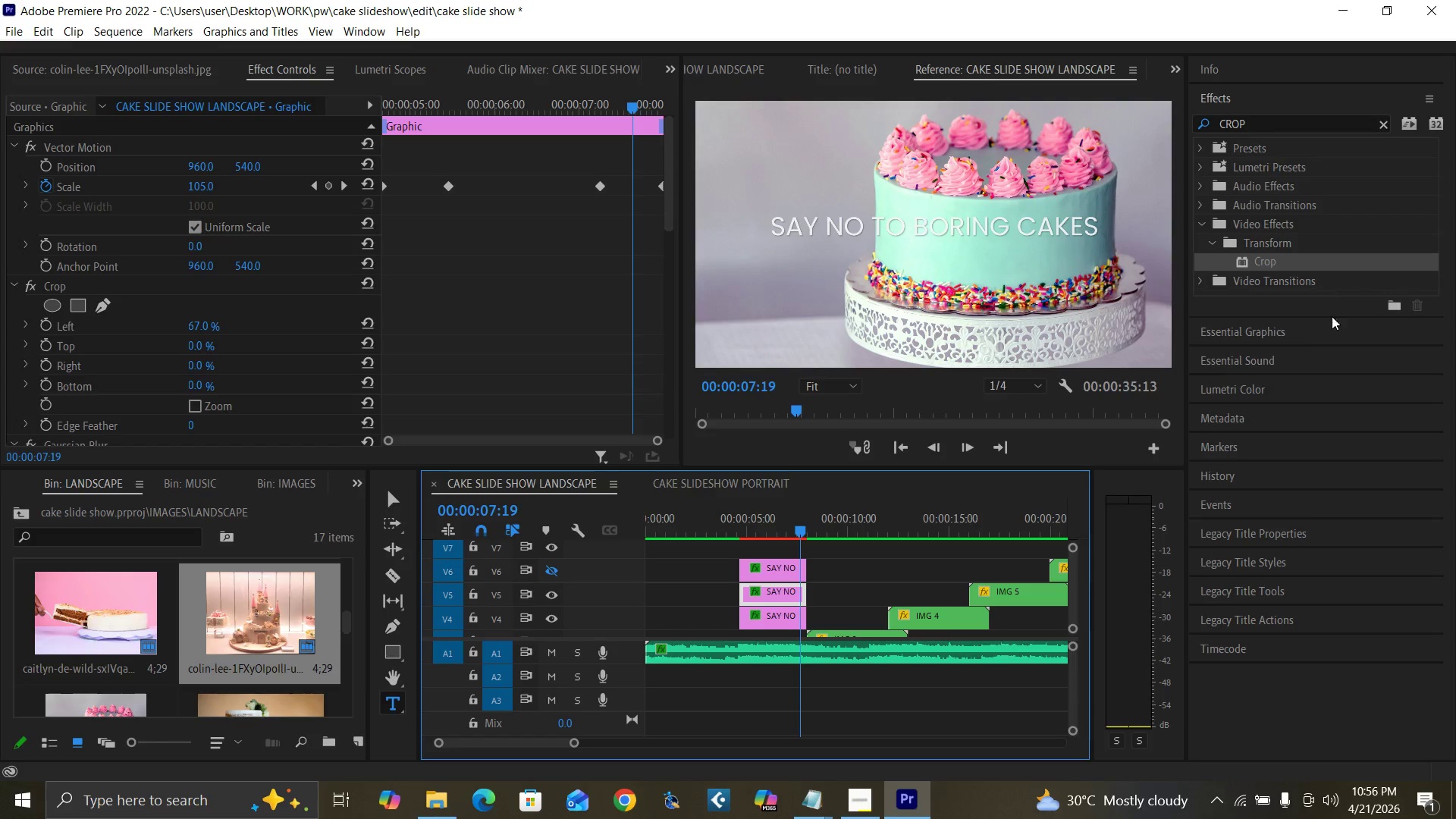 
left_click([1262, 335])
 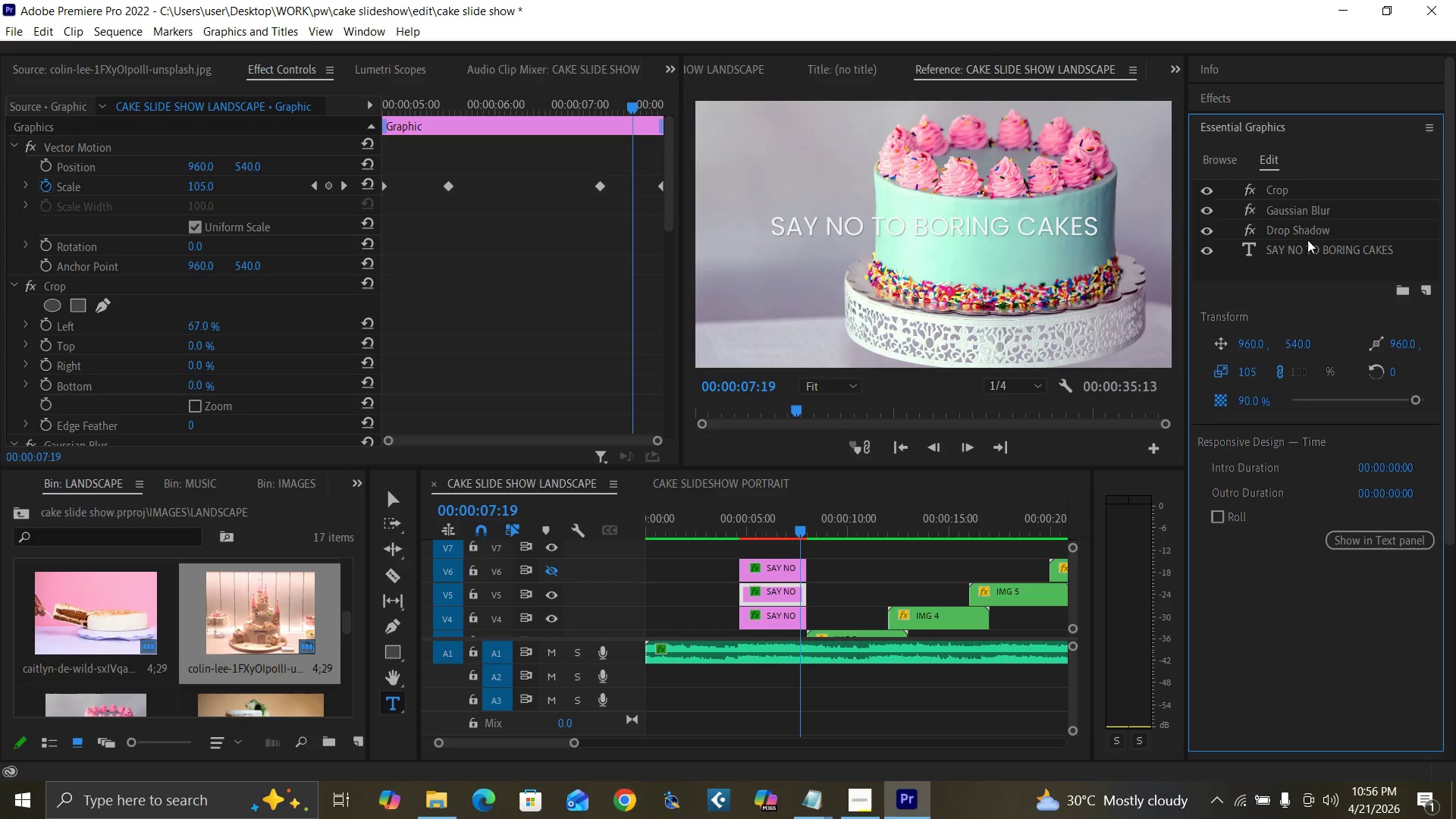 
double_click([1307, 247])
 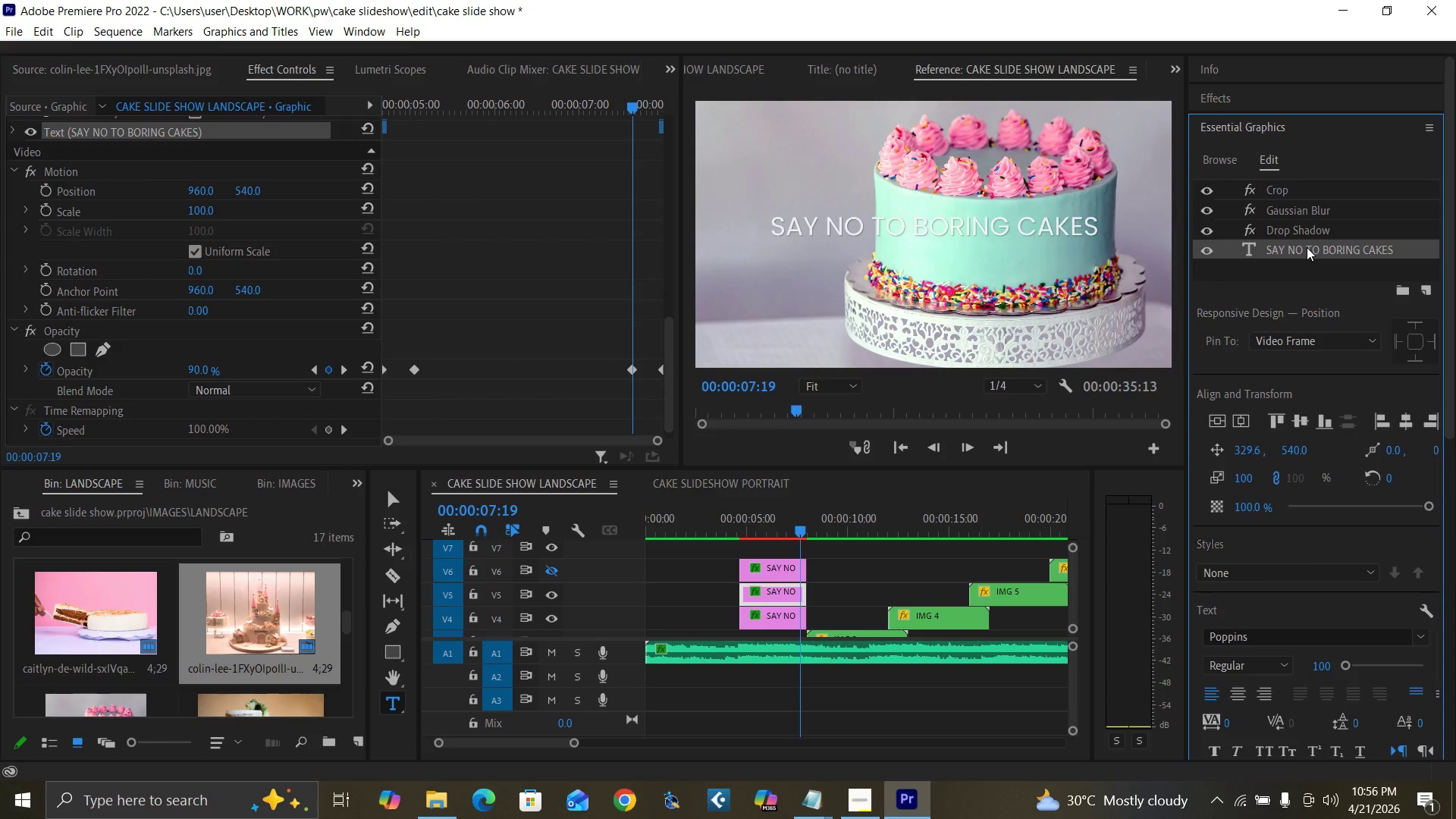 
triple_click([1307, 247])
 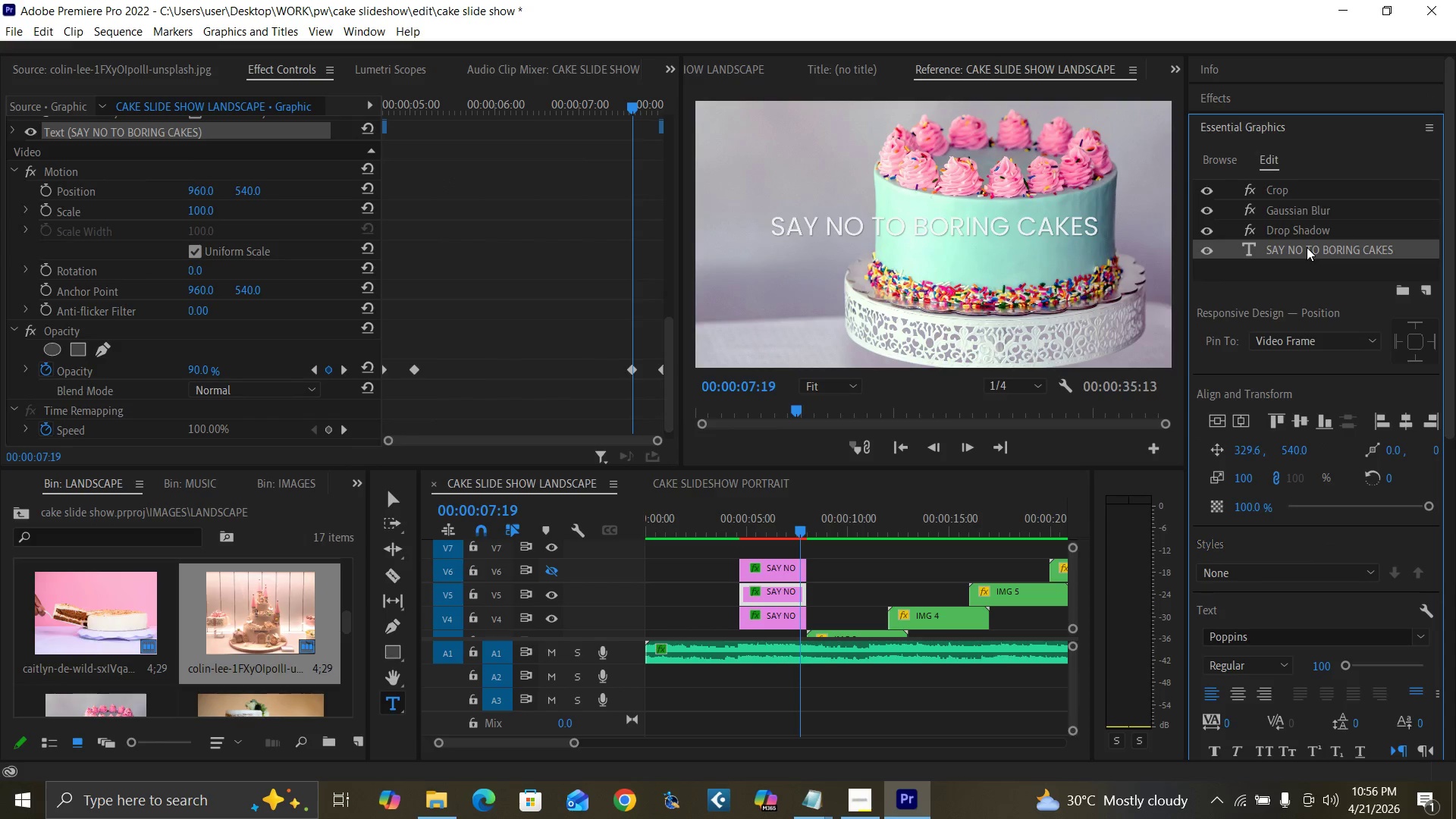 
triple_click([1307, 247])
 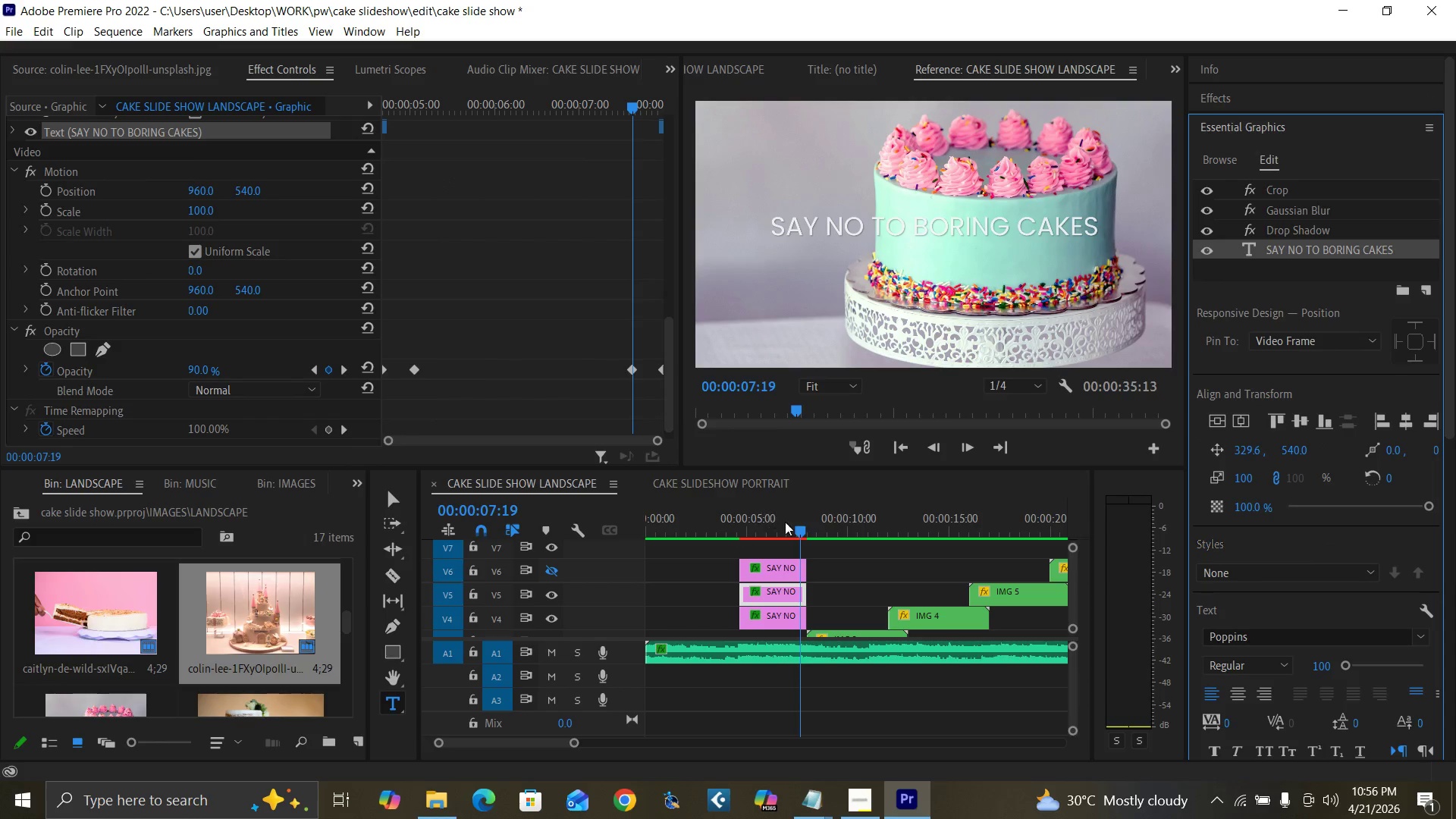 
left_click([788, 526])
 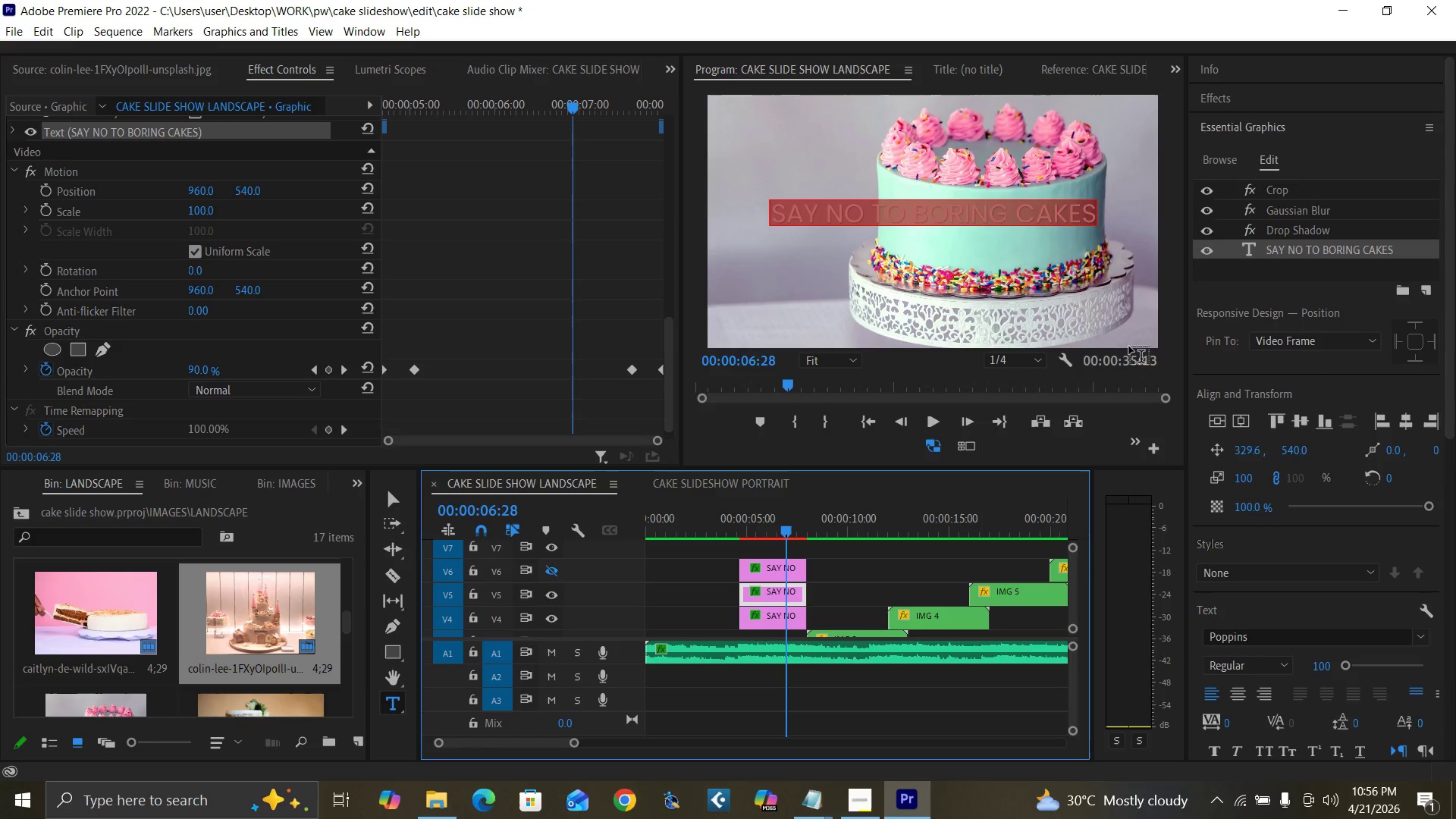 
type(BO)
 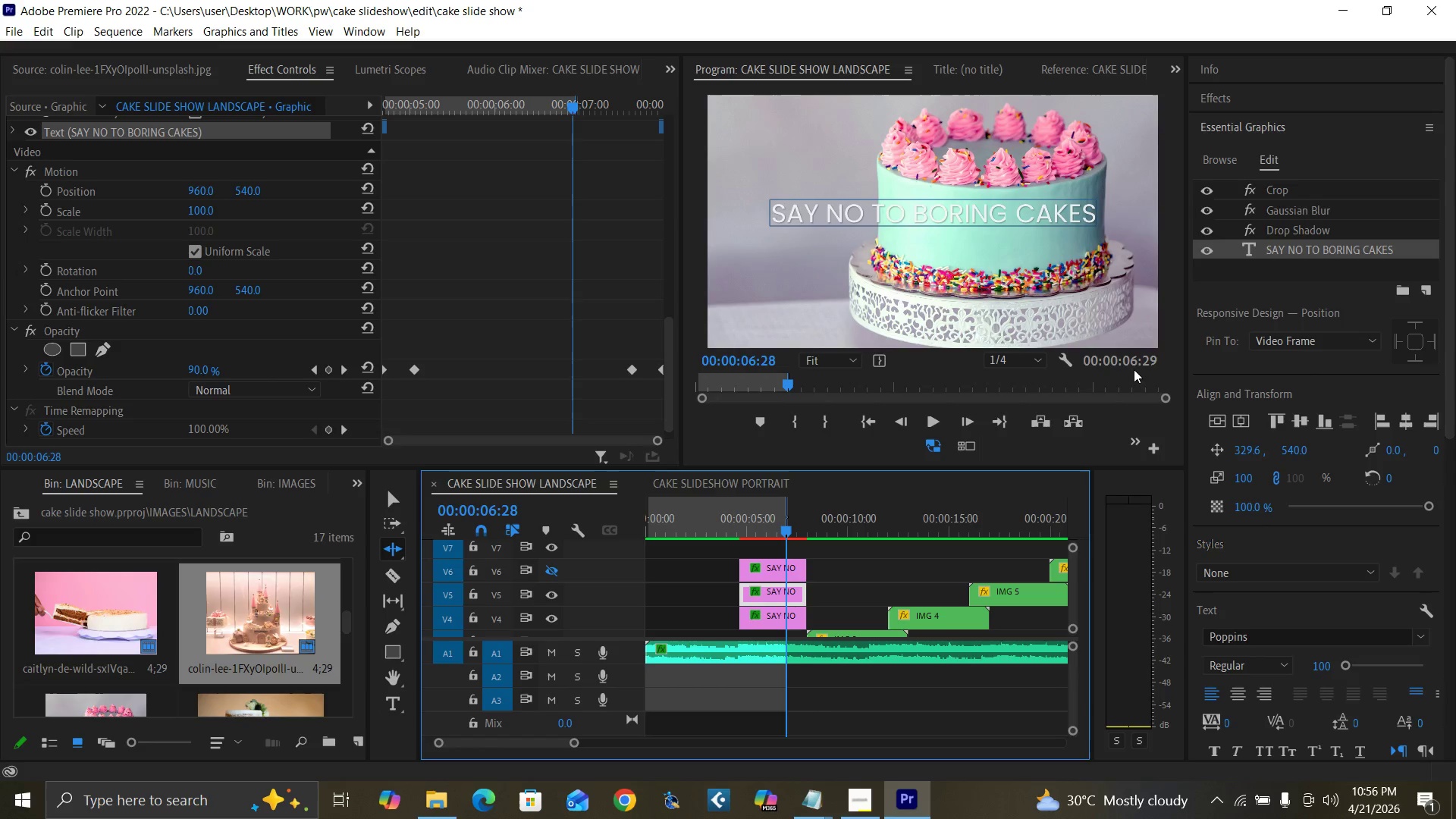 
type(RI)
 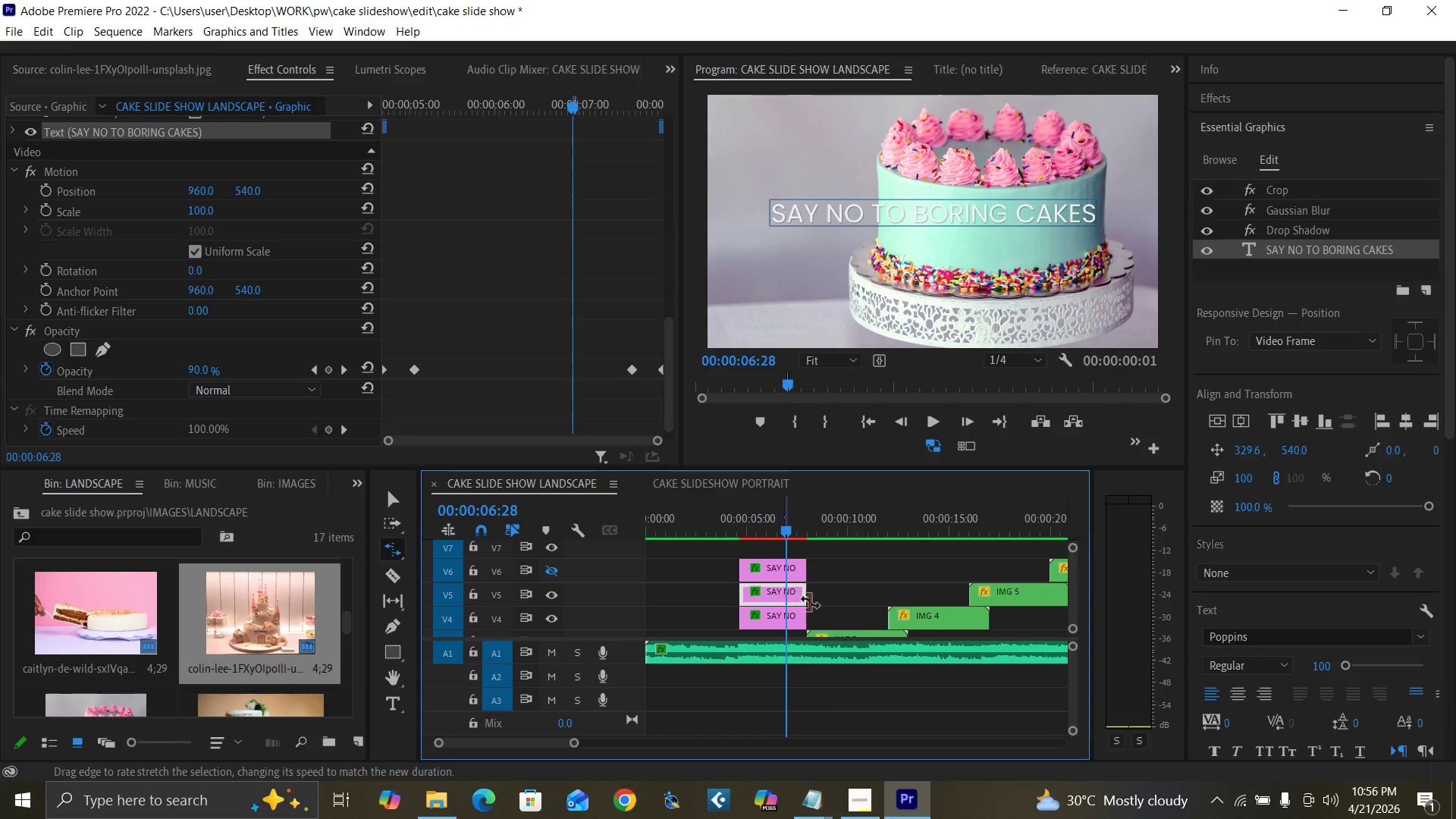 
key(V)
 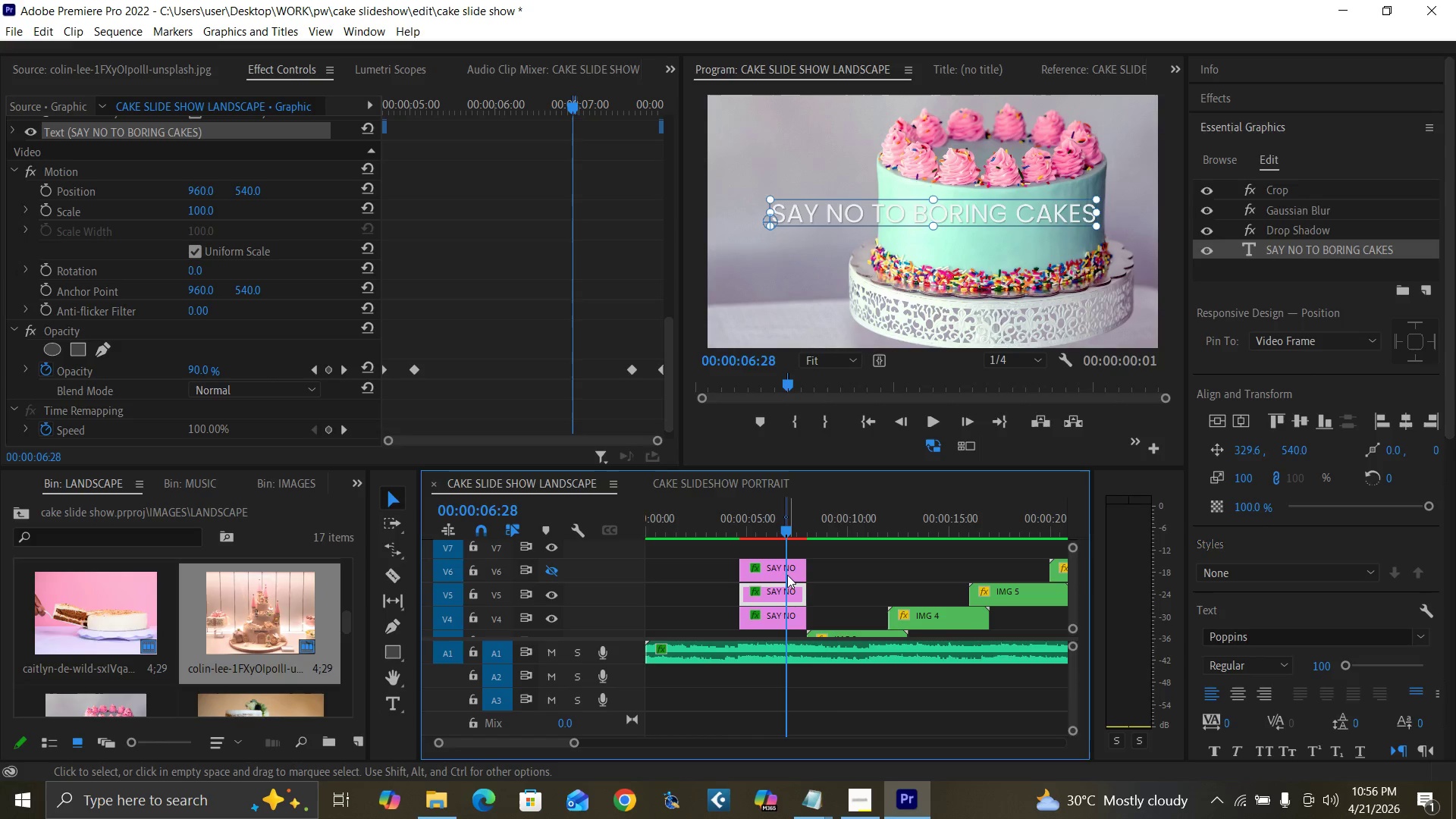 
key(Control+Z)
 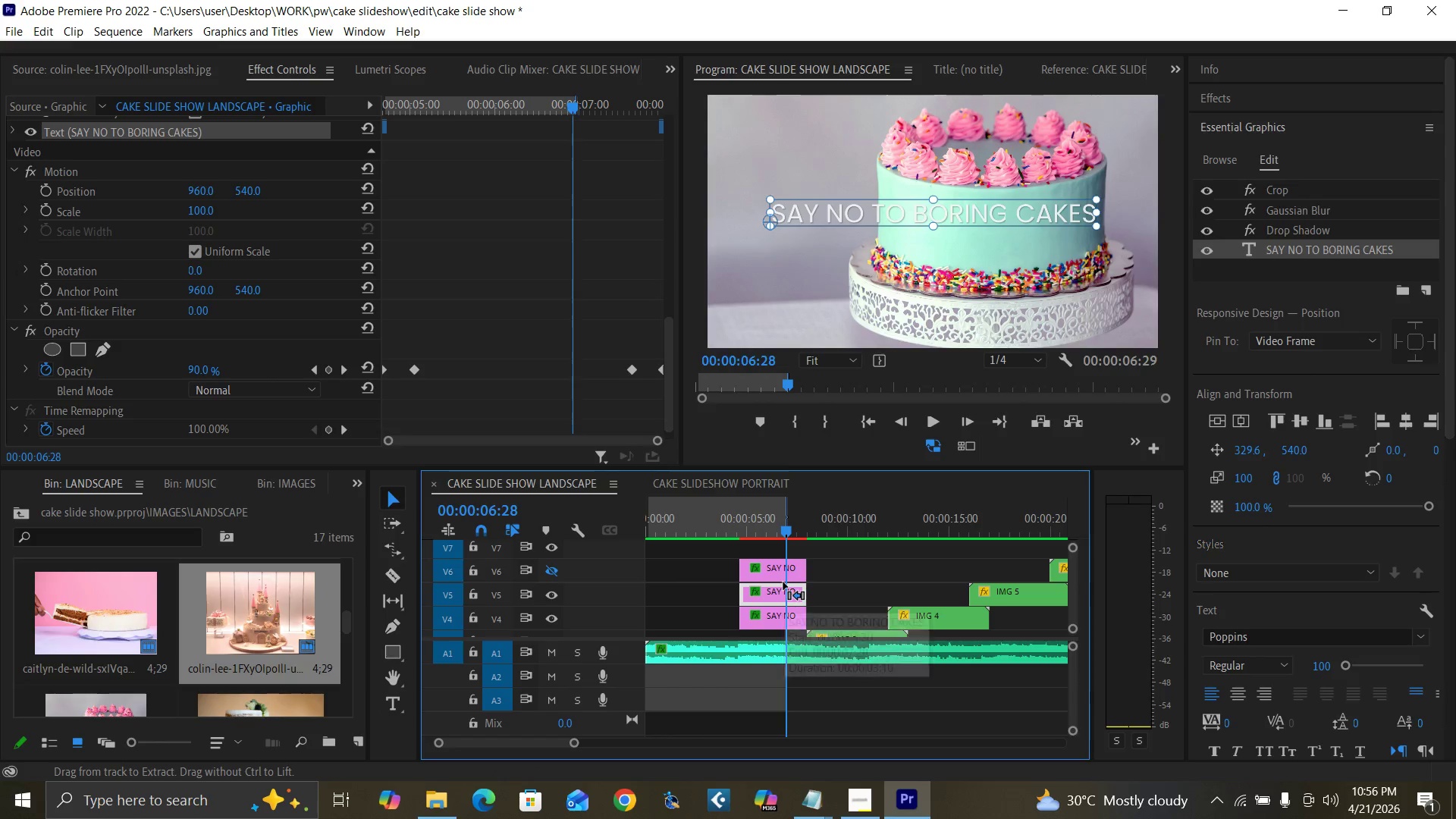 
key(Control+Z)
 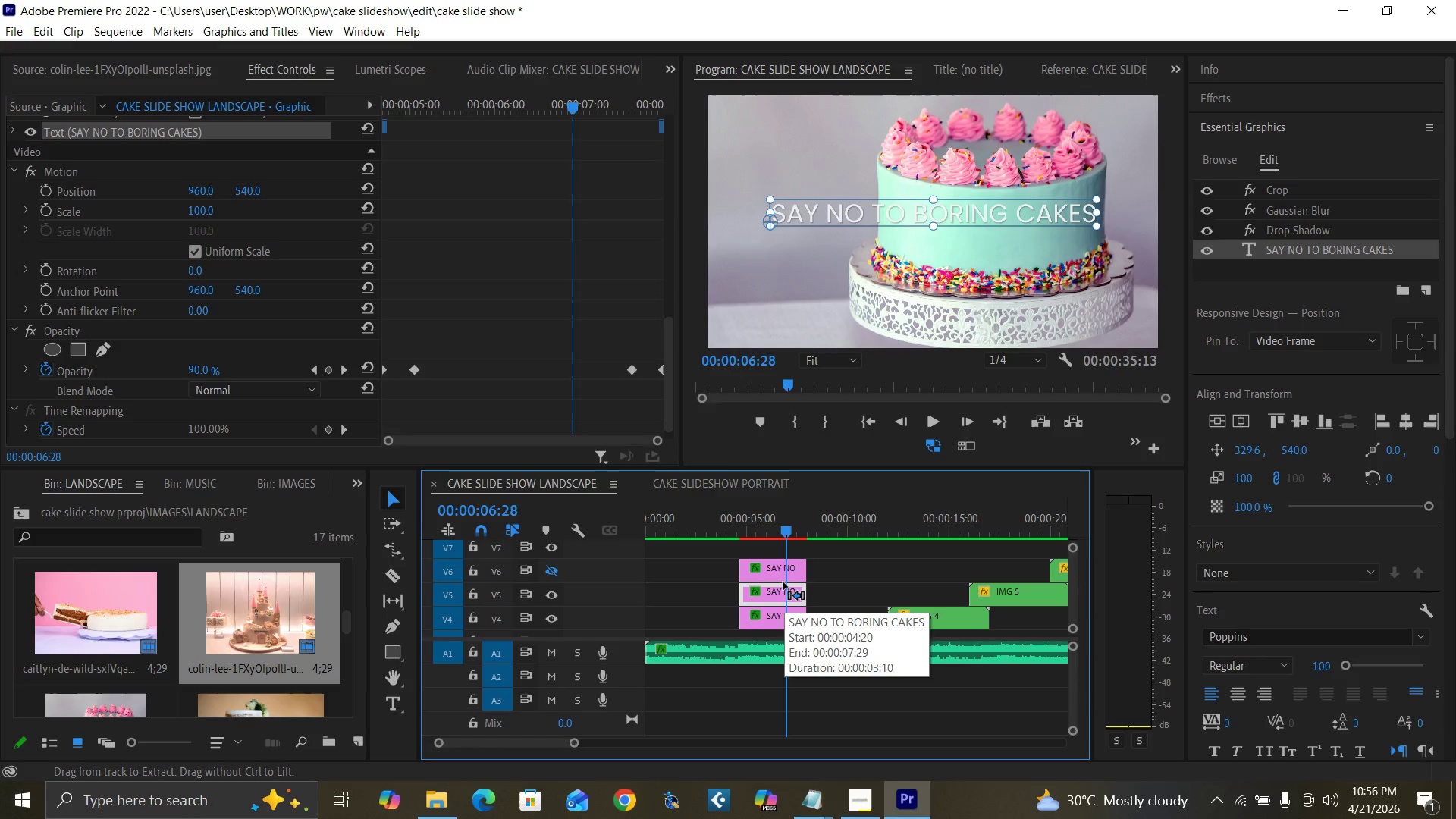 
key(Control+Z)
 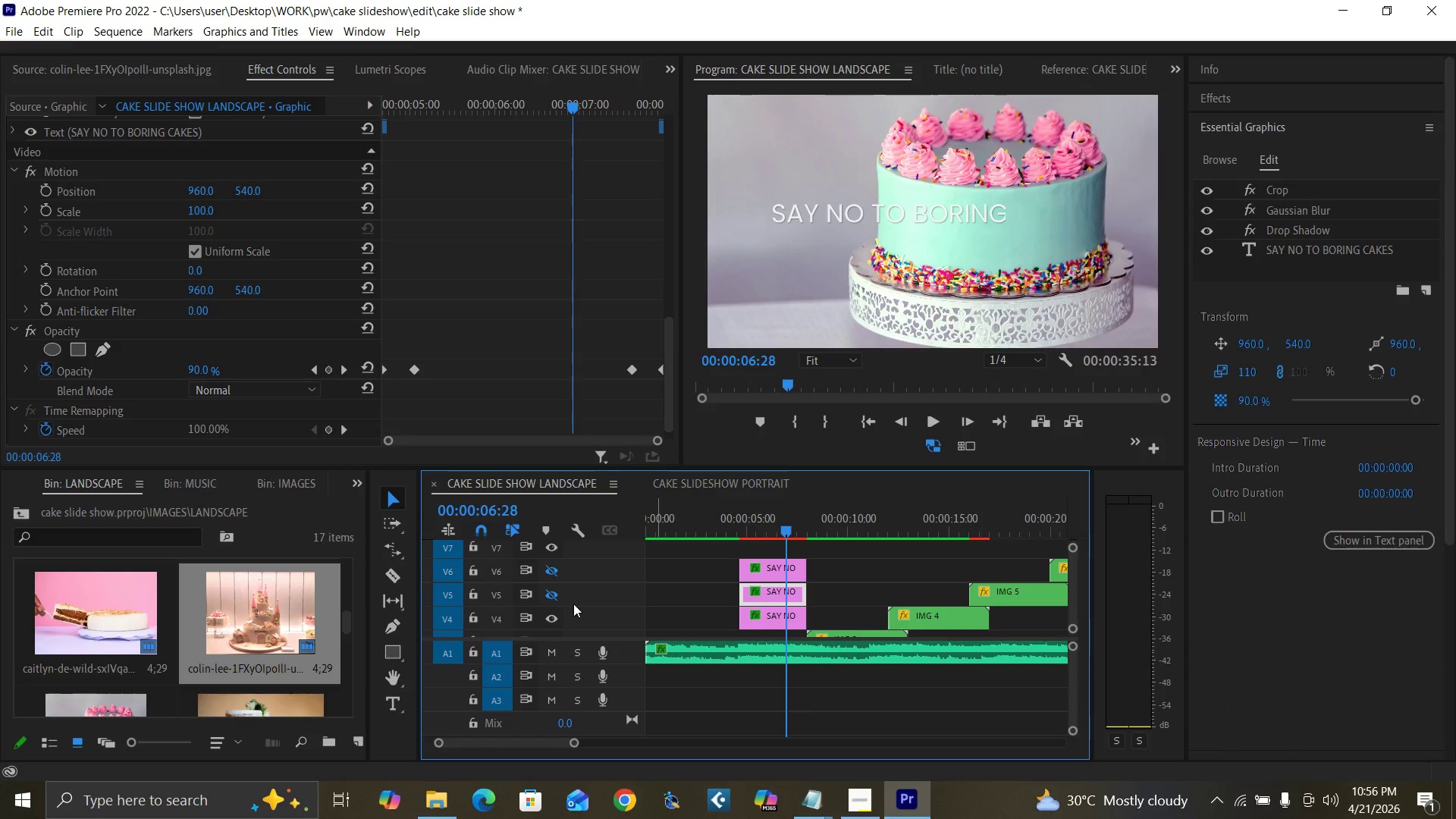 
left_click([550, 592])
 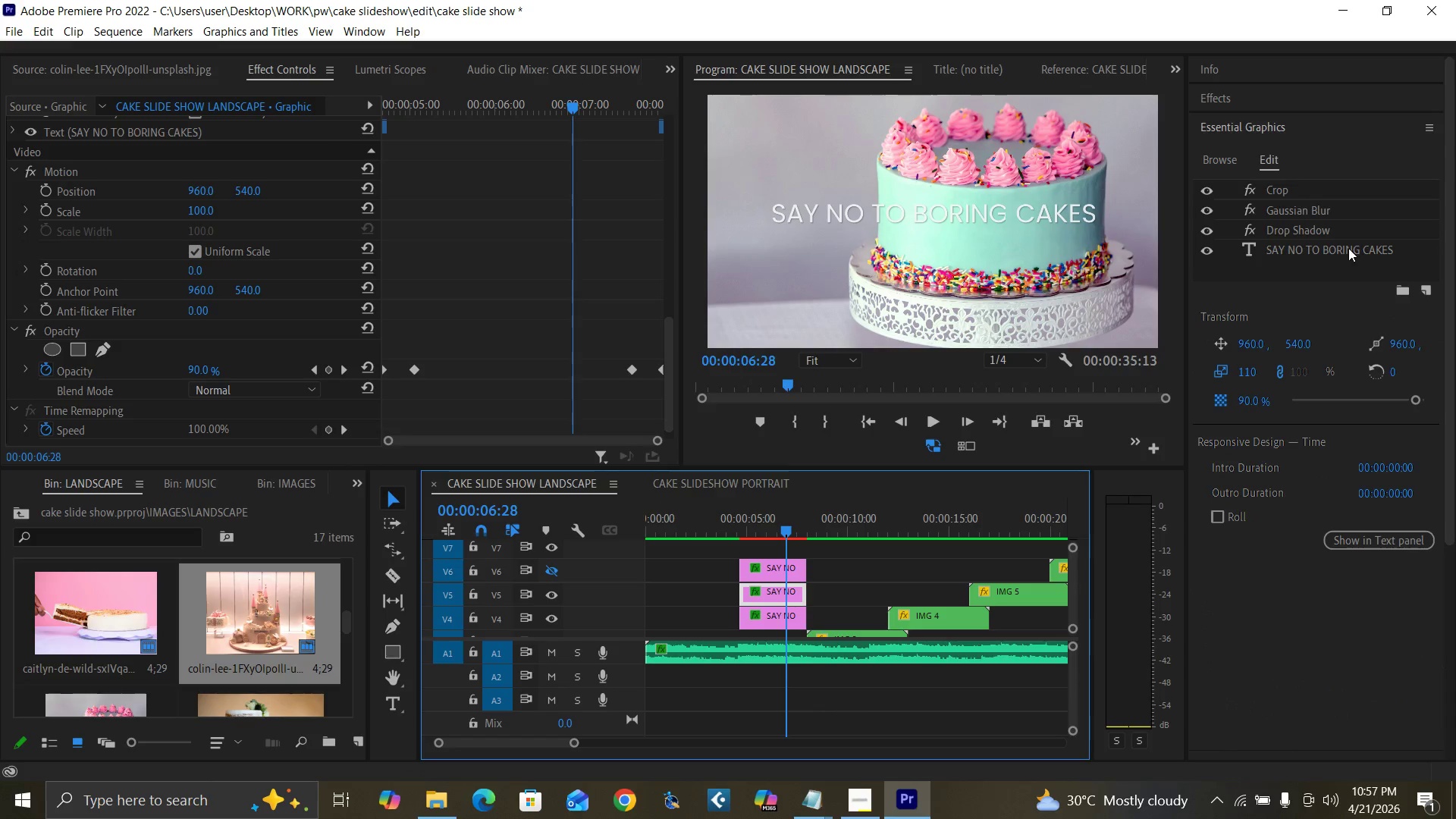 
triple_click([1346, 246])
 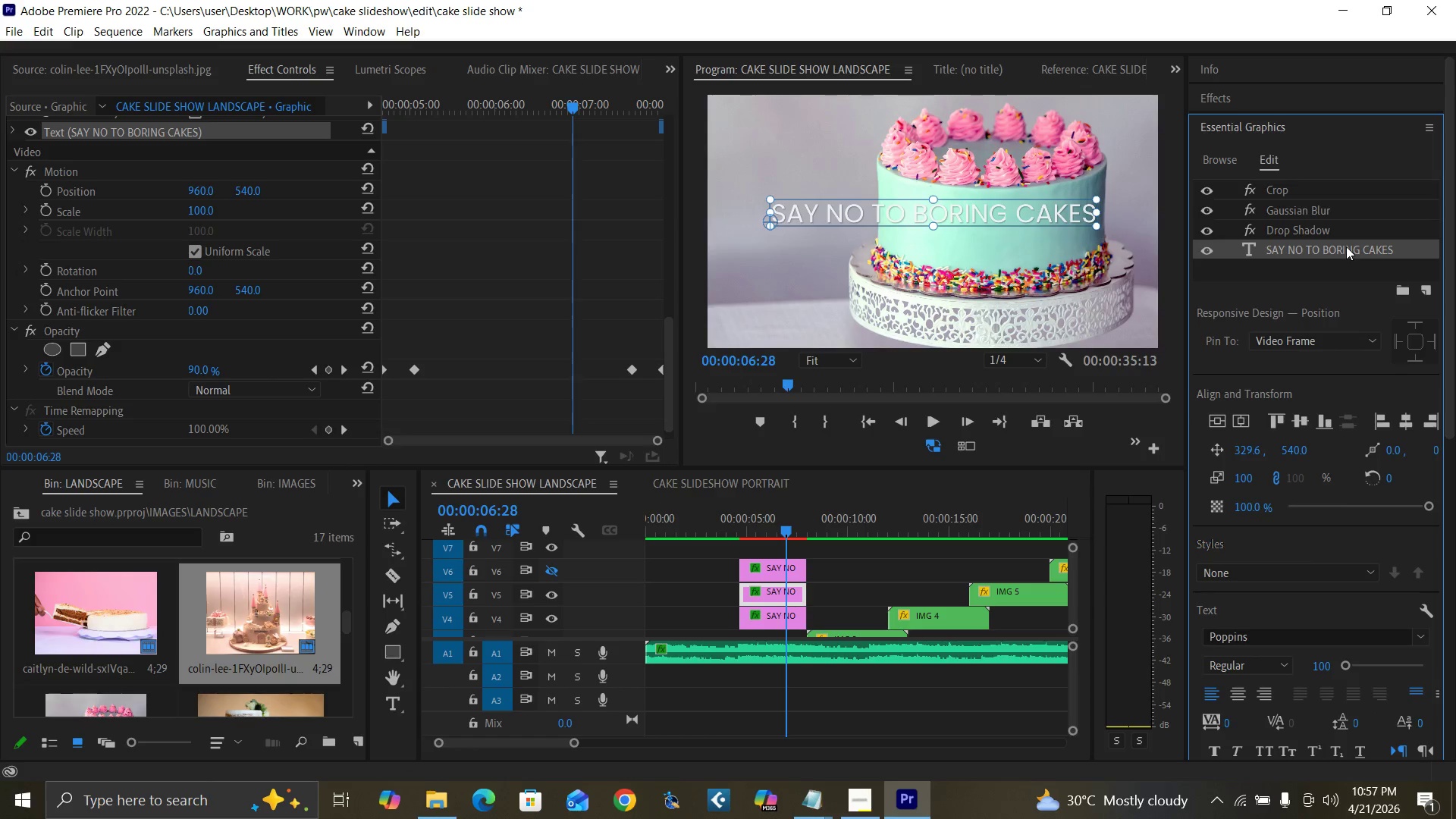 
triple_click([1346, 246])
 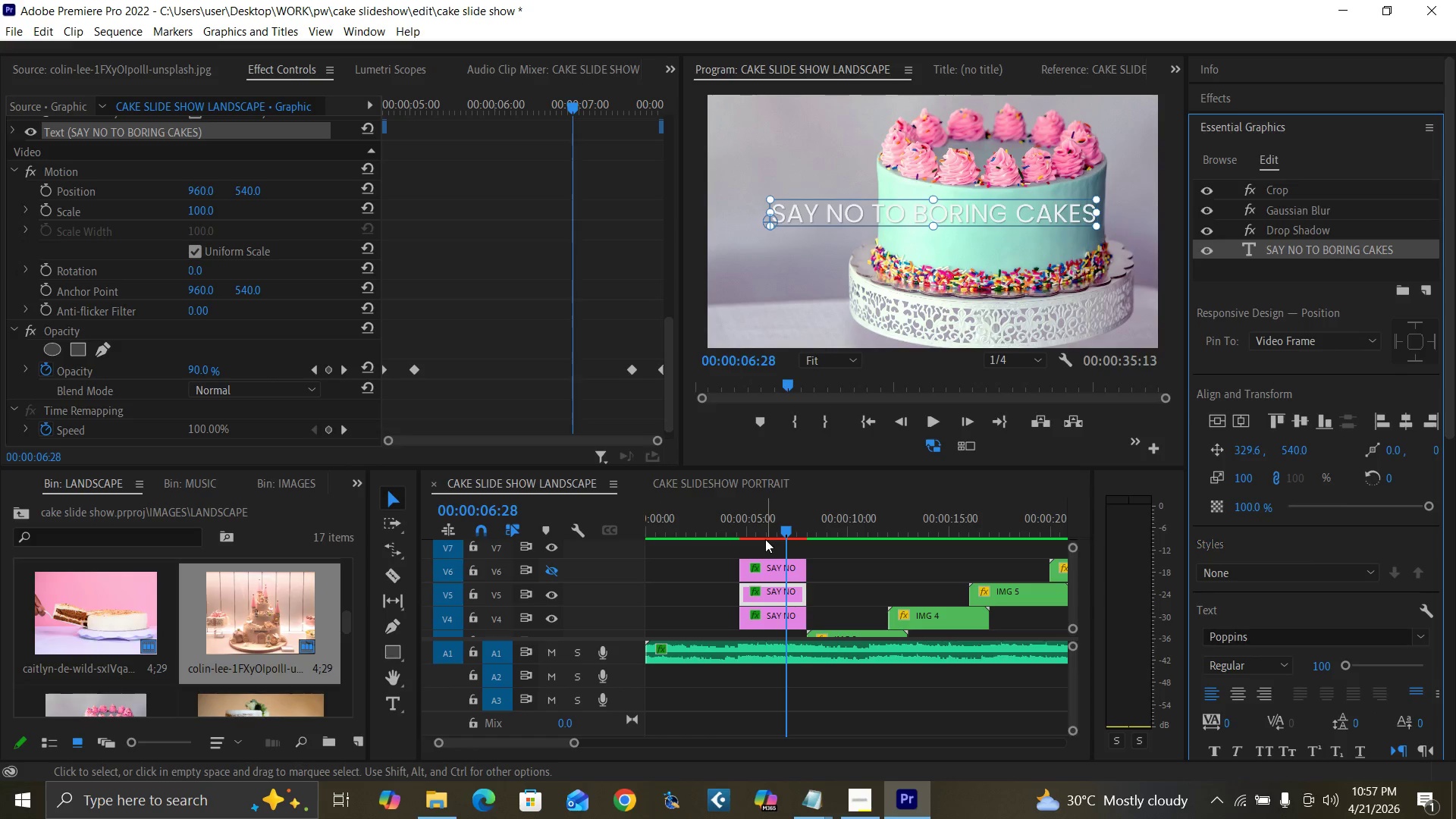 
left_click([770, 529])
 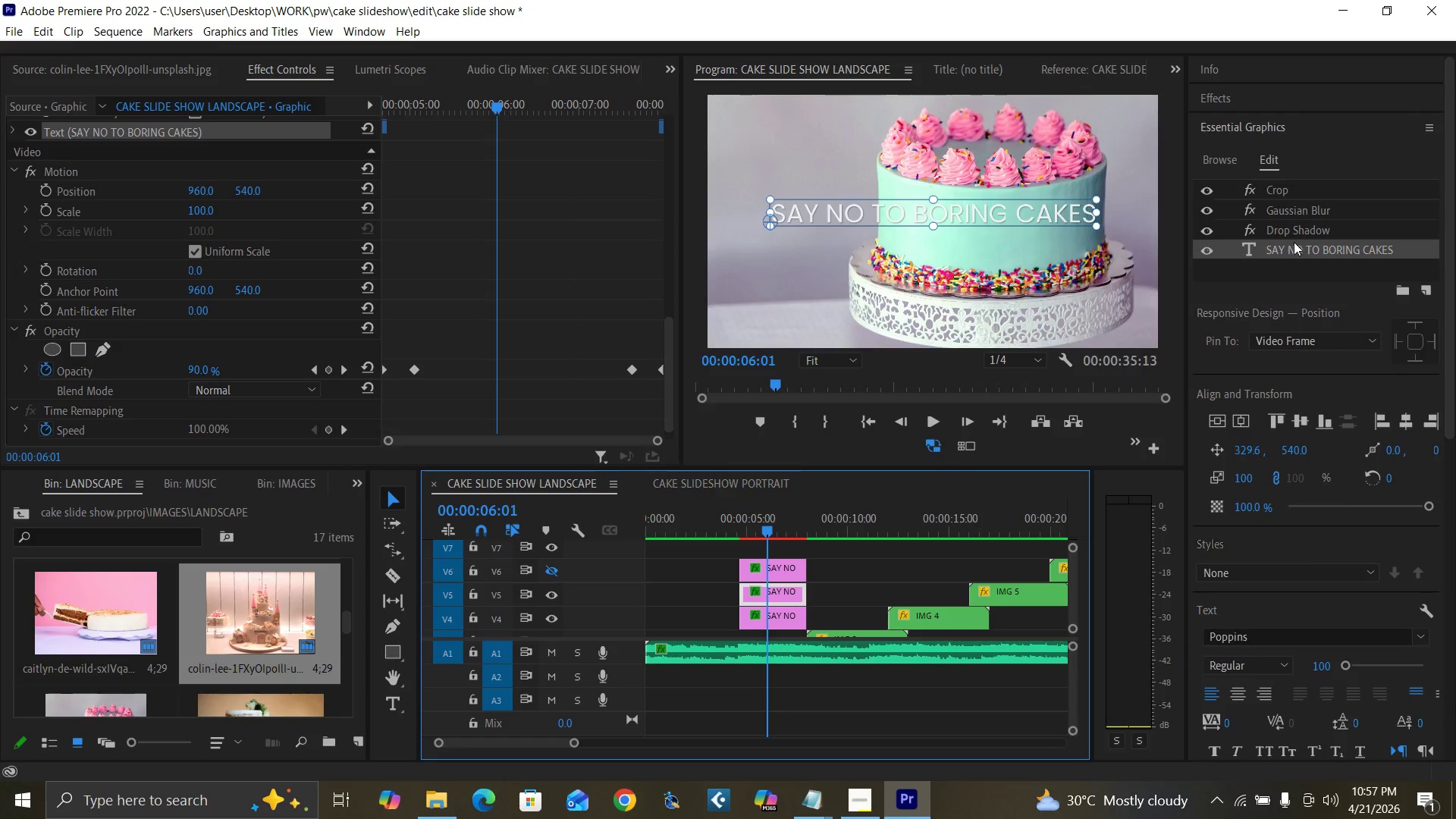 
double_click([1296, 249])
 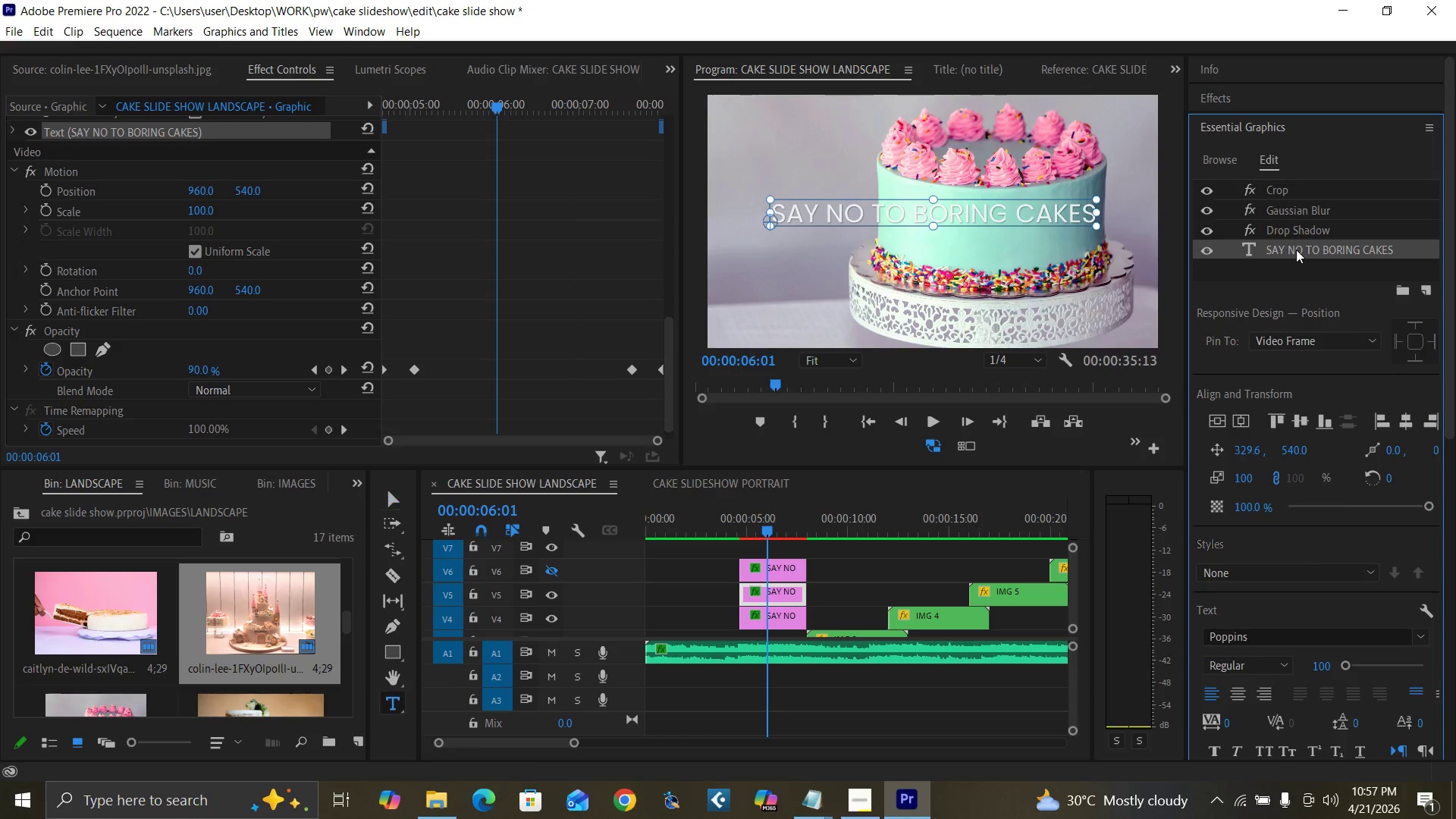 
triple_click([1296, 249])
 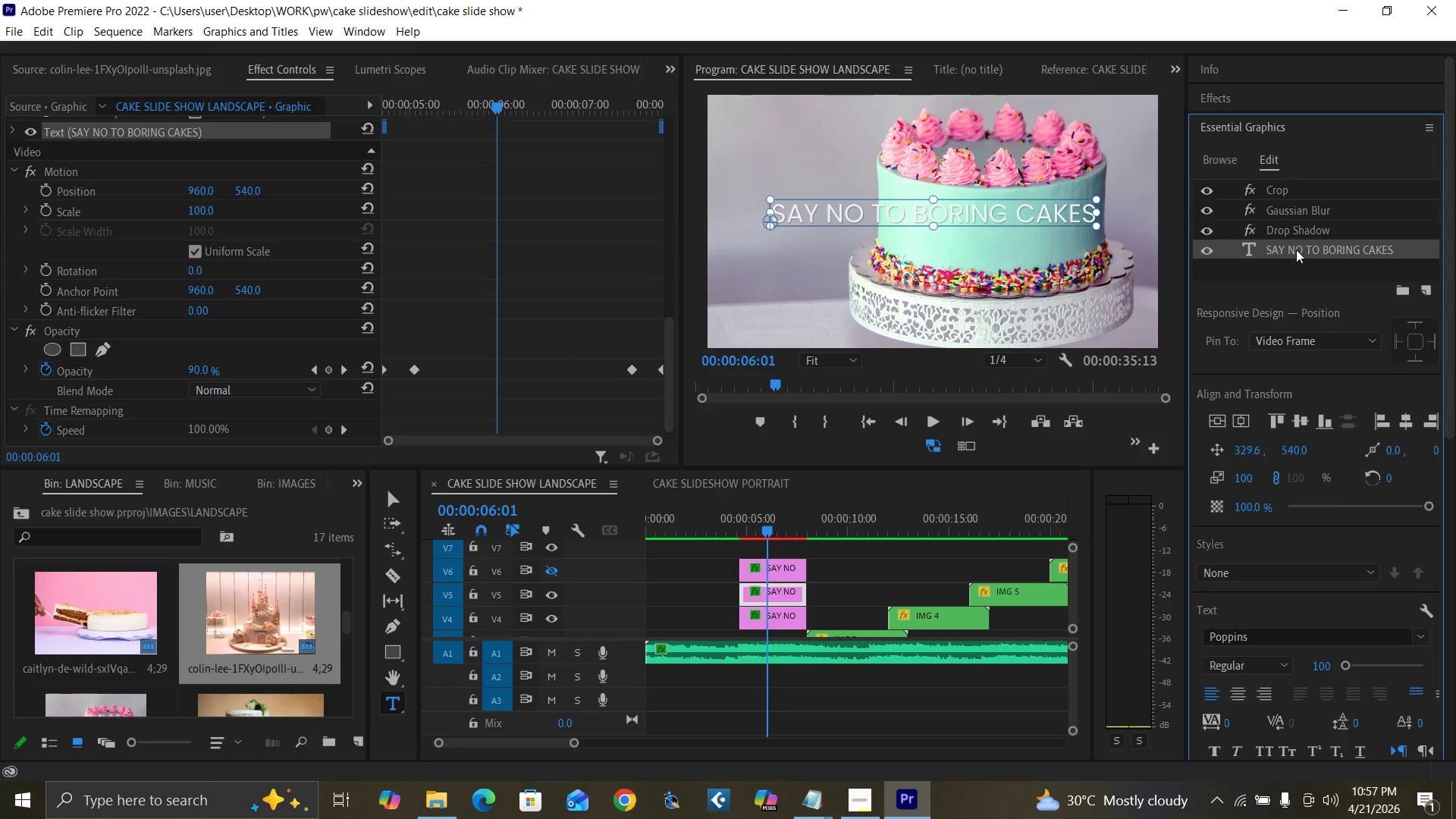 
triple_click([1296, 249])
 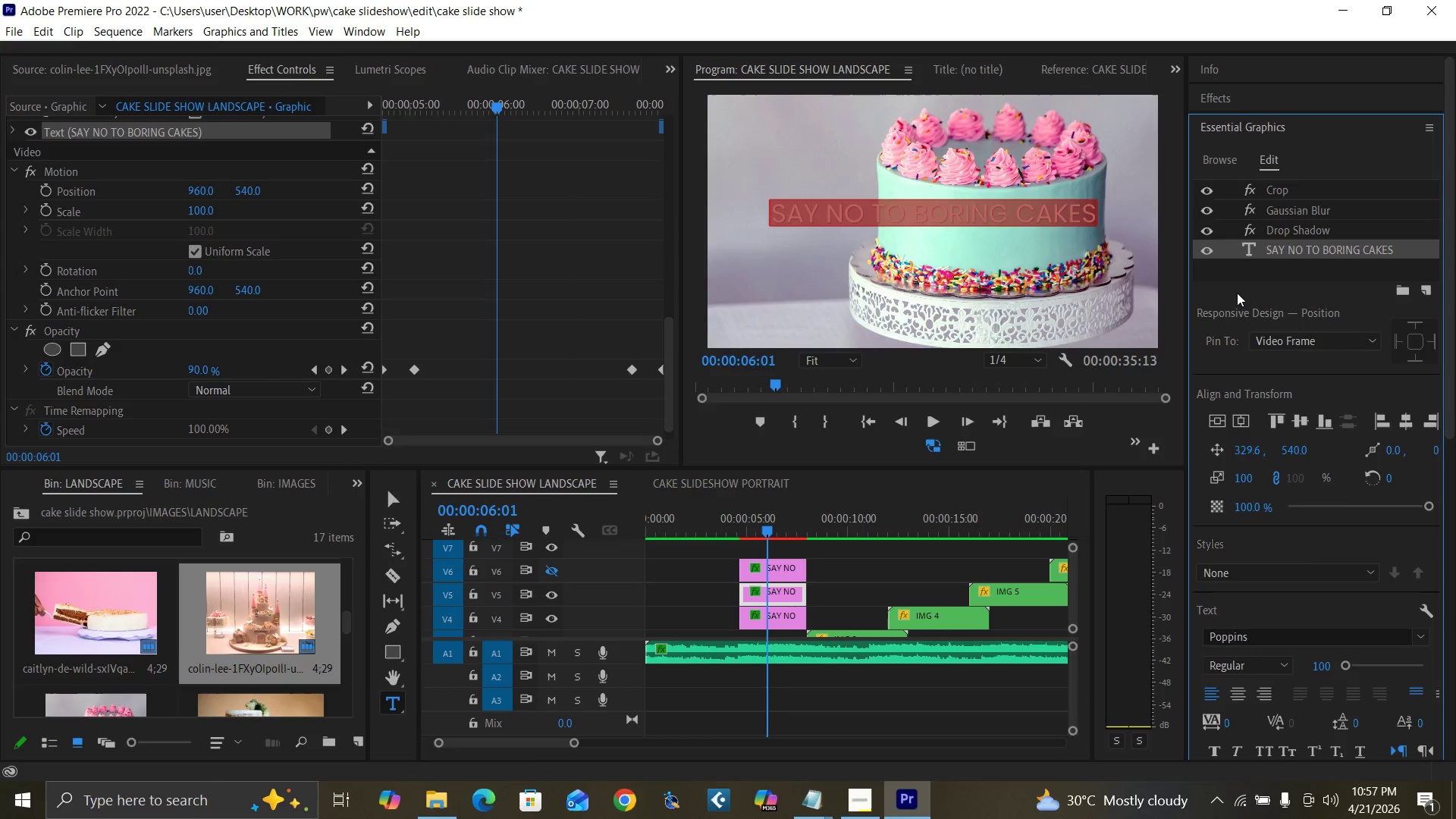 
type(BORING)
 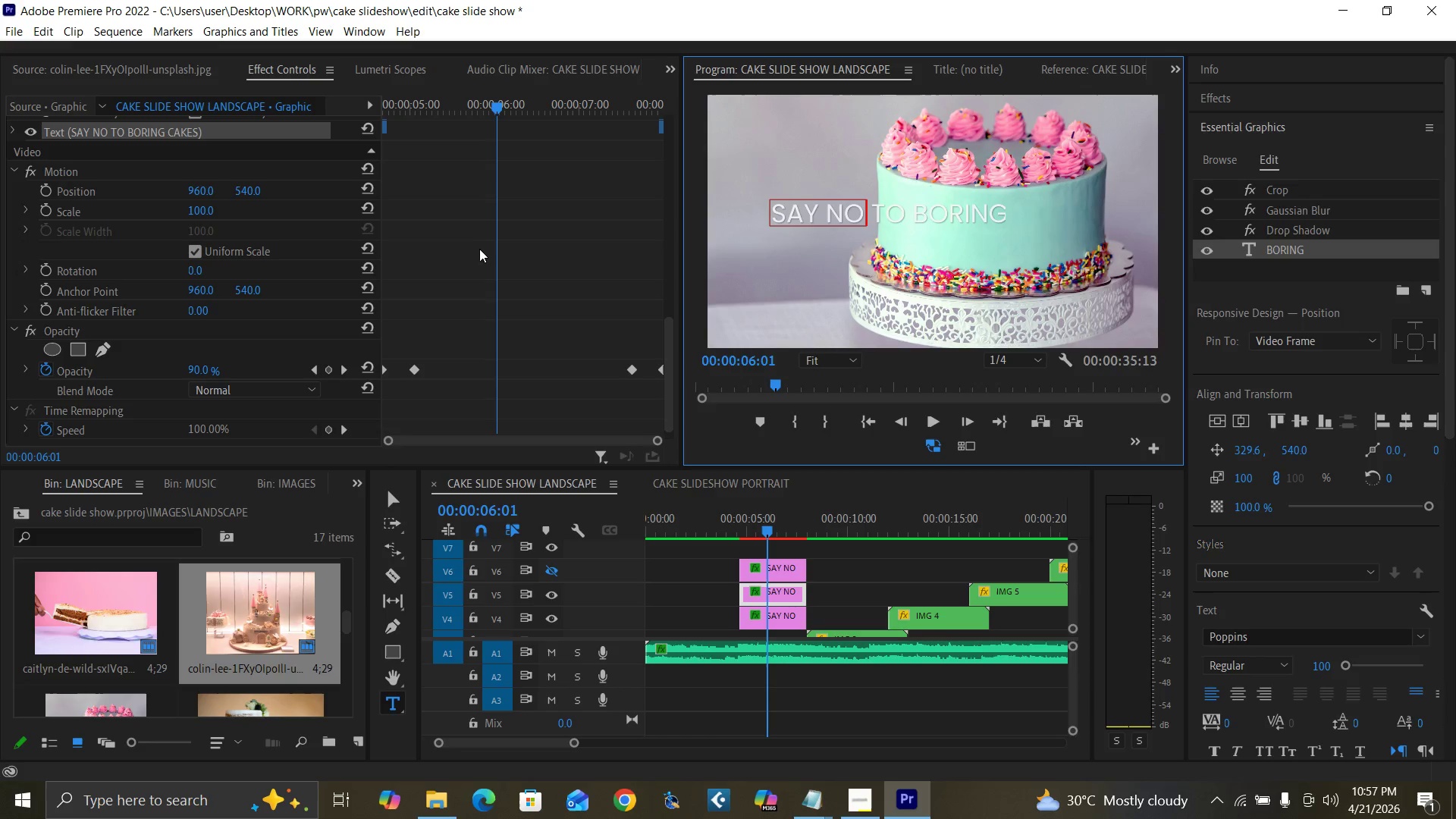 
left_click_drag(start_coordinate=[667, 354], to_coordinate=[661, 272])
 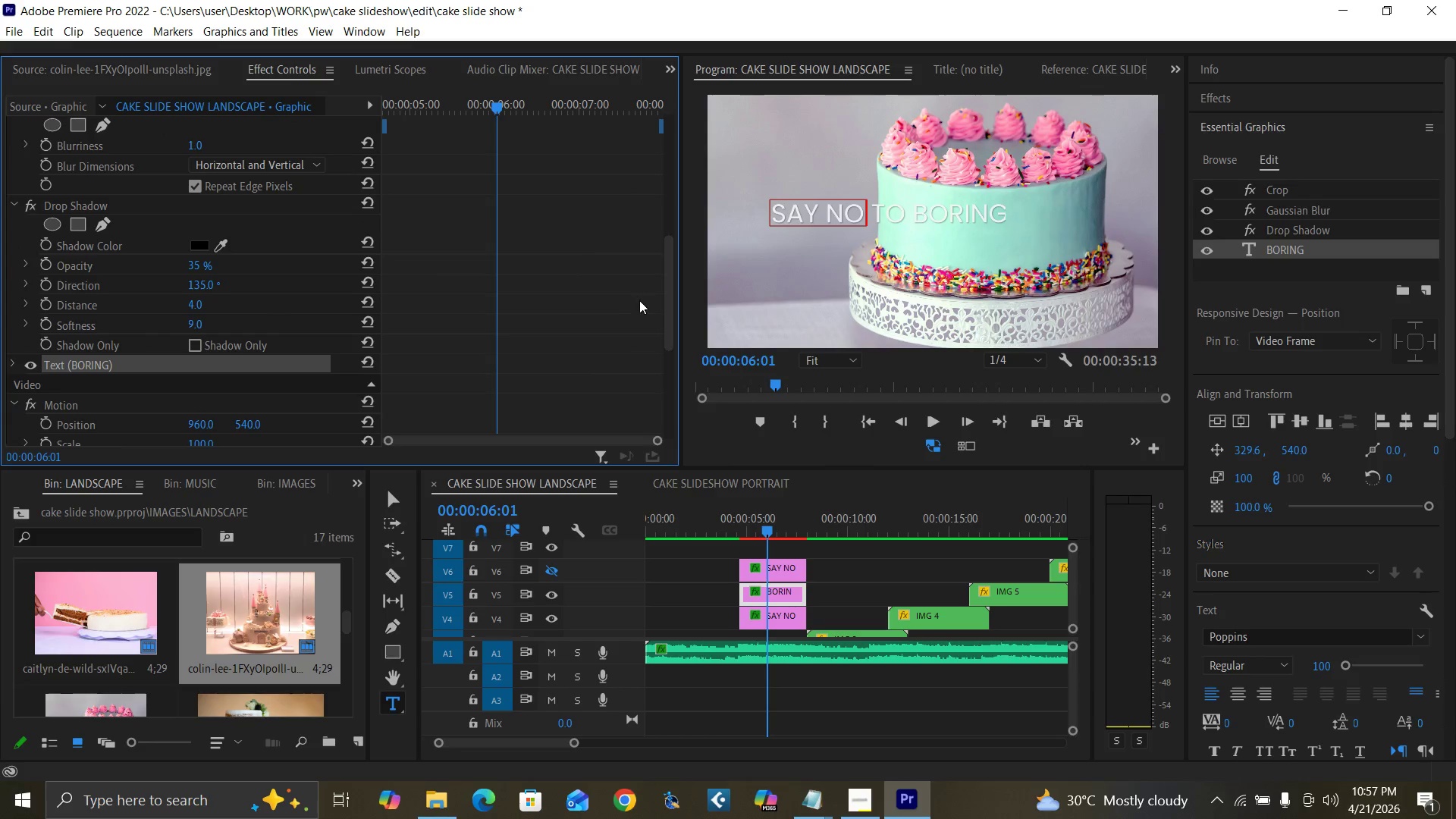 
left_click_drag(start_coordinate=[668, 325], to_coordinate=[655, 262])
 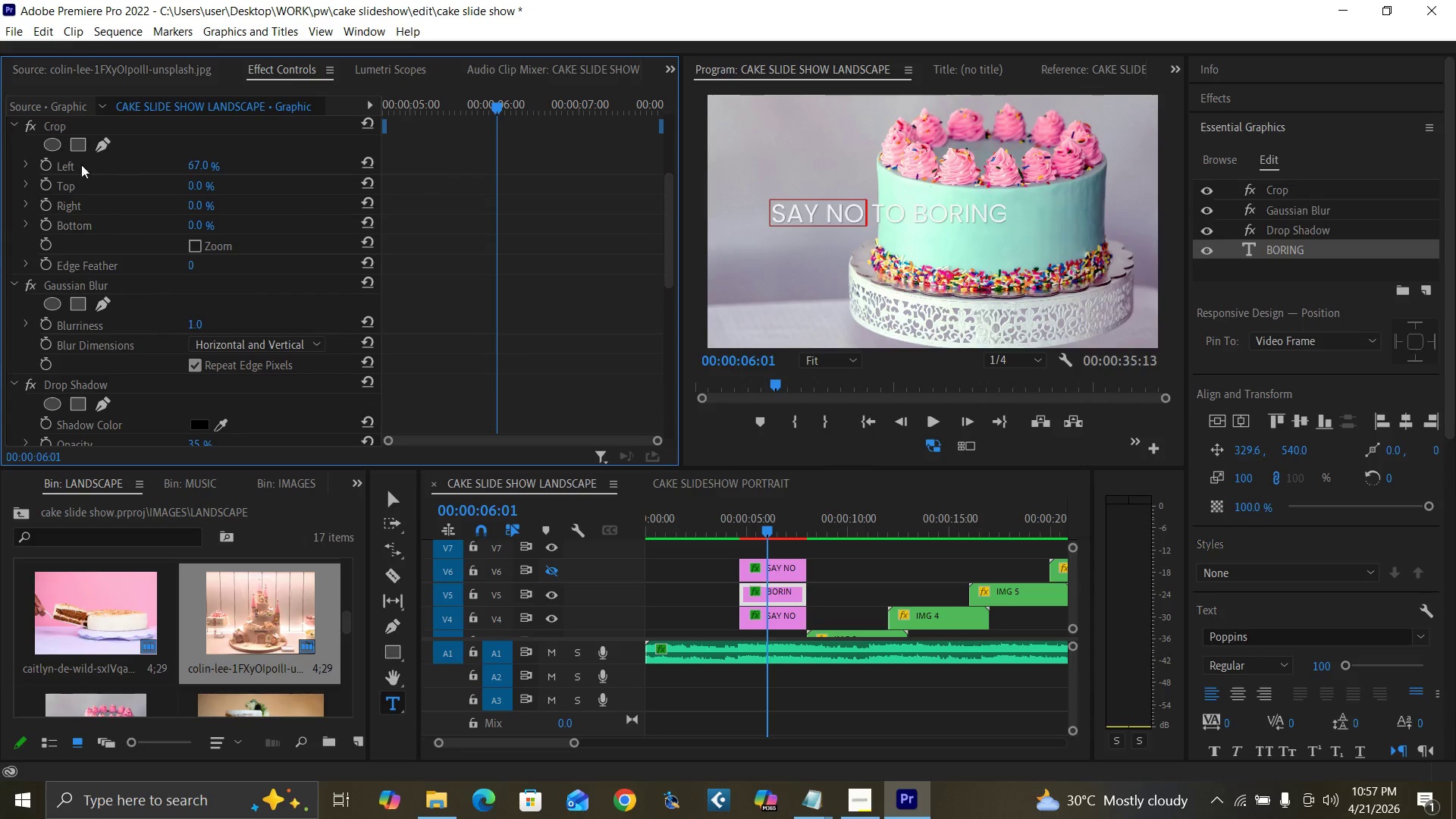 
left_click([32, 120])
 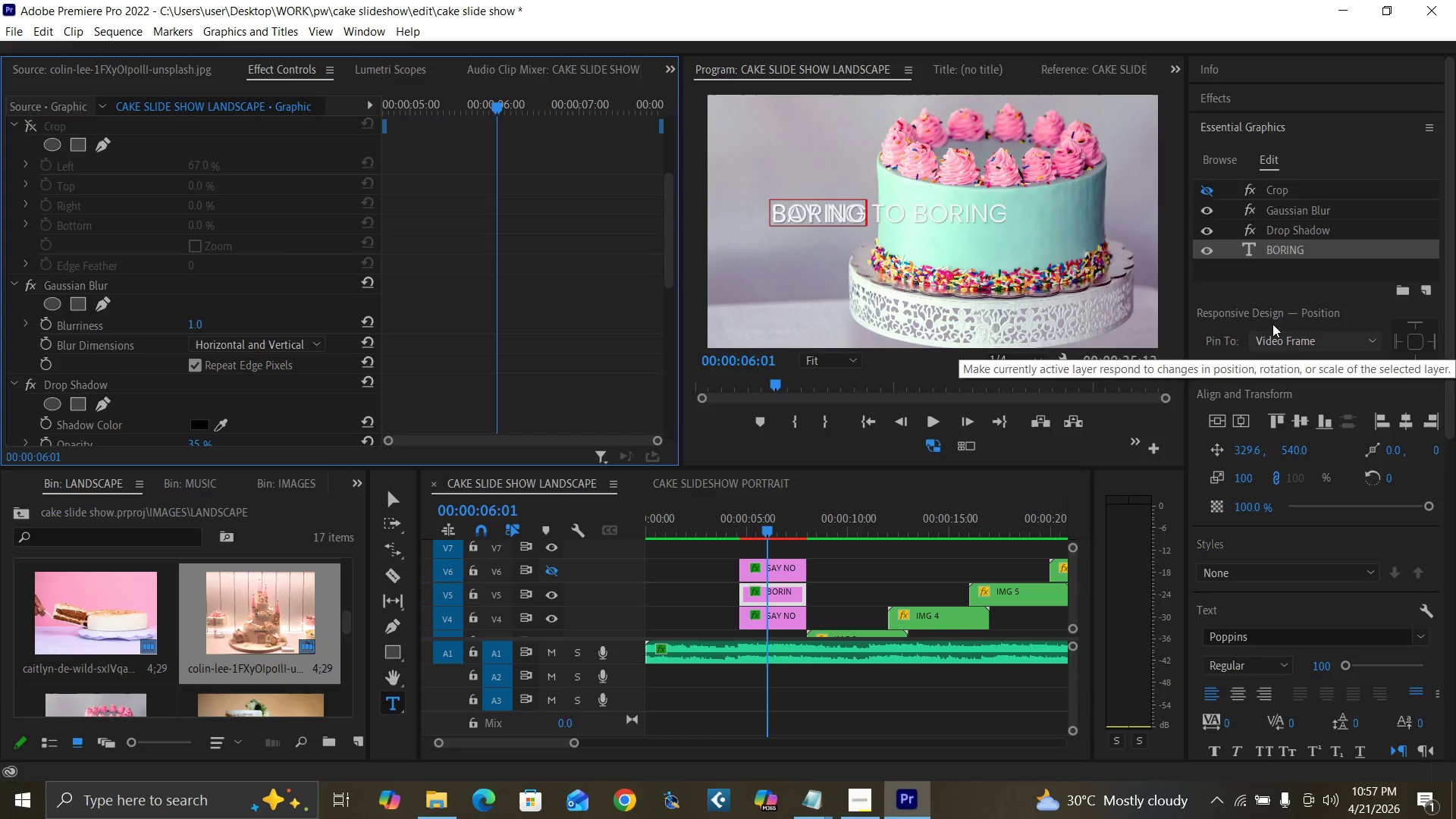 
double_click([1282, 251])
 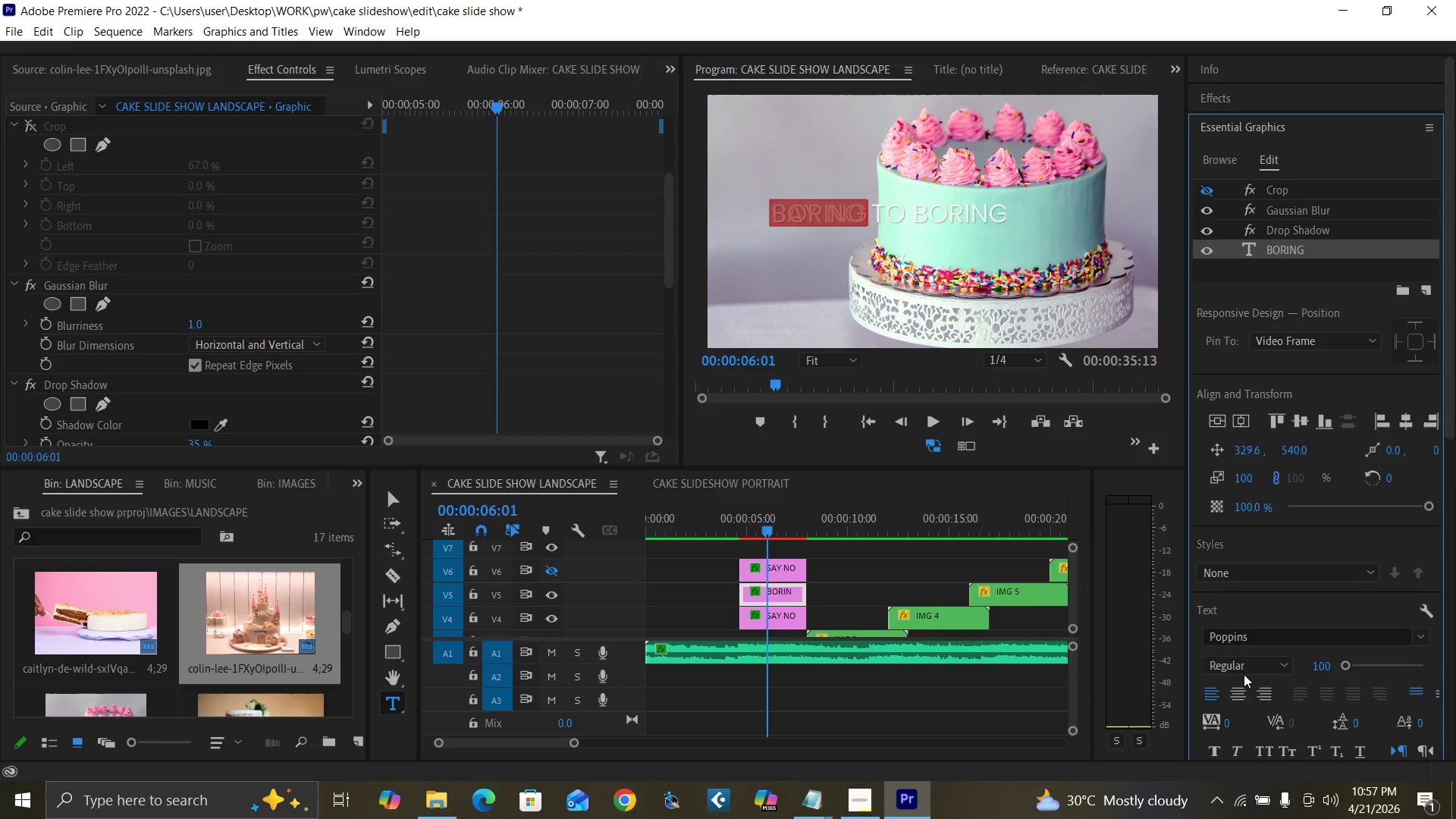 
left_click([1244, 666])
 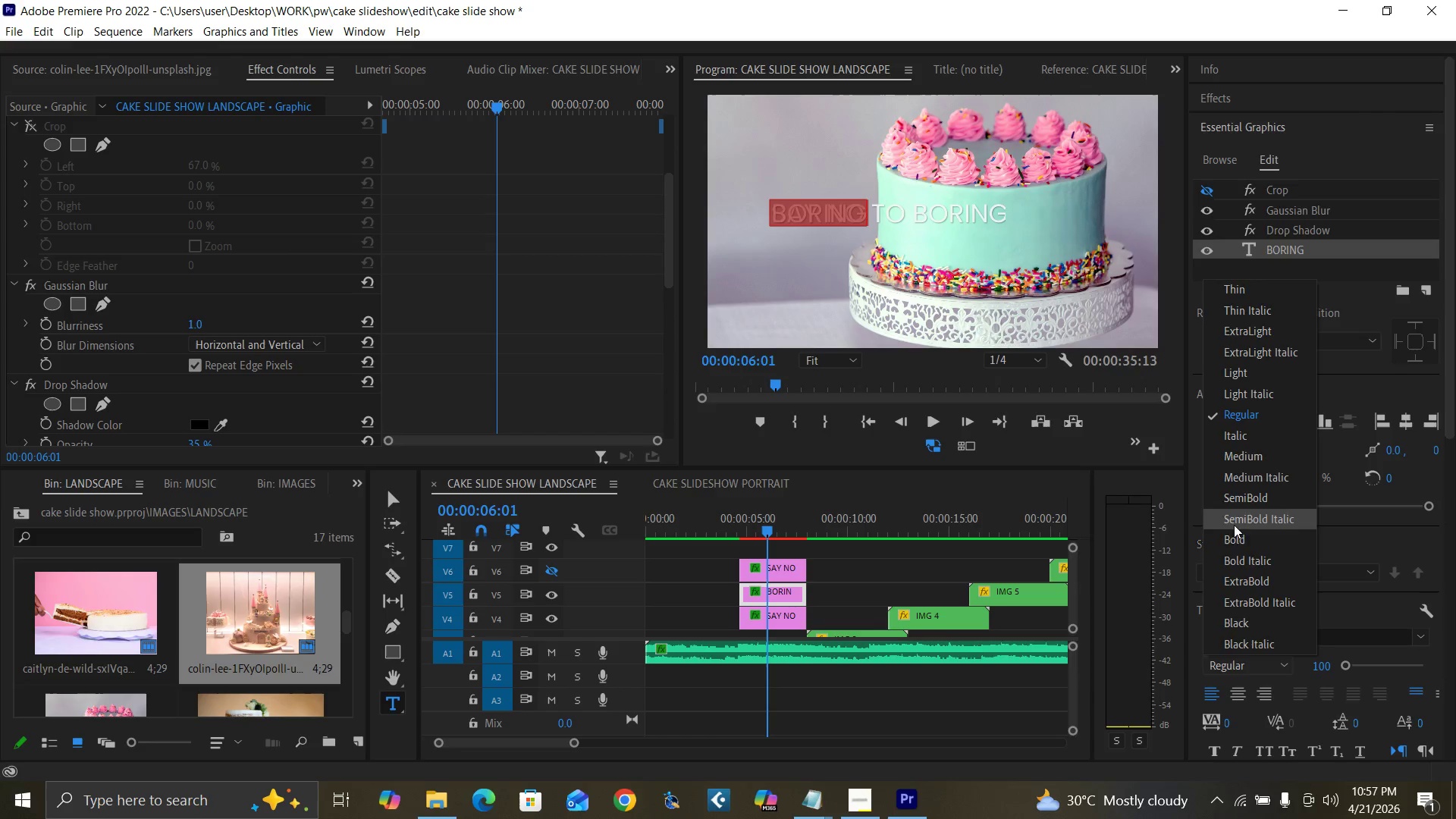 
left_click([1236, 535])
 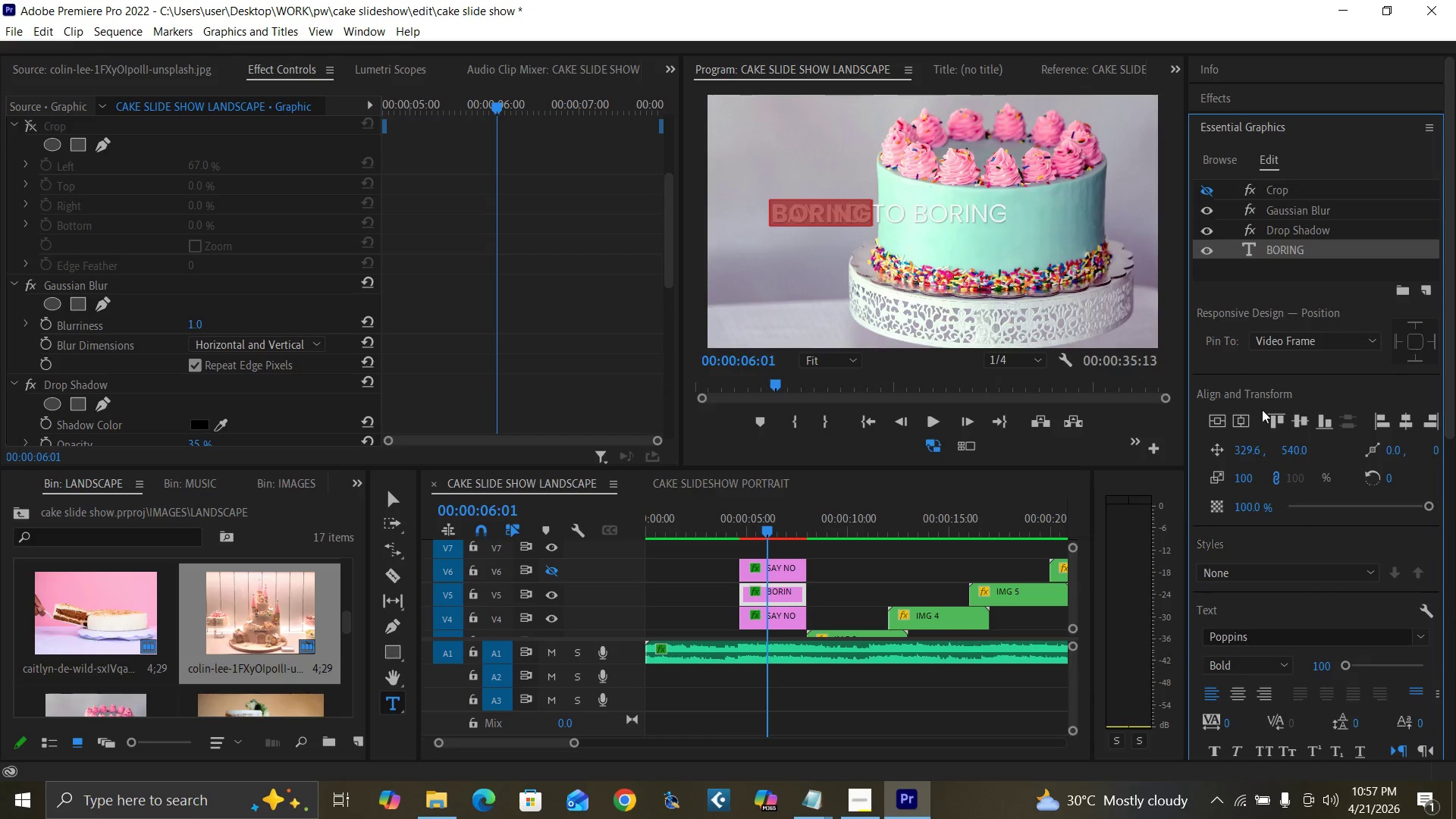 
left_click([1403, 423])
 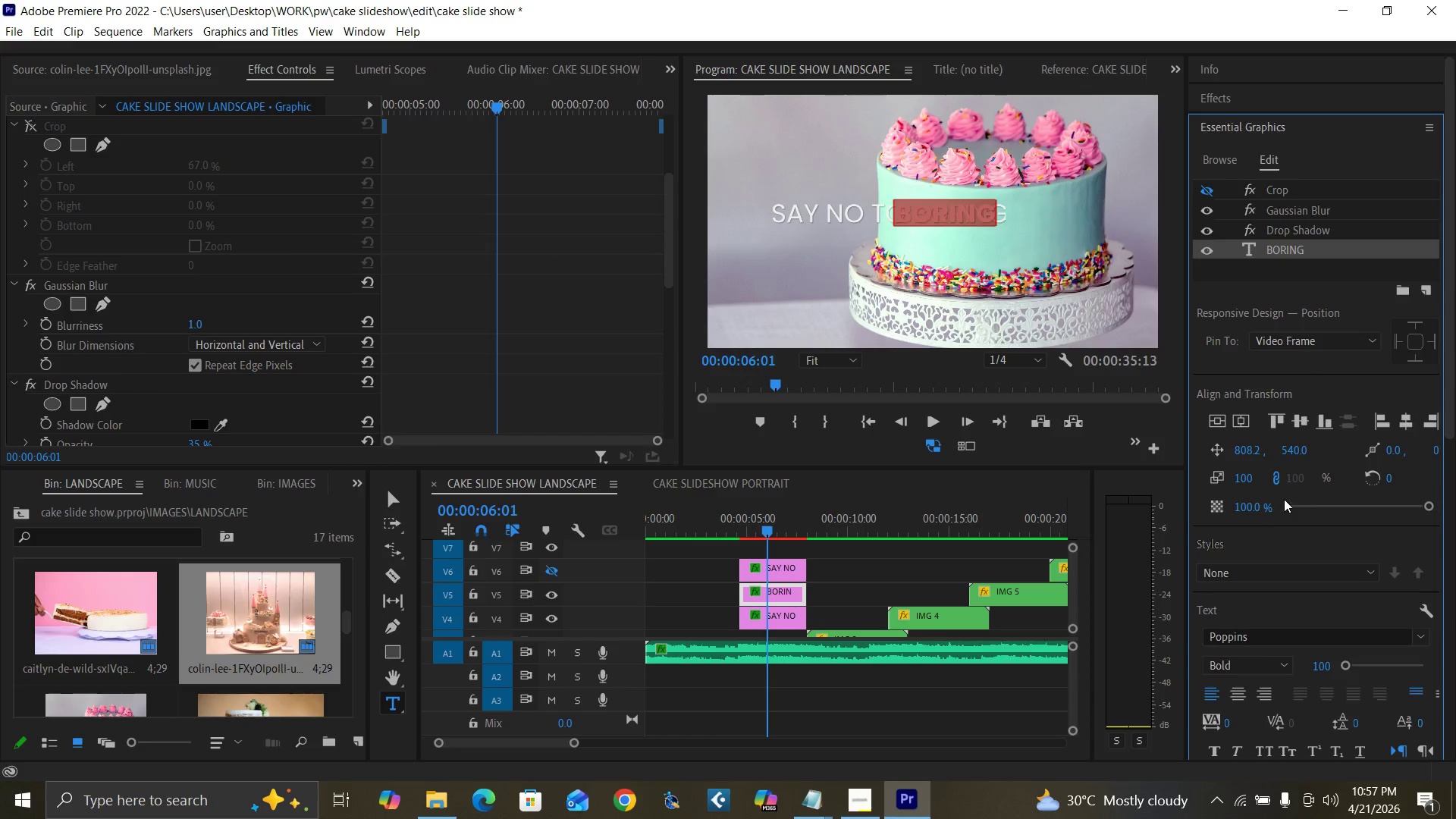 
left_click_drag(start_coordinate=[1240, 449], to_coordinate=[1280, 450])
 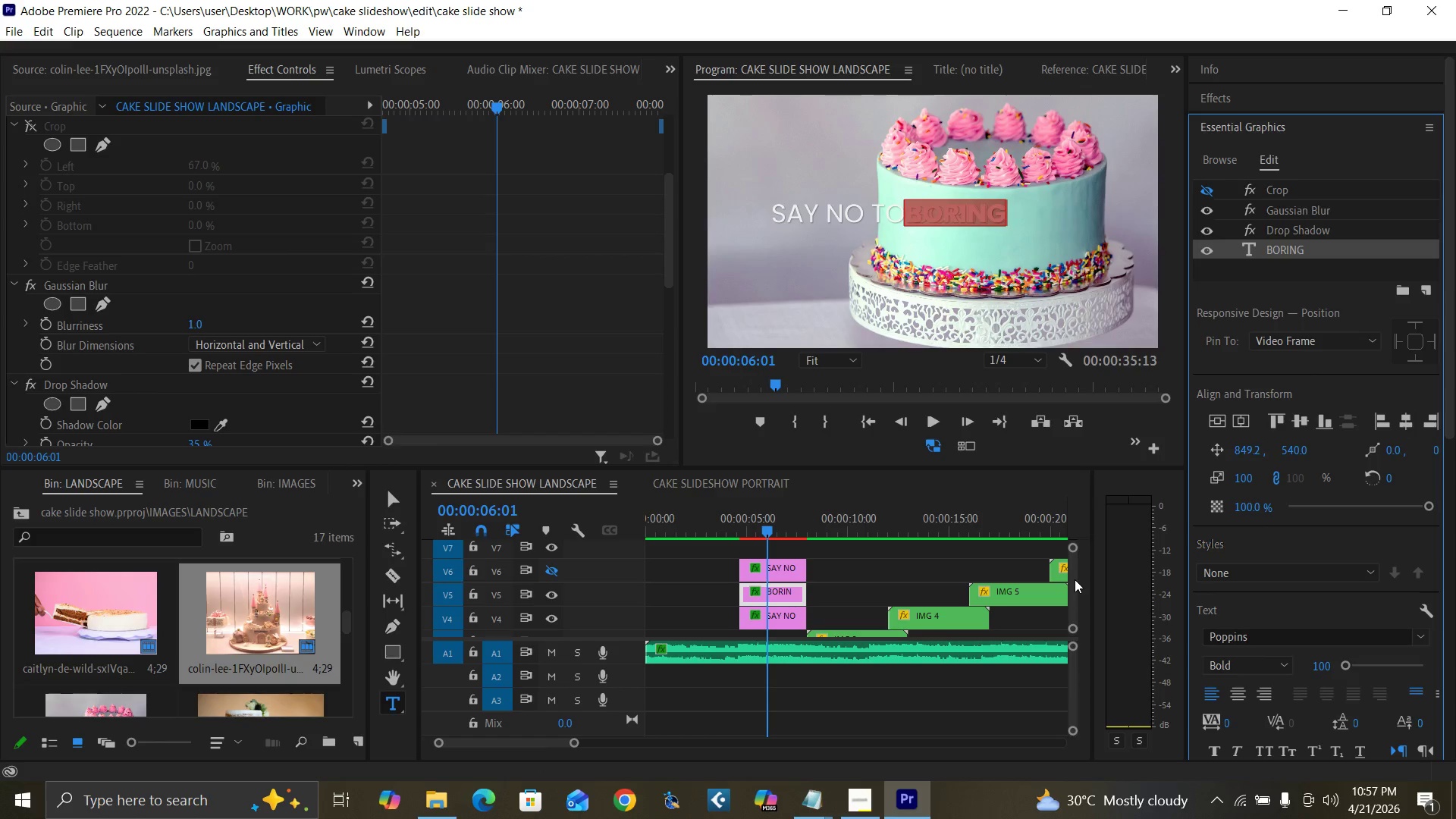 
left_click_drag(start_coordinate=[1075, 579], to_coordinate=[1075, 575])
 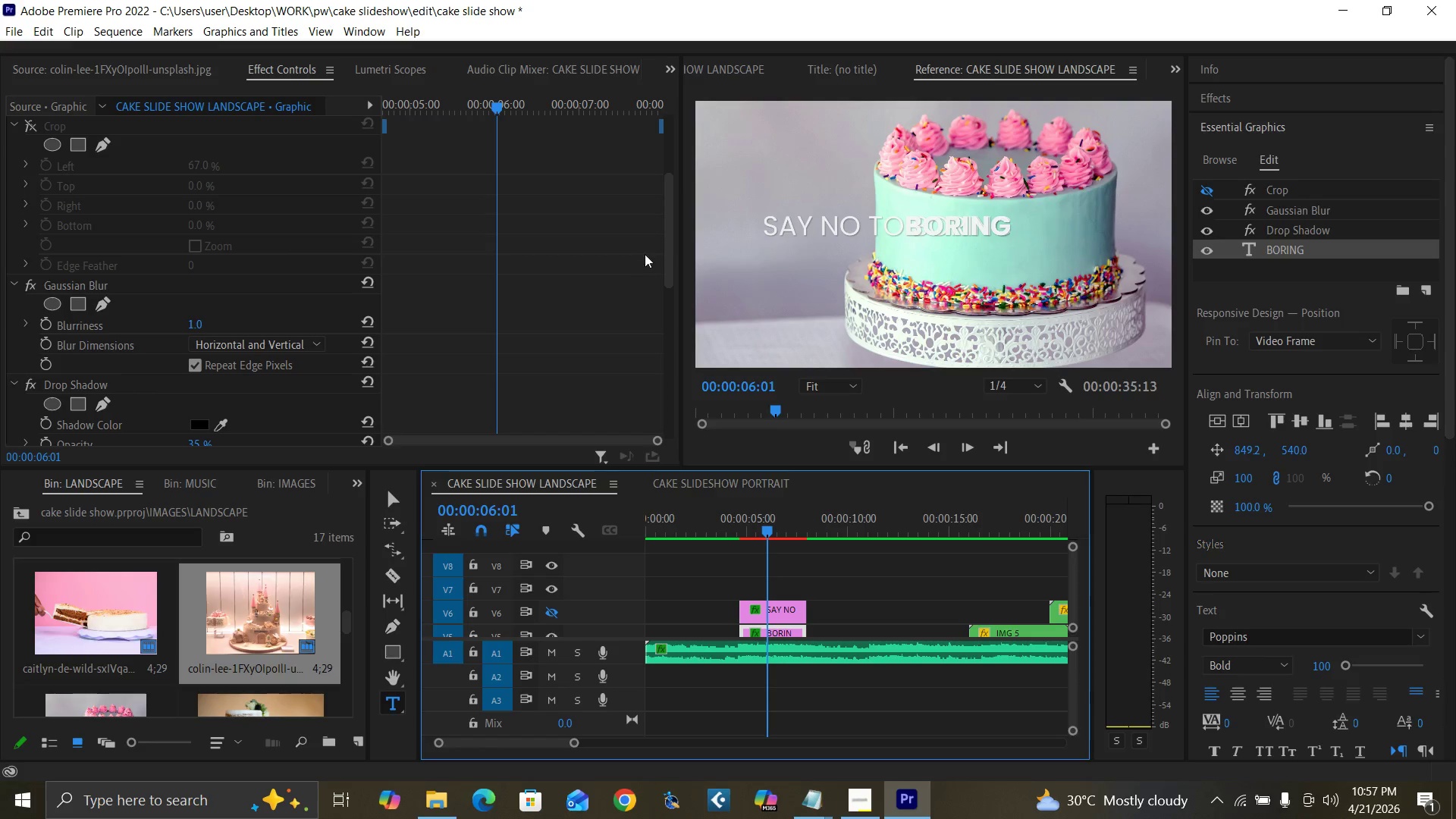 
left_click_drag(start_coordinate=[667, 230], to_coordinate=[665, 158])
 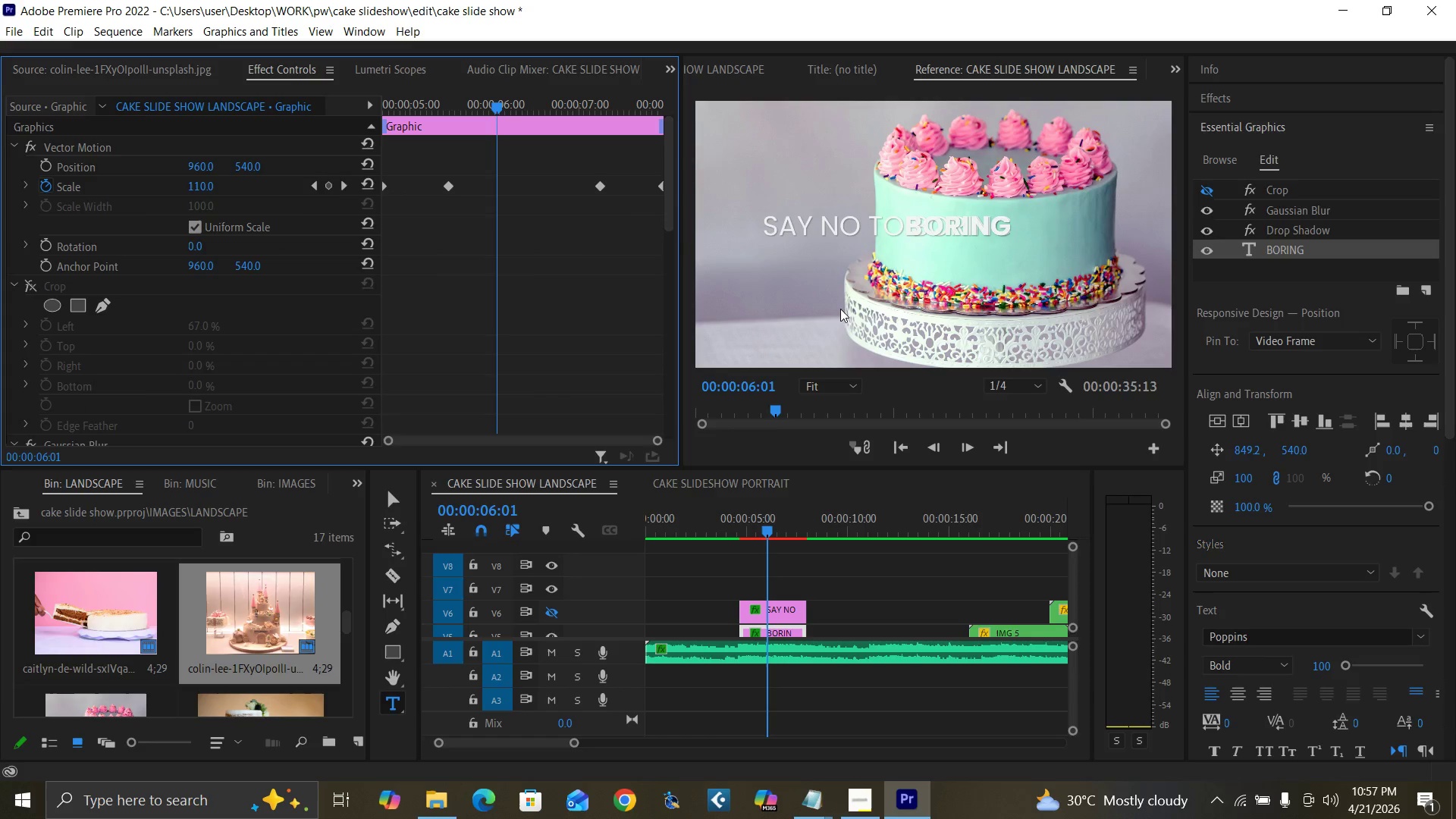 
key(Control+Backquote)
 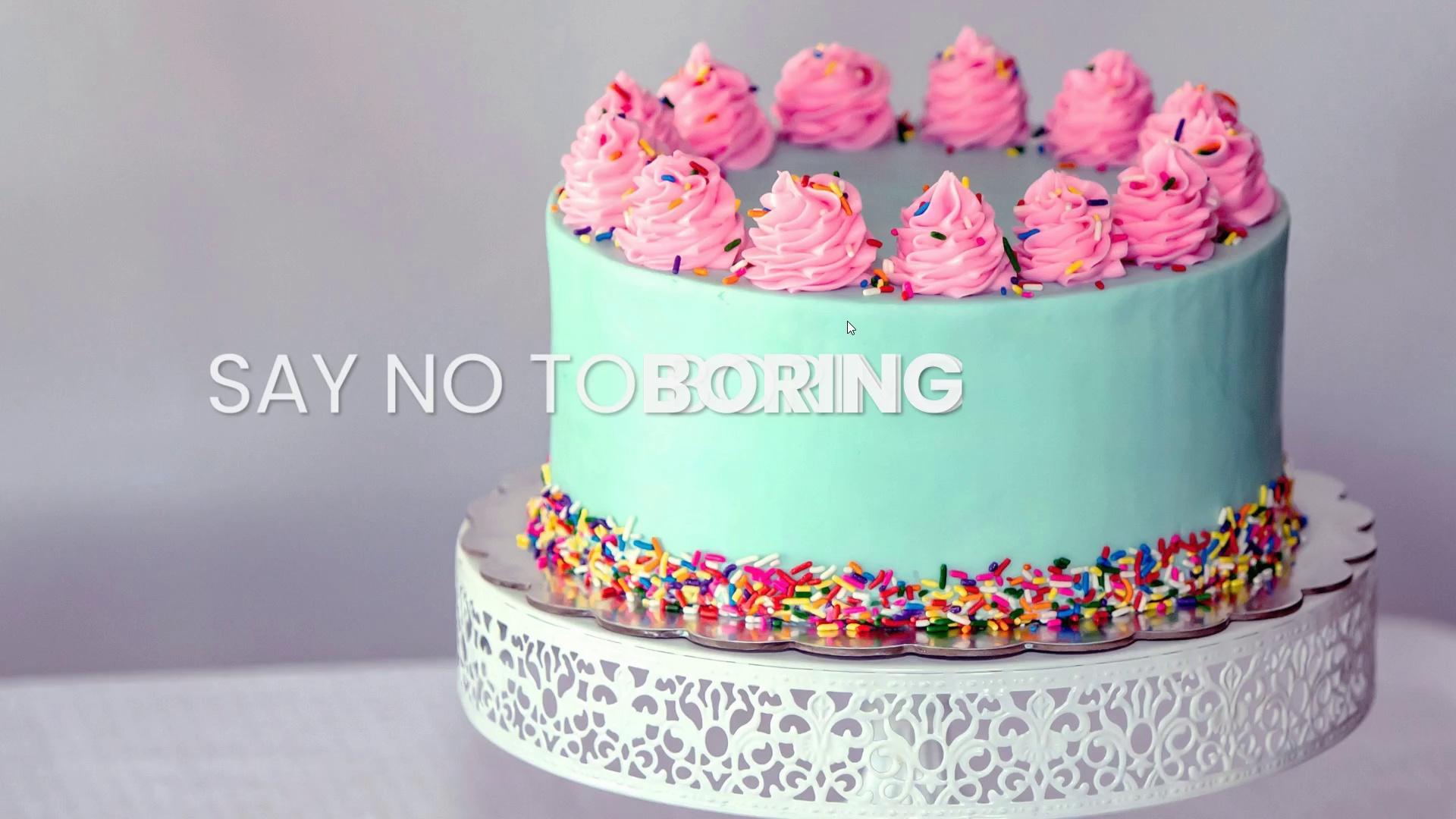 
hold_key(key=ControlLeft, duration=1.5)
 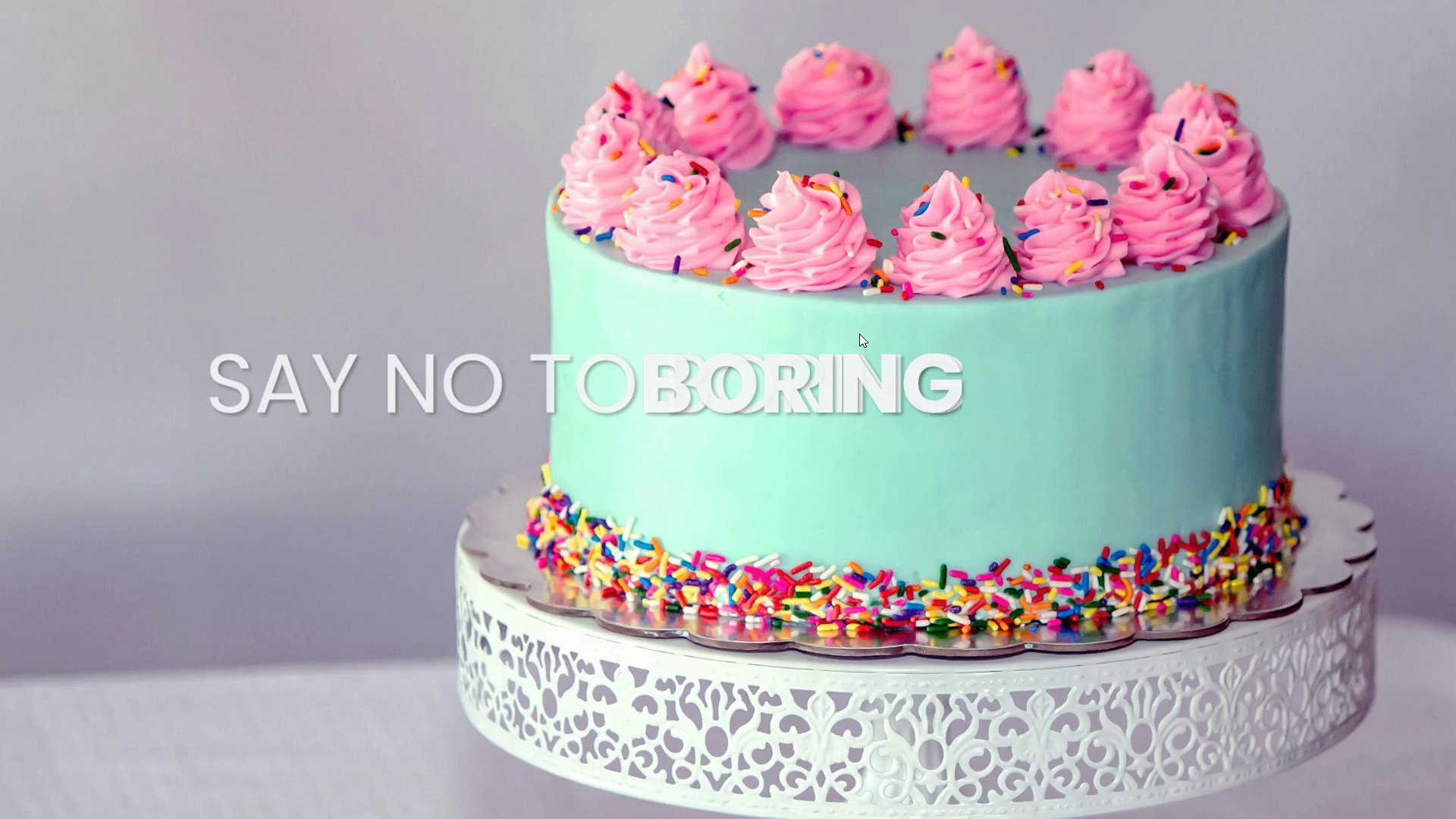 
key(Control+Backquote)
 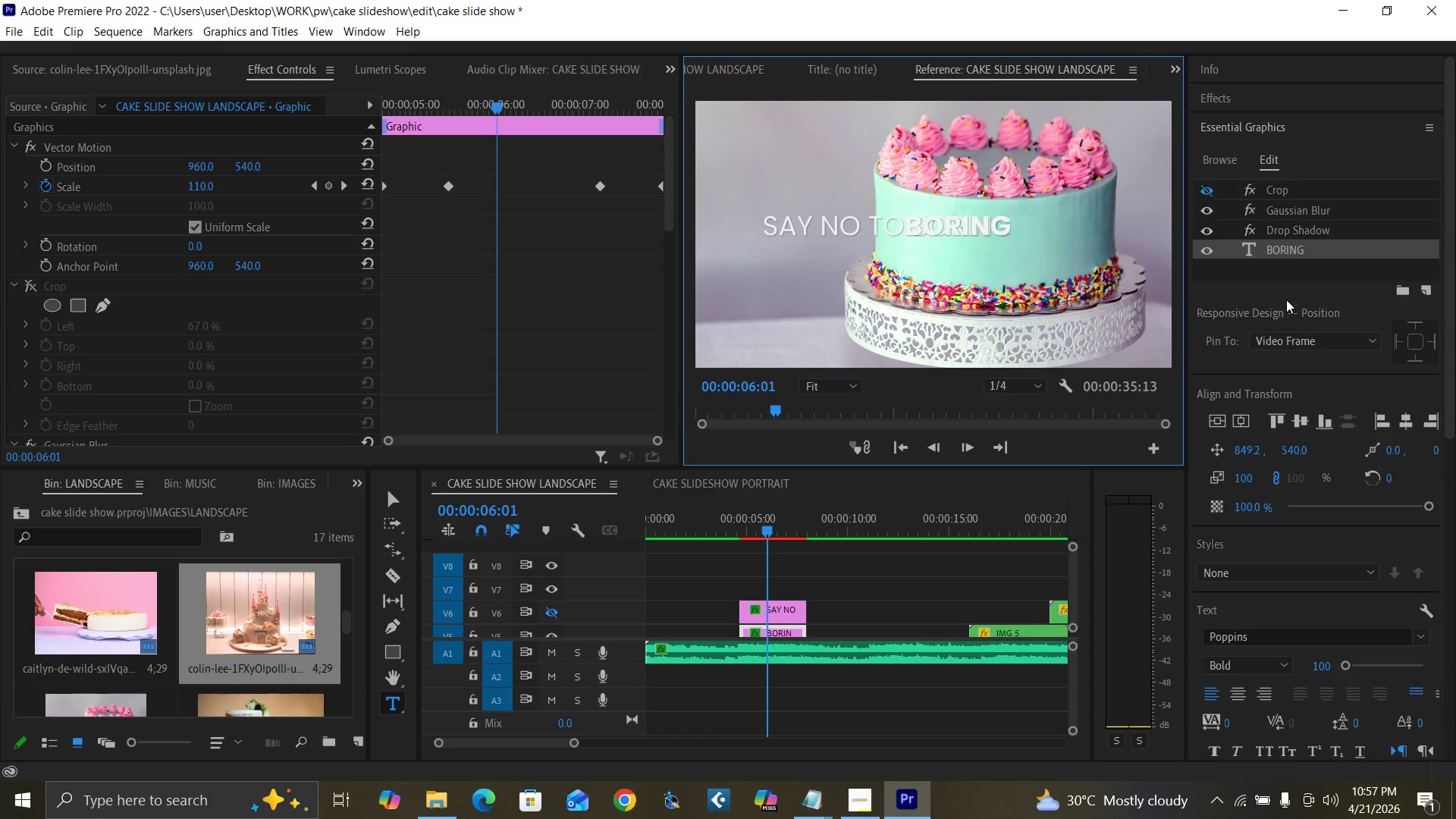 
double_click([1289, 248])
 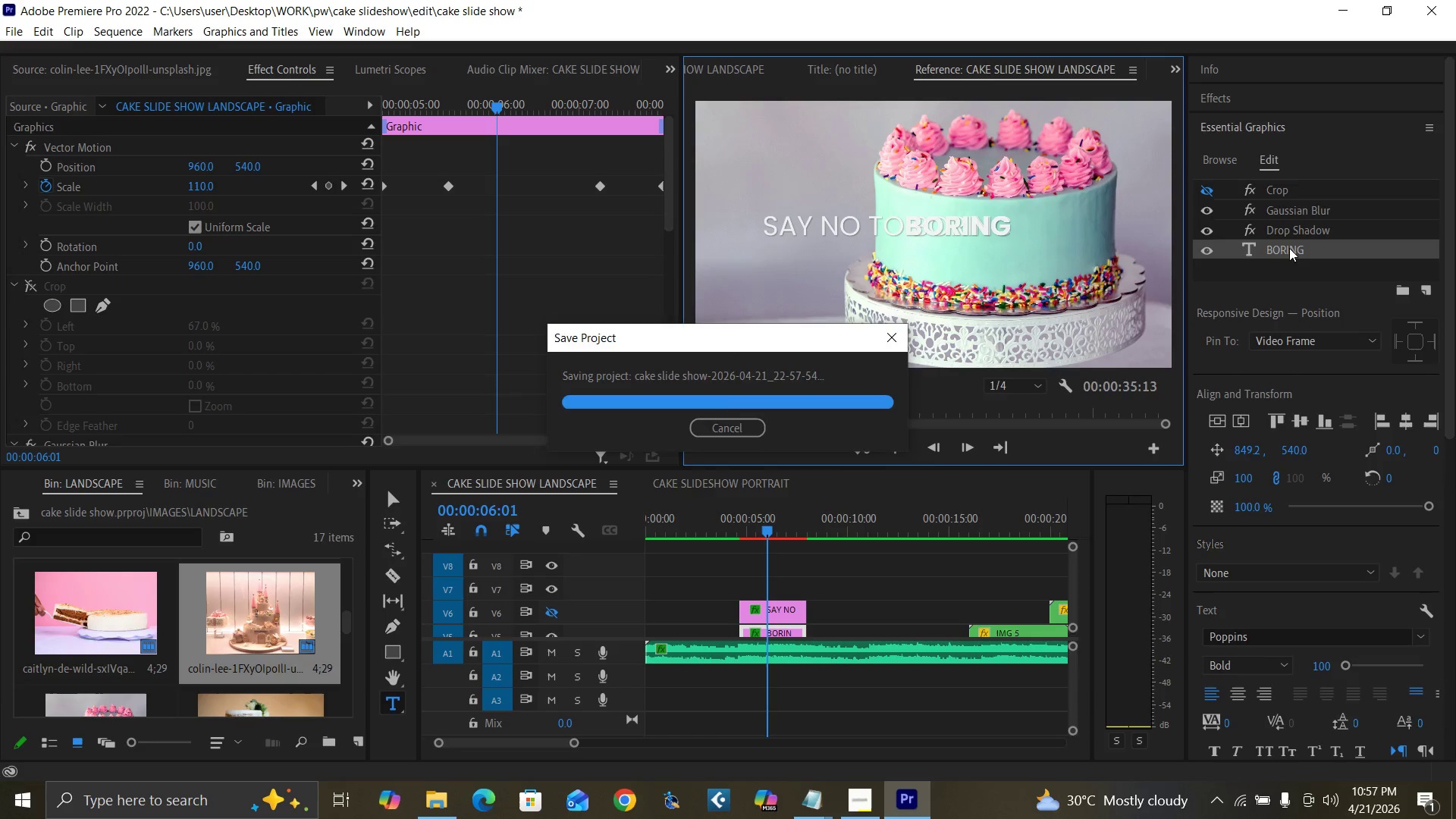 
triple_click([1289, 248])
 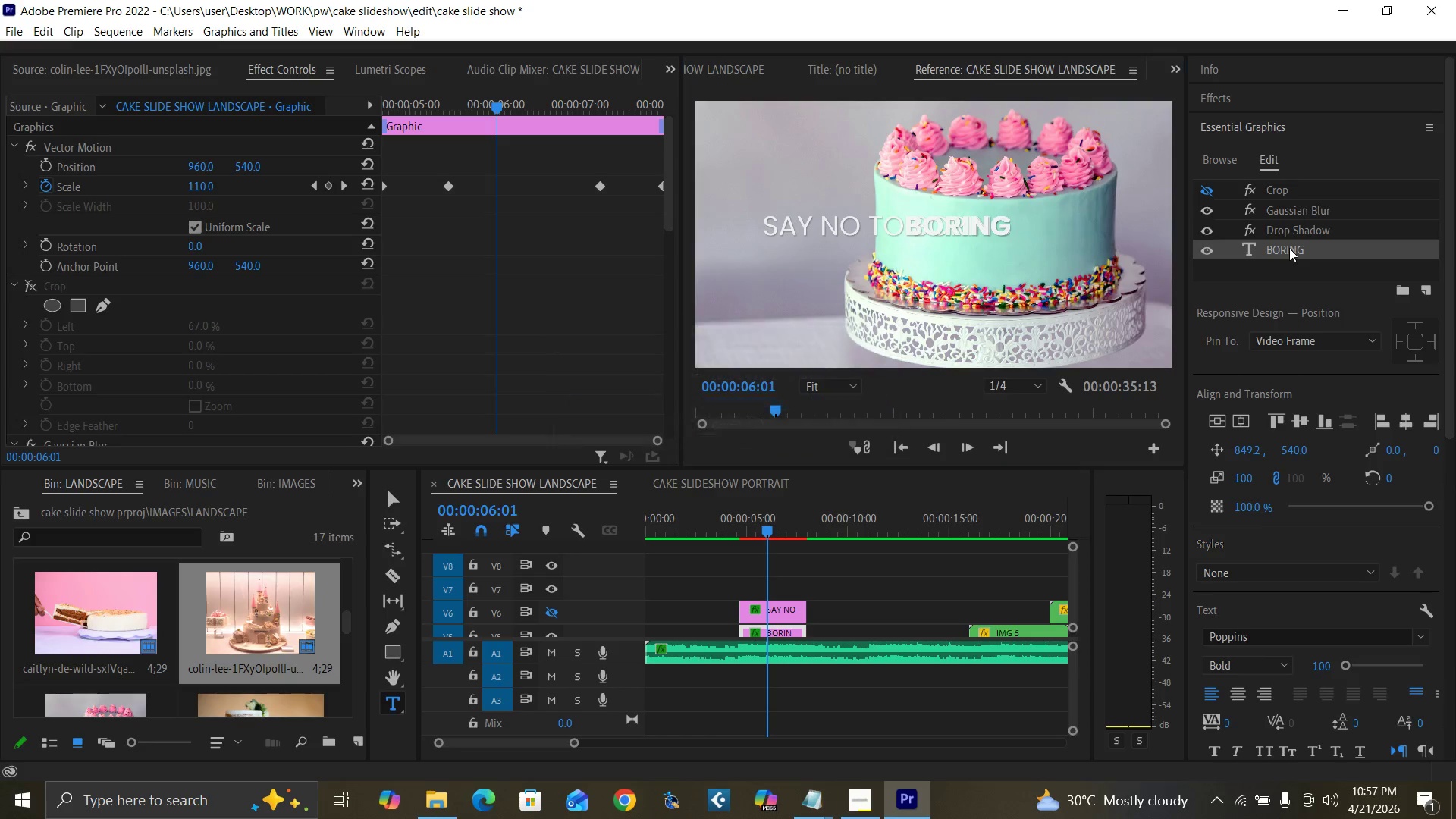 
triple_click([1289, 248])
 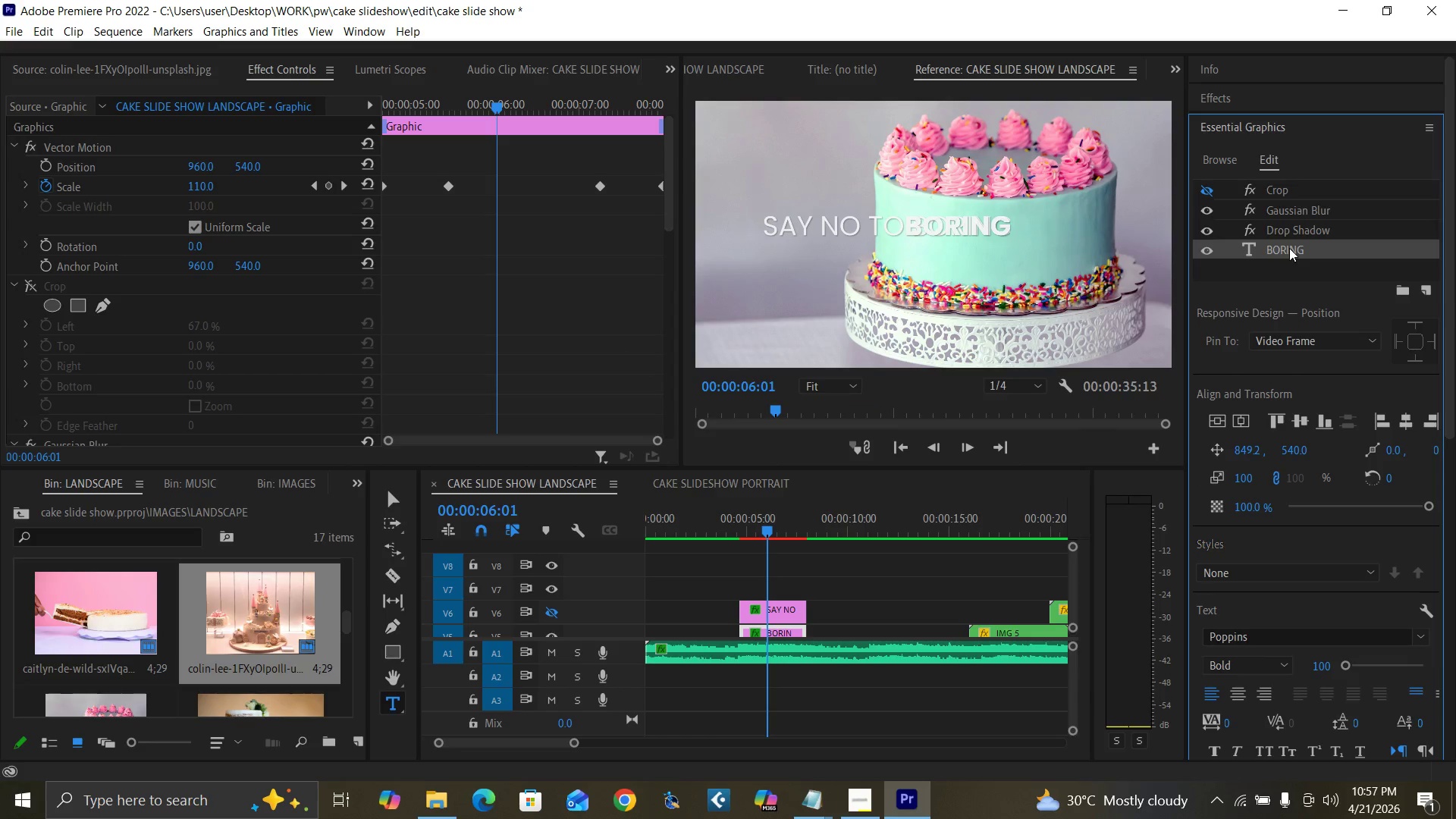 
triple_click([1289, 248])
 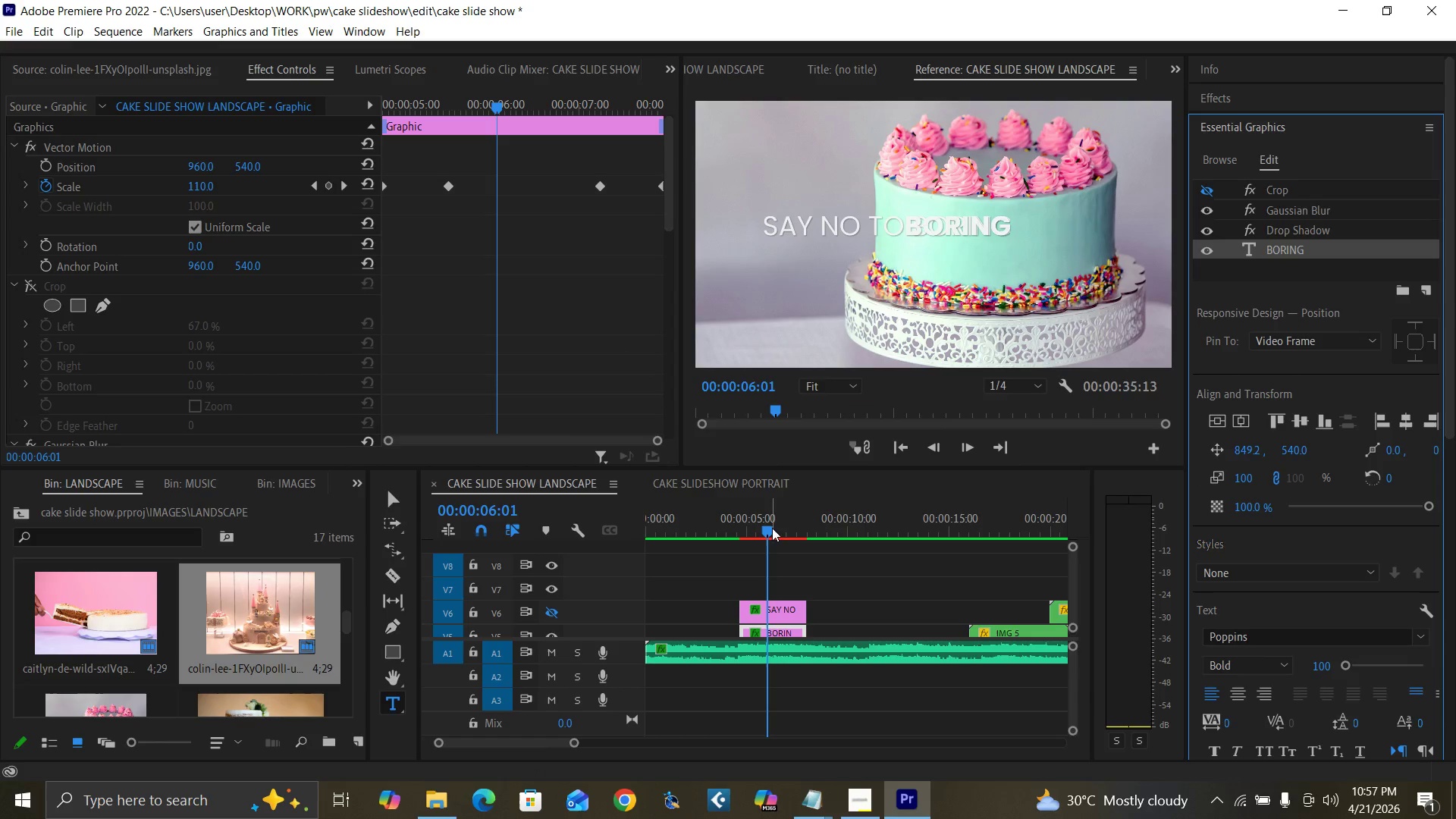 
left_click([783, 526])
 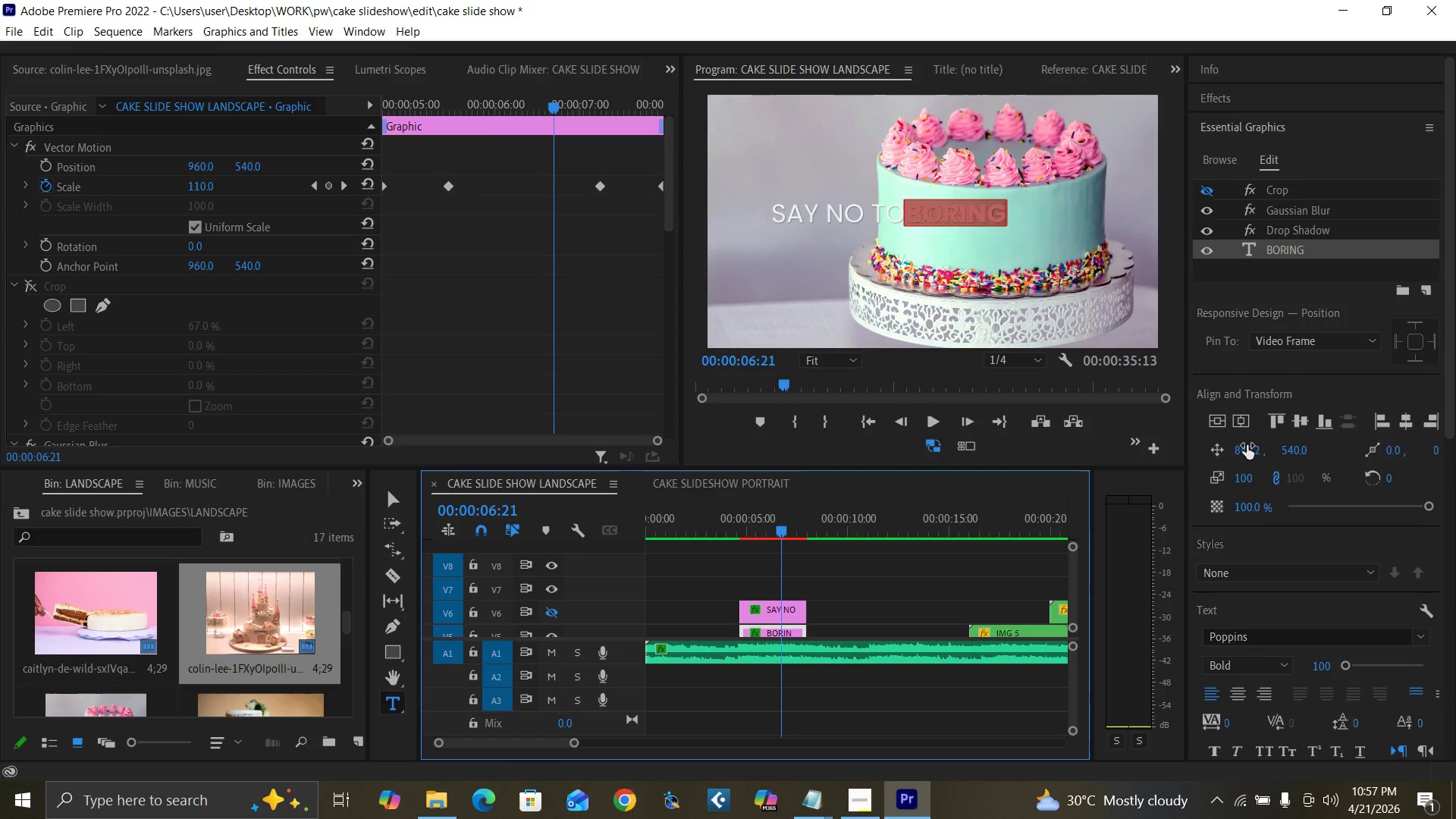 
left_click_drag(start_coordinate=[1244, 447], to_coordinate=[1263, 447])
 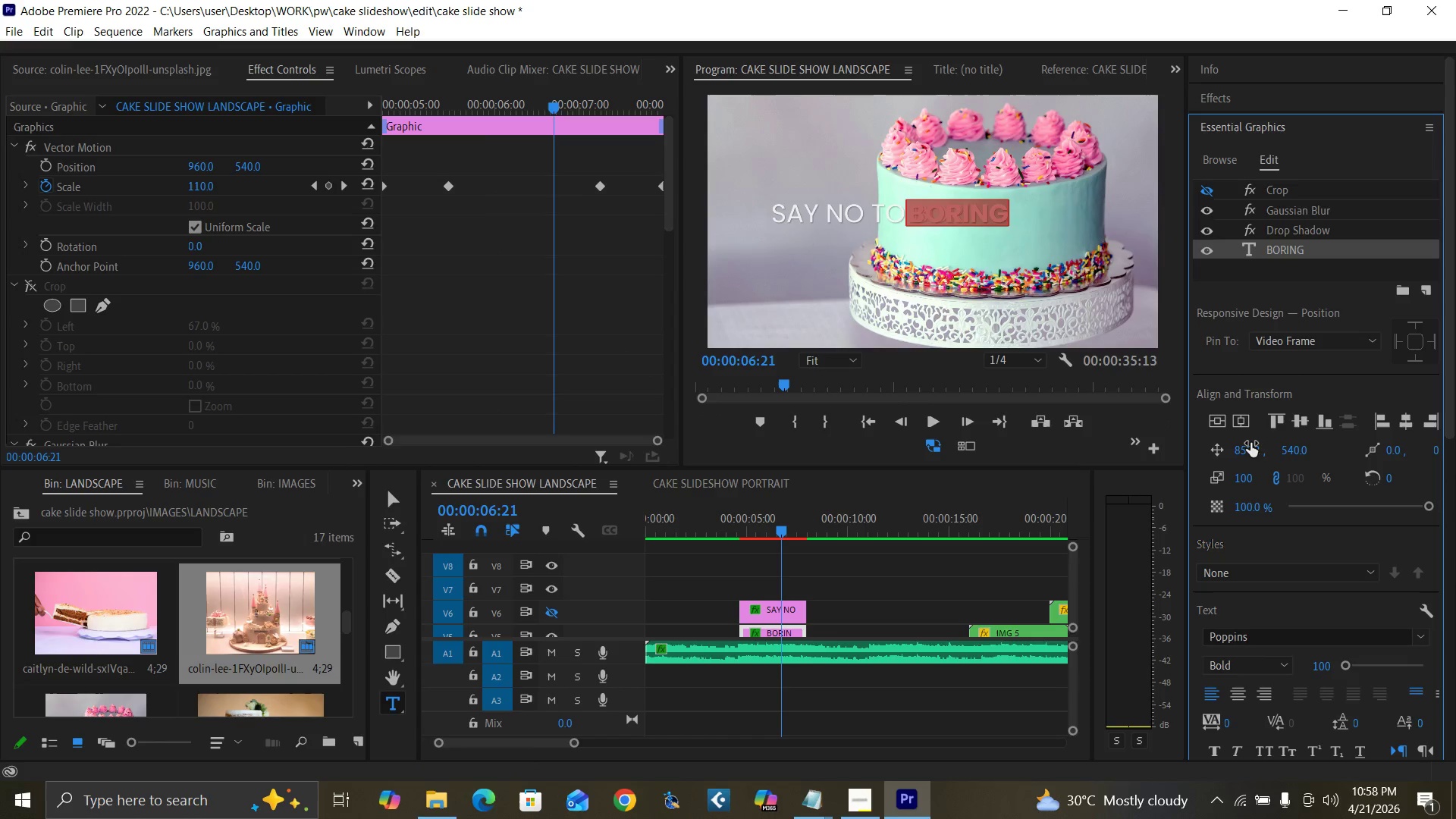 
key(Control+Backquote)
 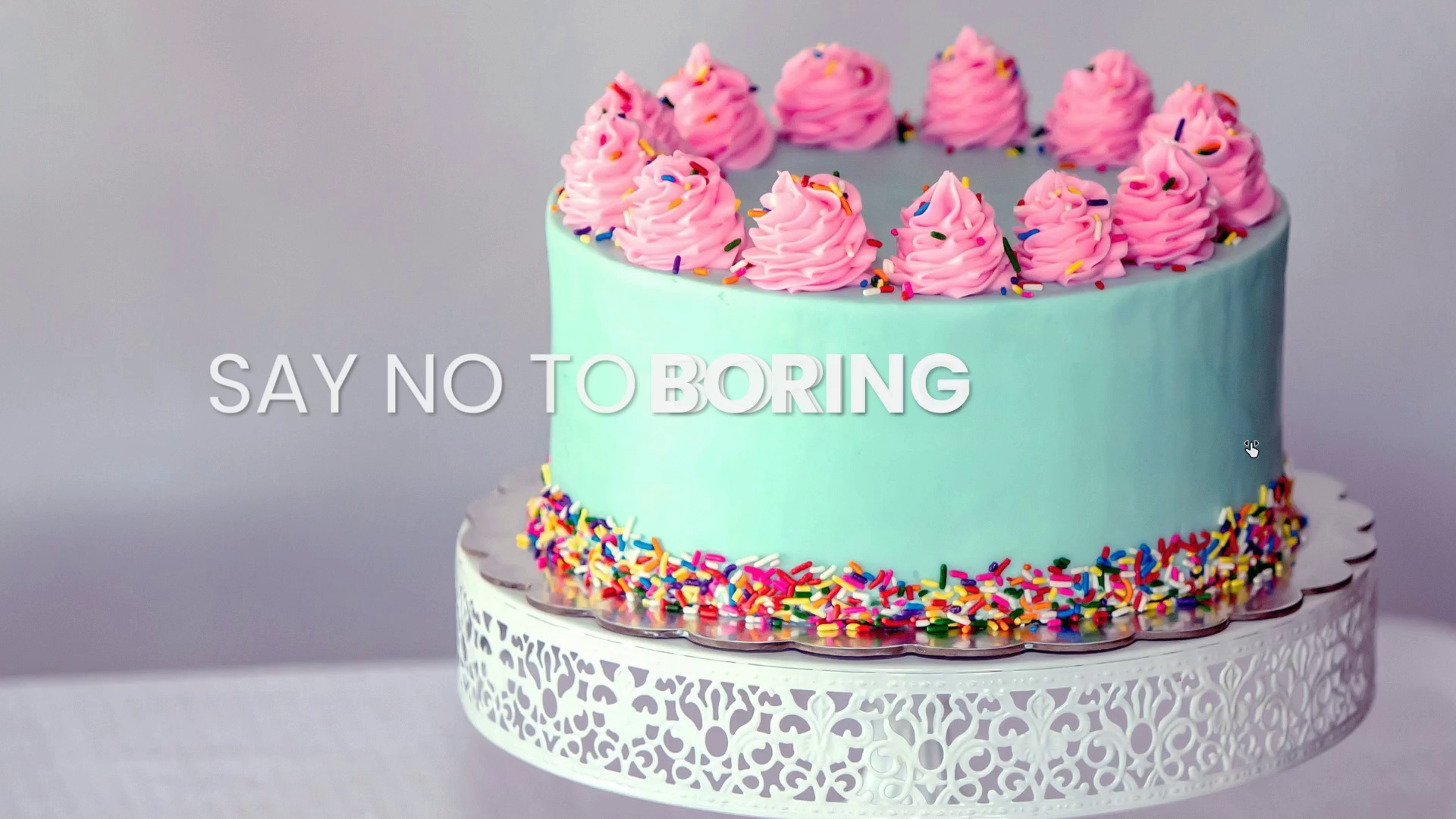 
hold_key(key=ControlLeft, duration=1.51)
 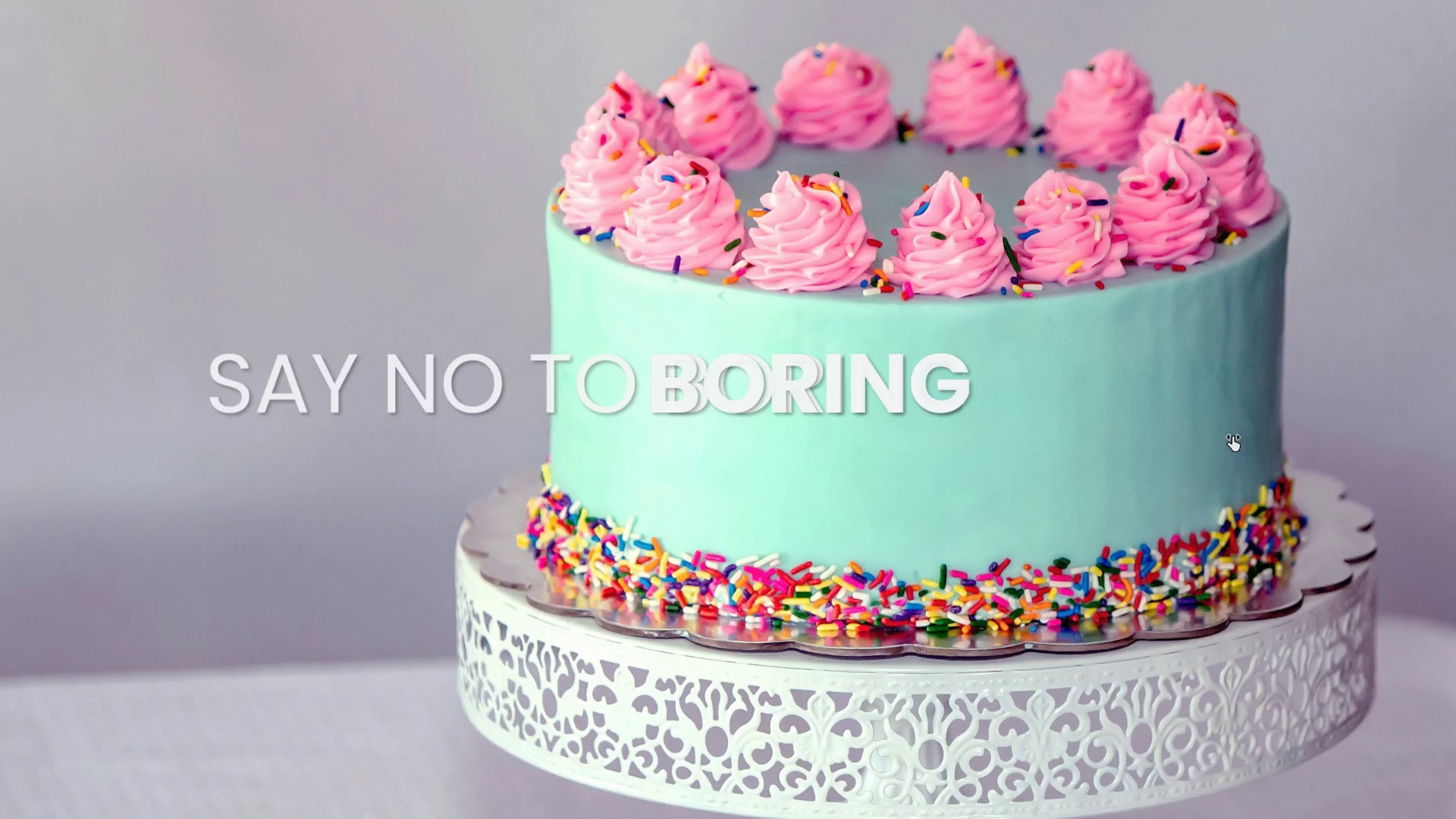 
key(Control+ControlLeft)
 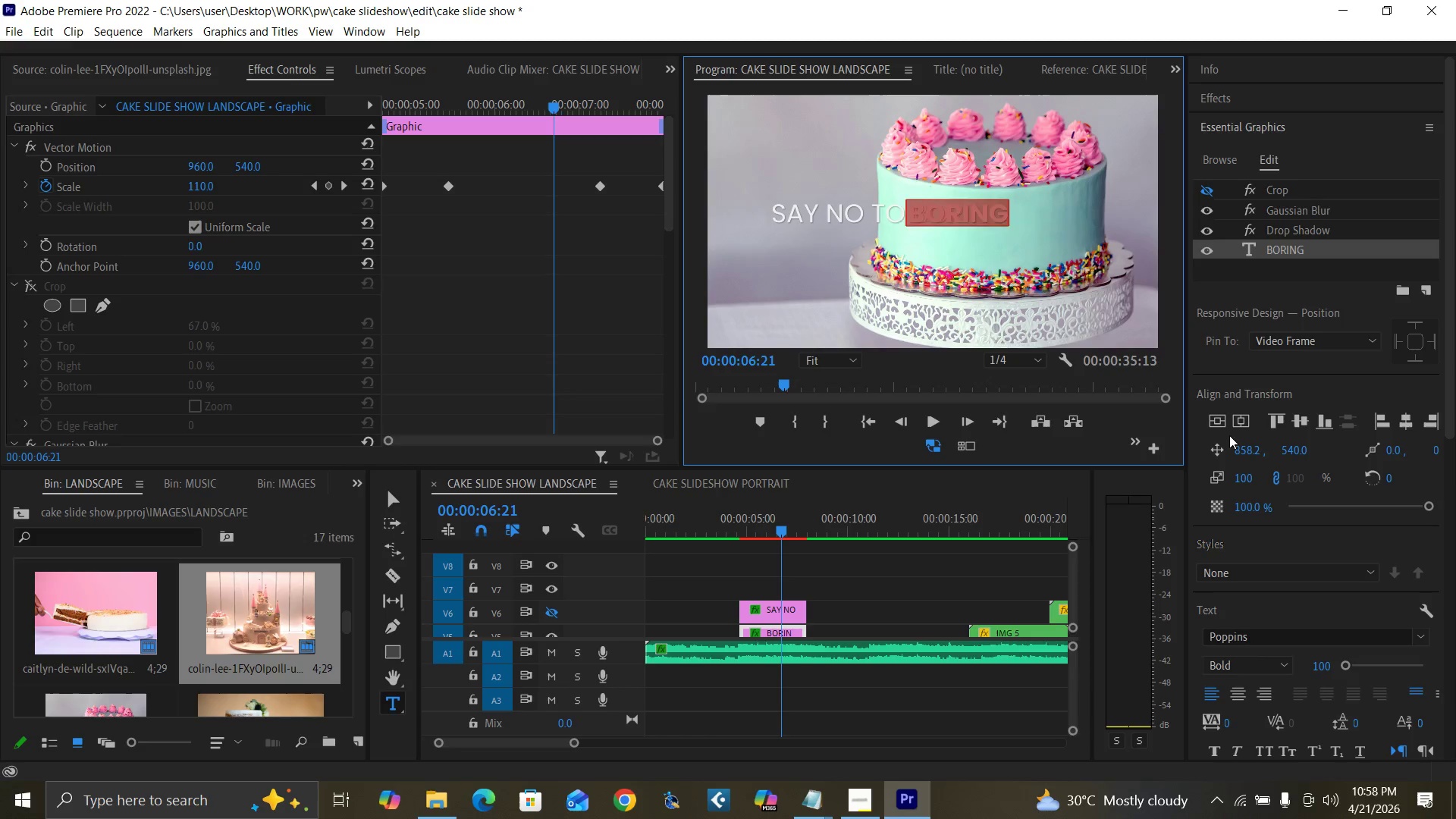 
key(Control+Backquote)
 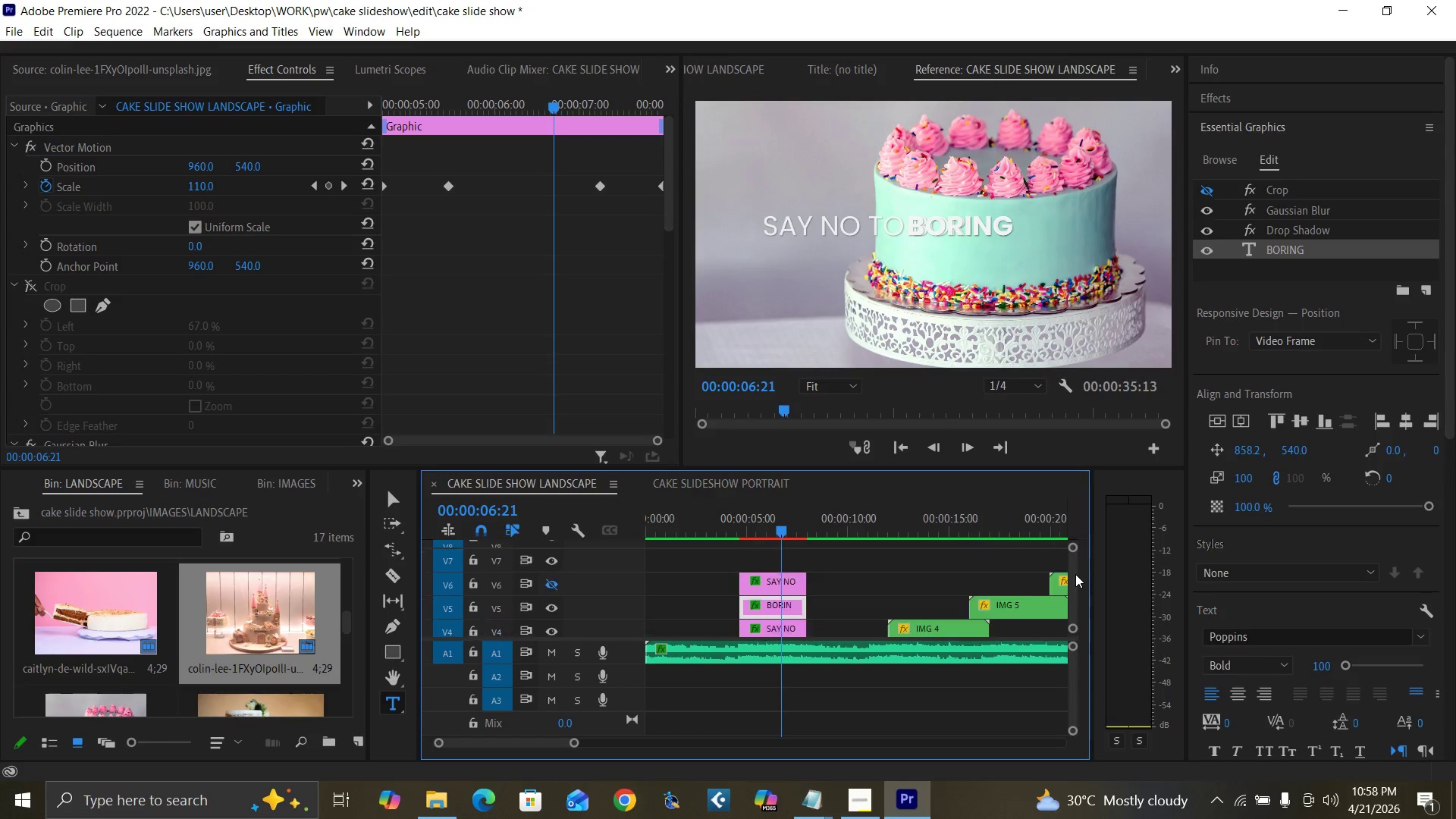 
wait(8.34)
 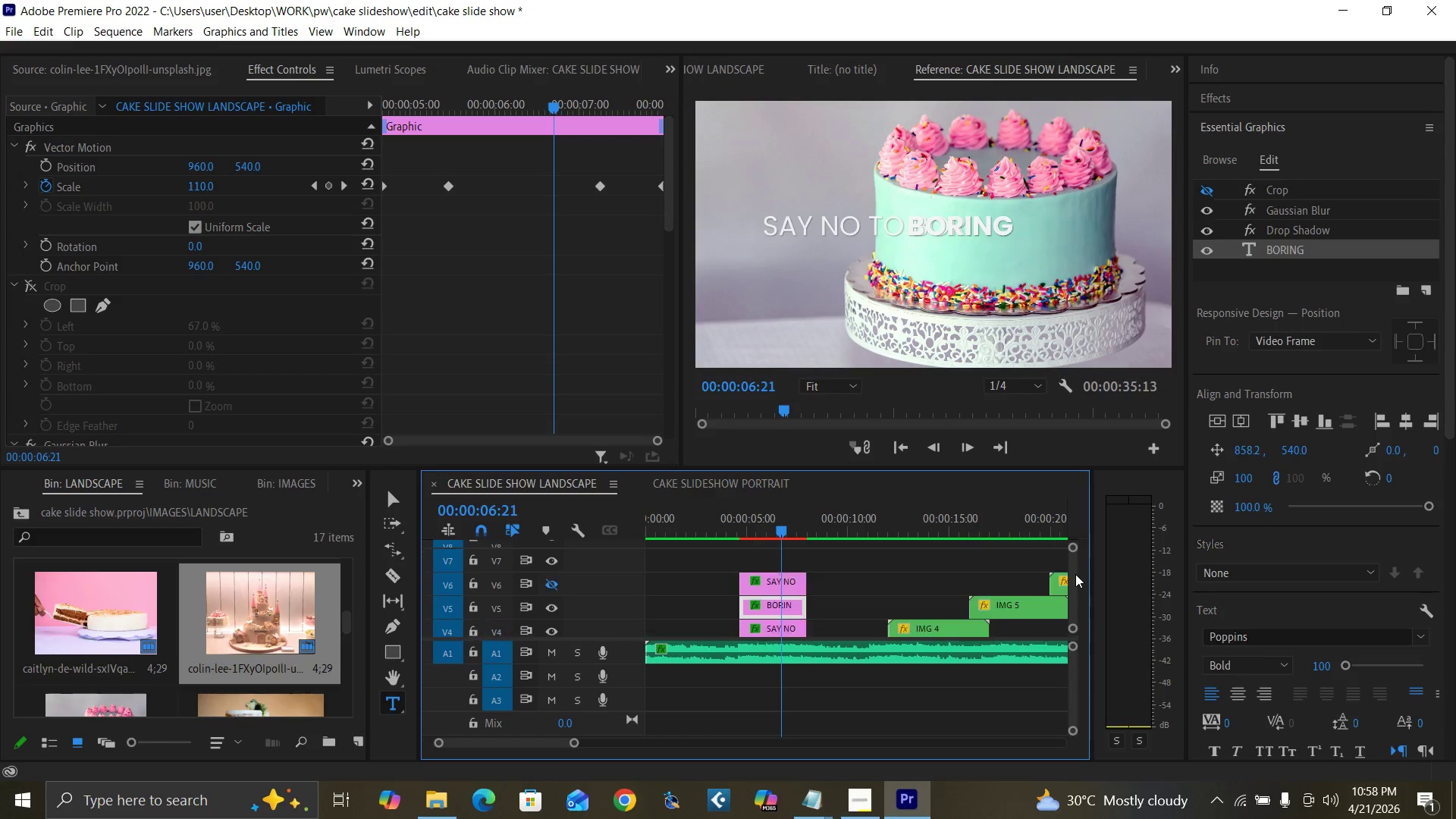 
left_click([554, 580])
 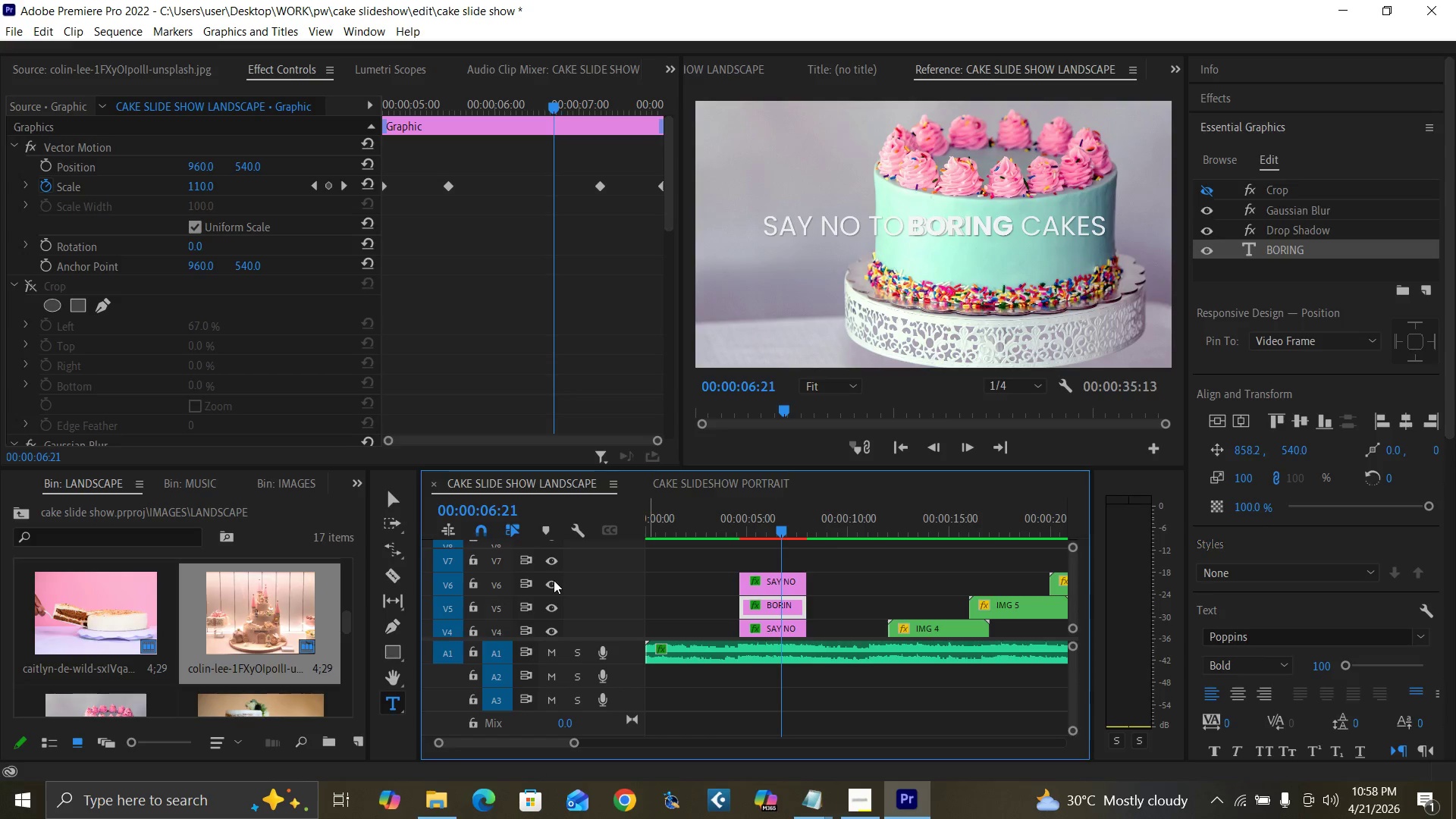 
left_click([554, 580])
 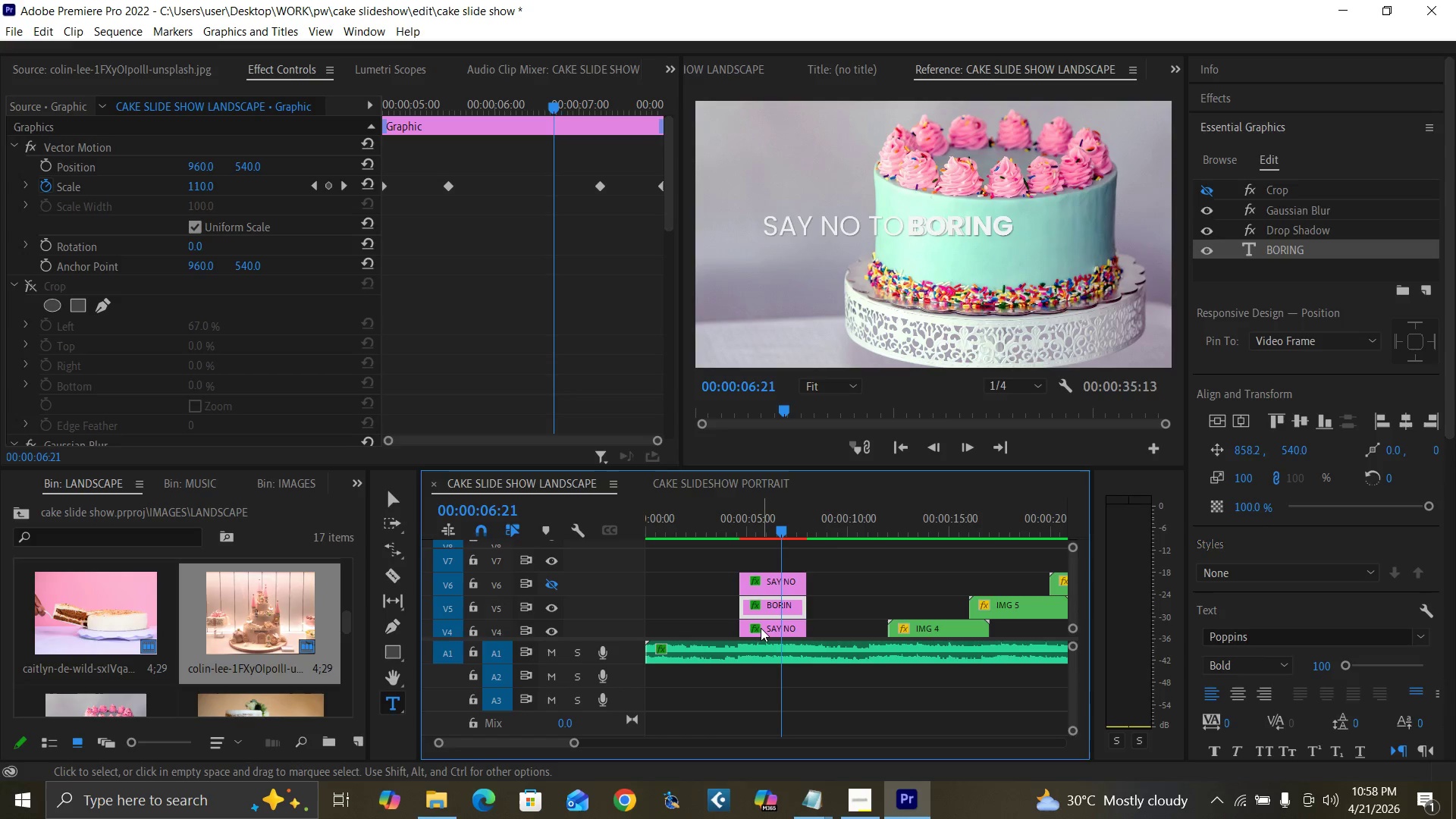 
left_click([761, 628])
 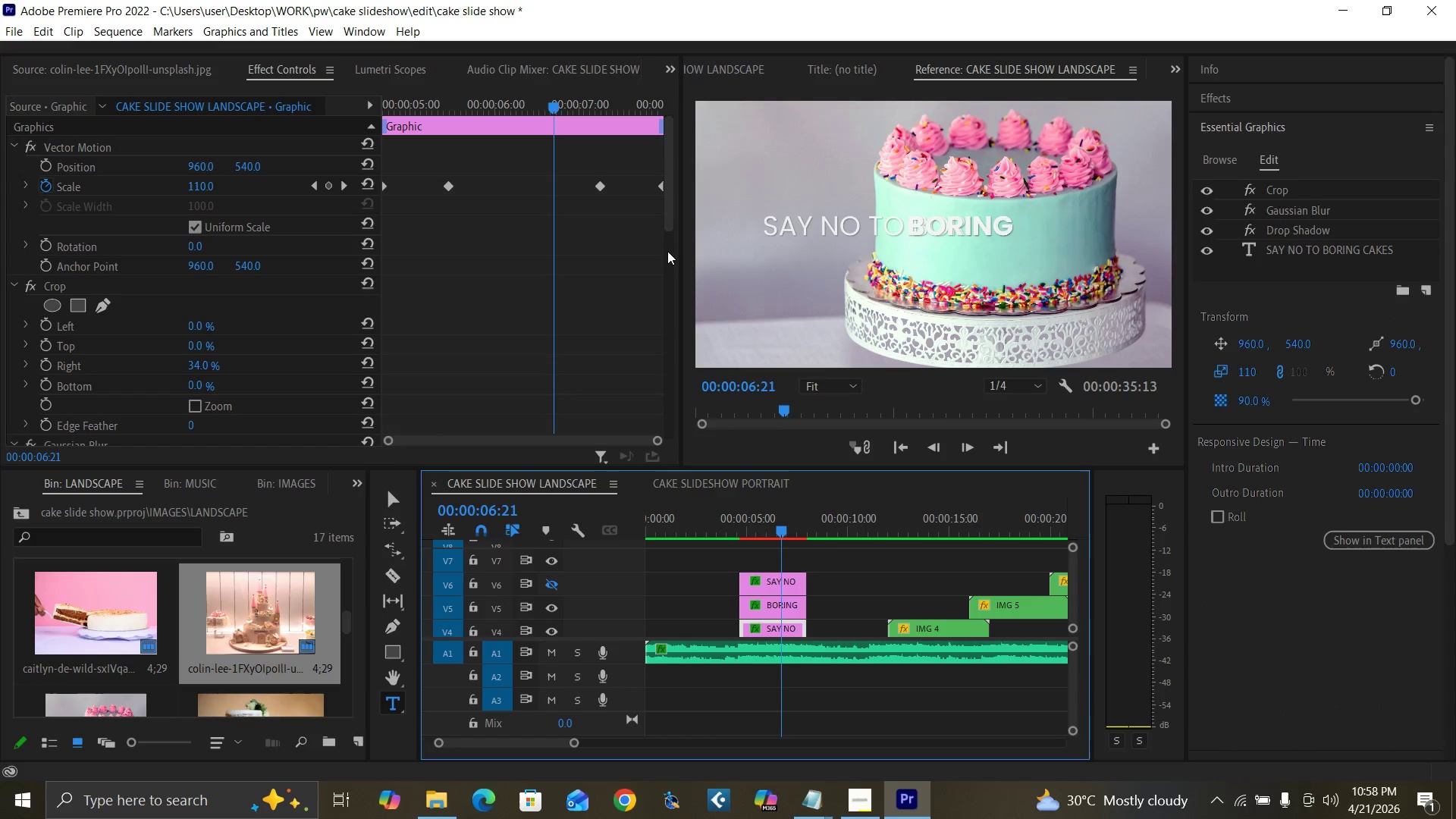 
left_click_drag(start_coordinate=[666, 211], to_coordinate=[661, 234])
 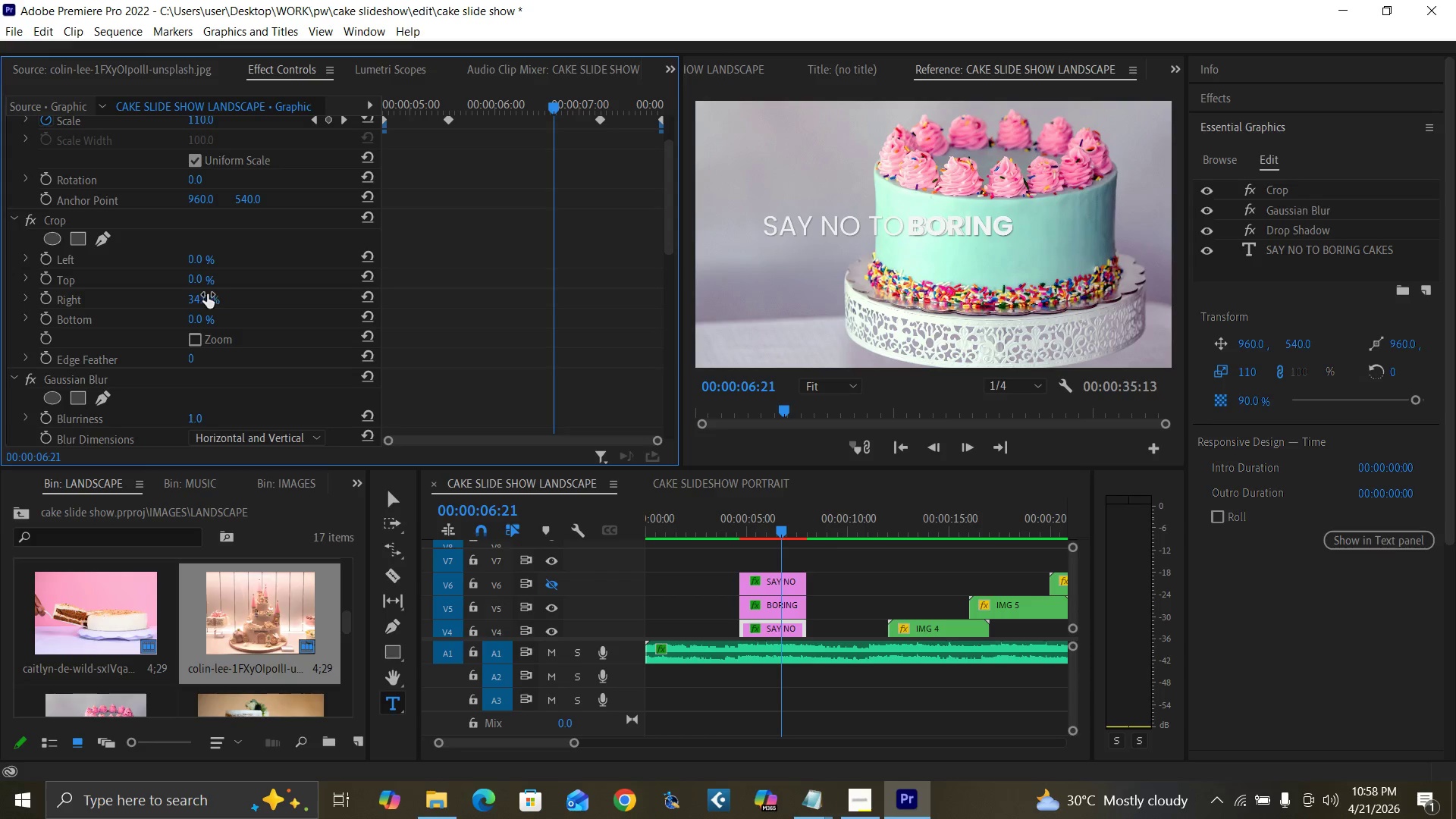 
left_click([196, 298])
 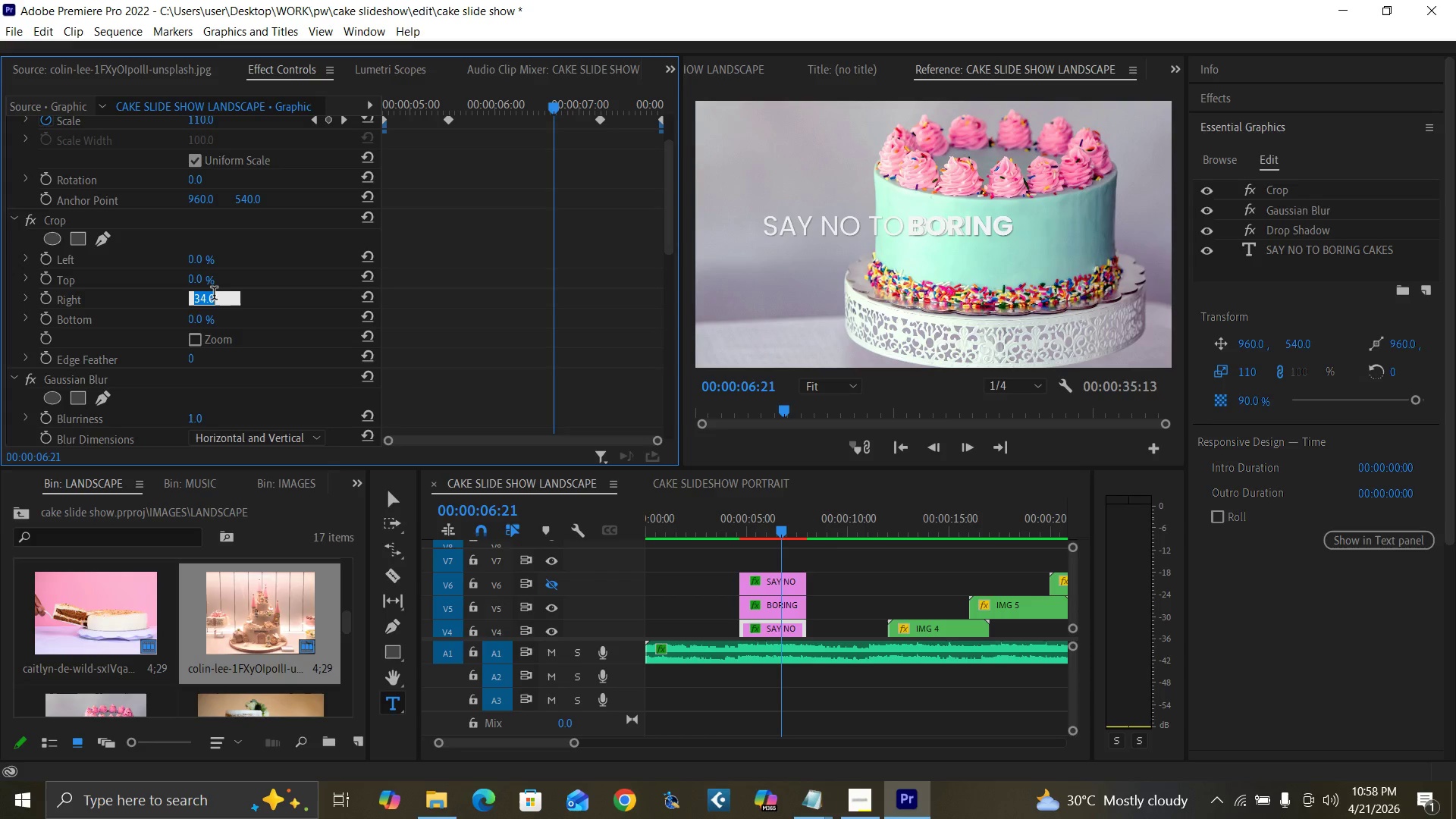 
key(3)
 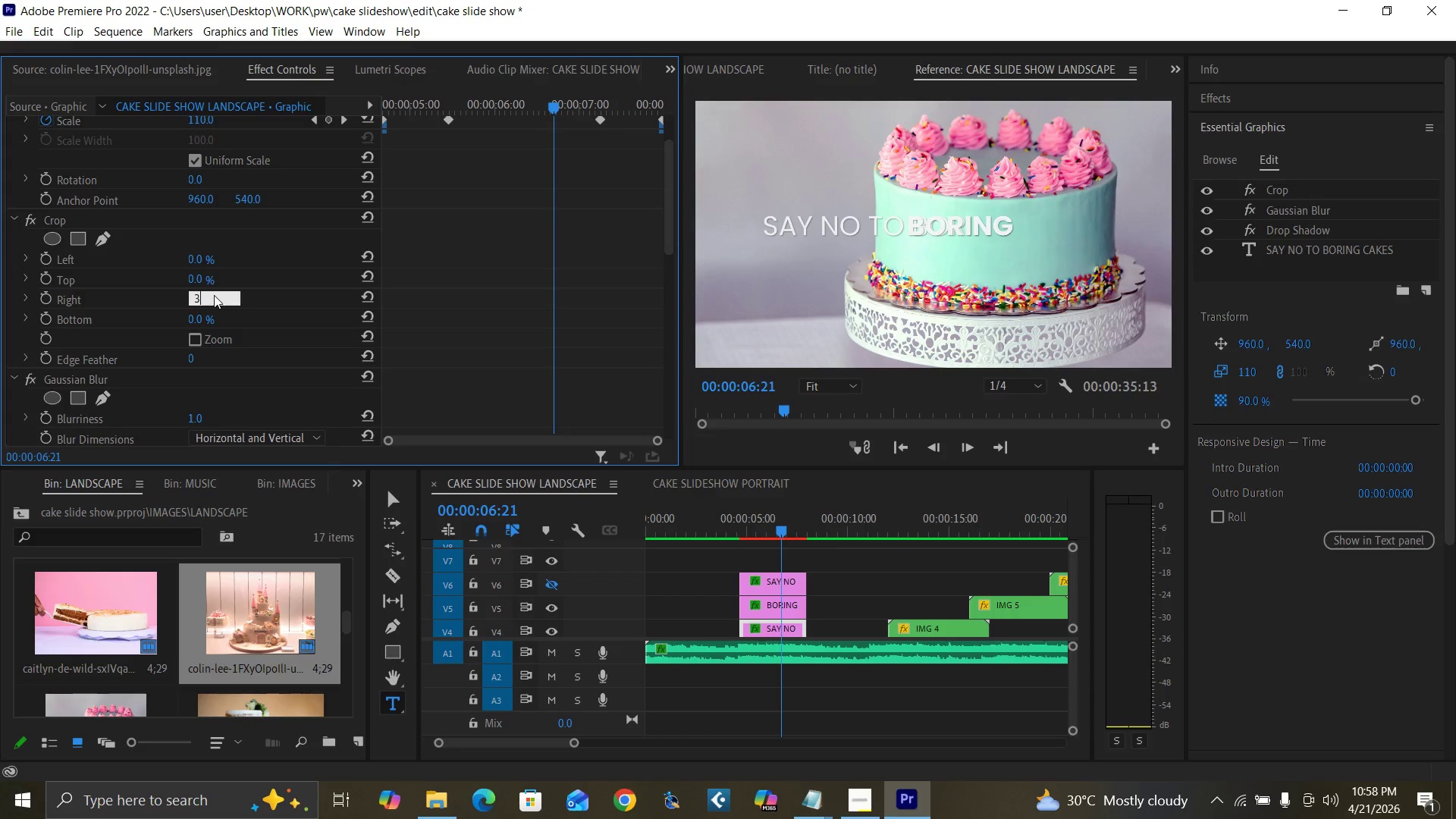 
key(0)
 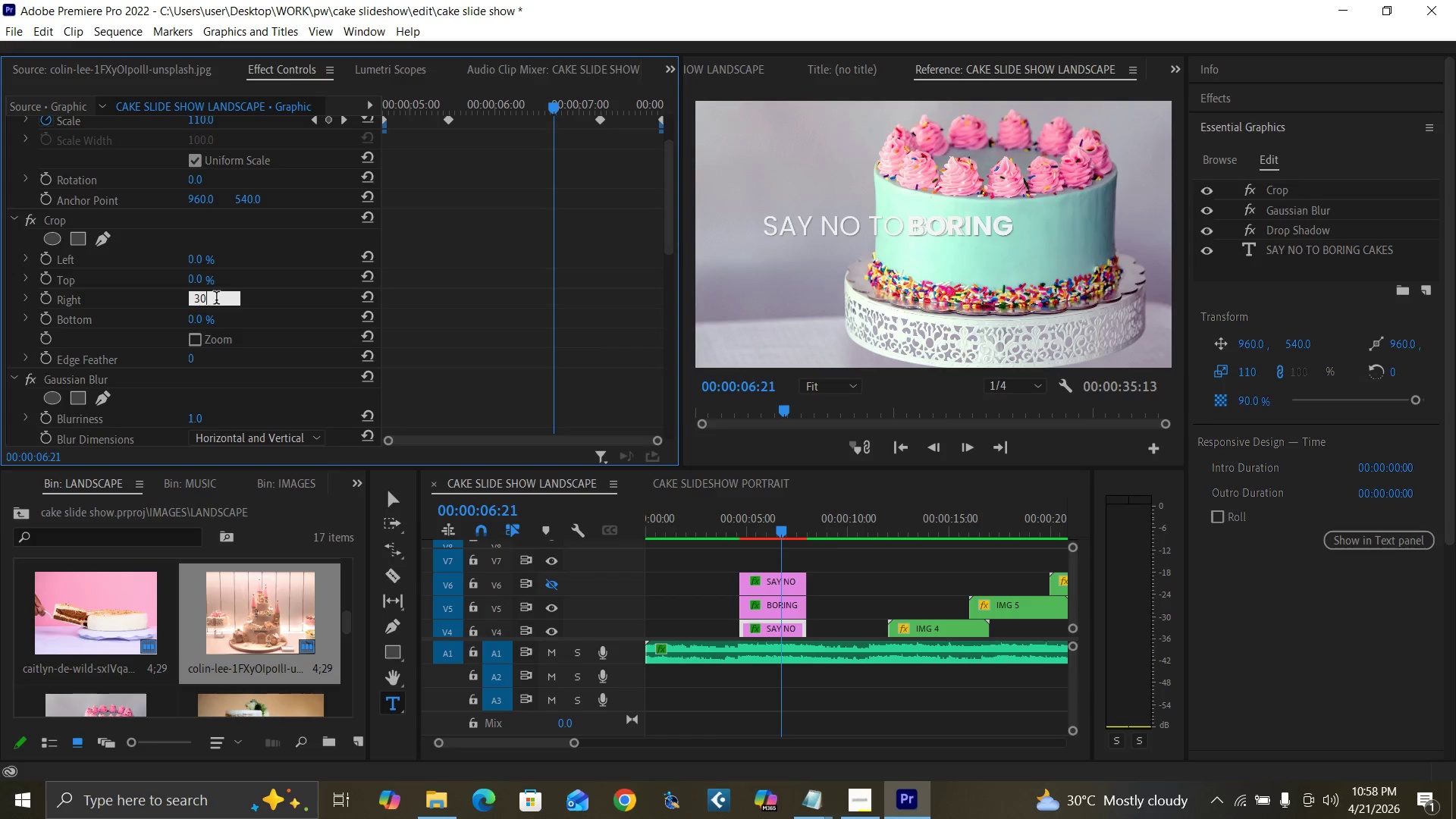 
key(Enter)
 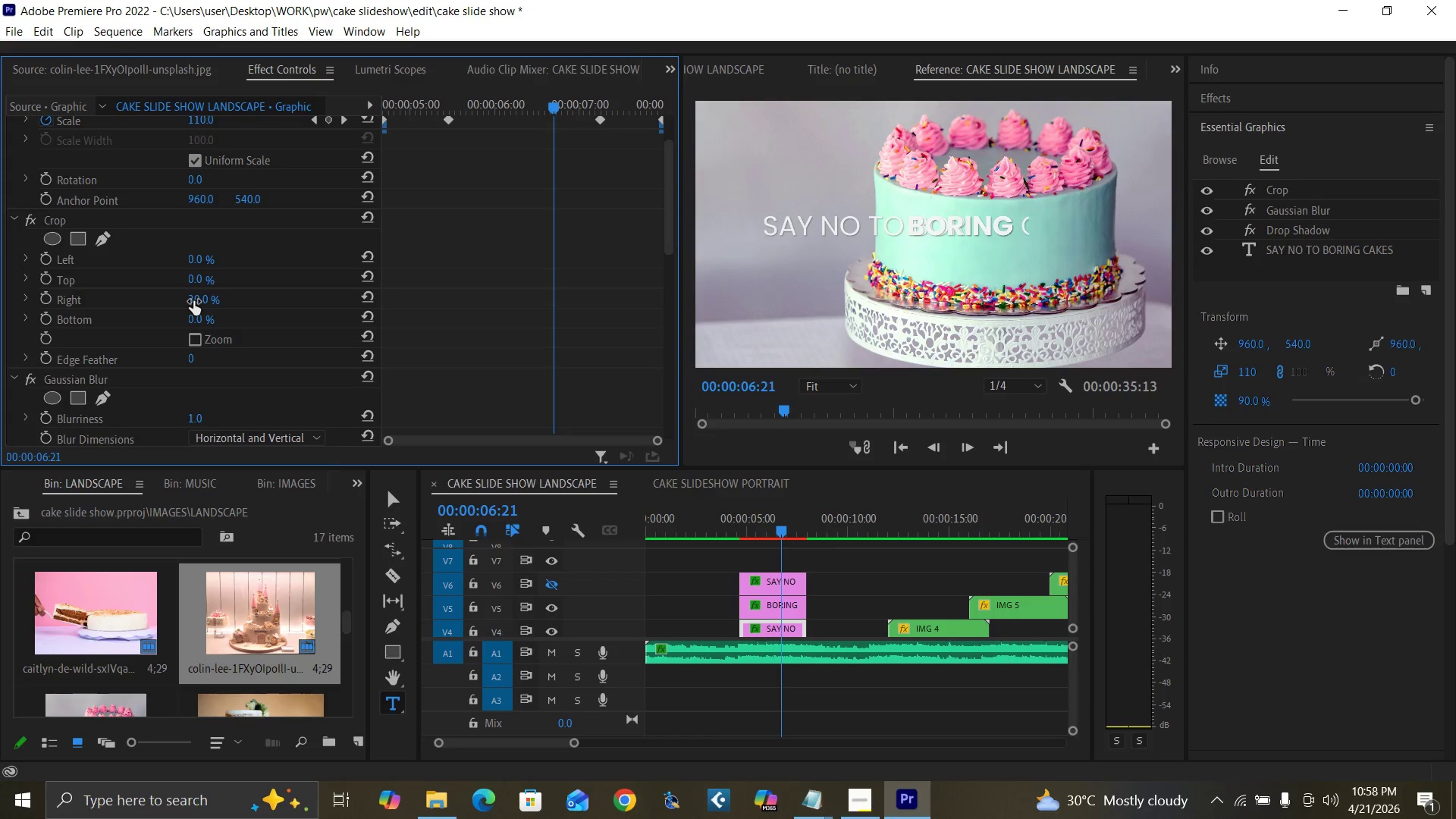 
left_click([198, 301])
 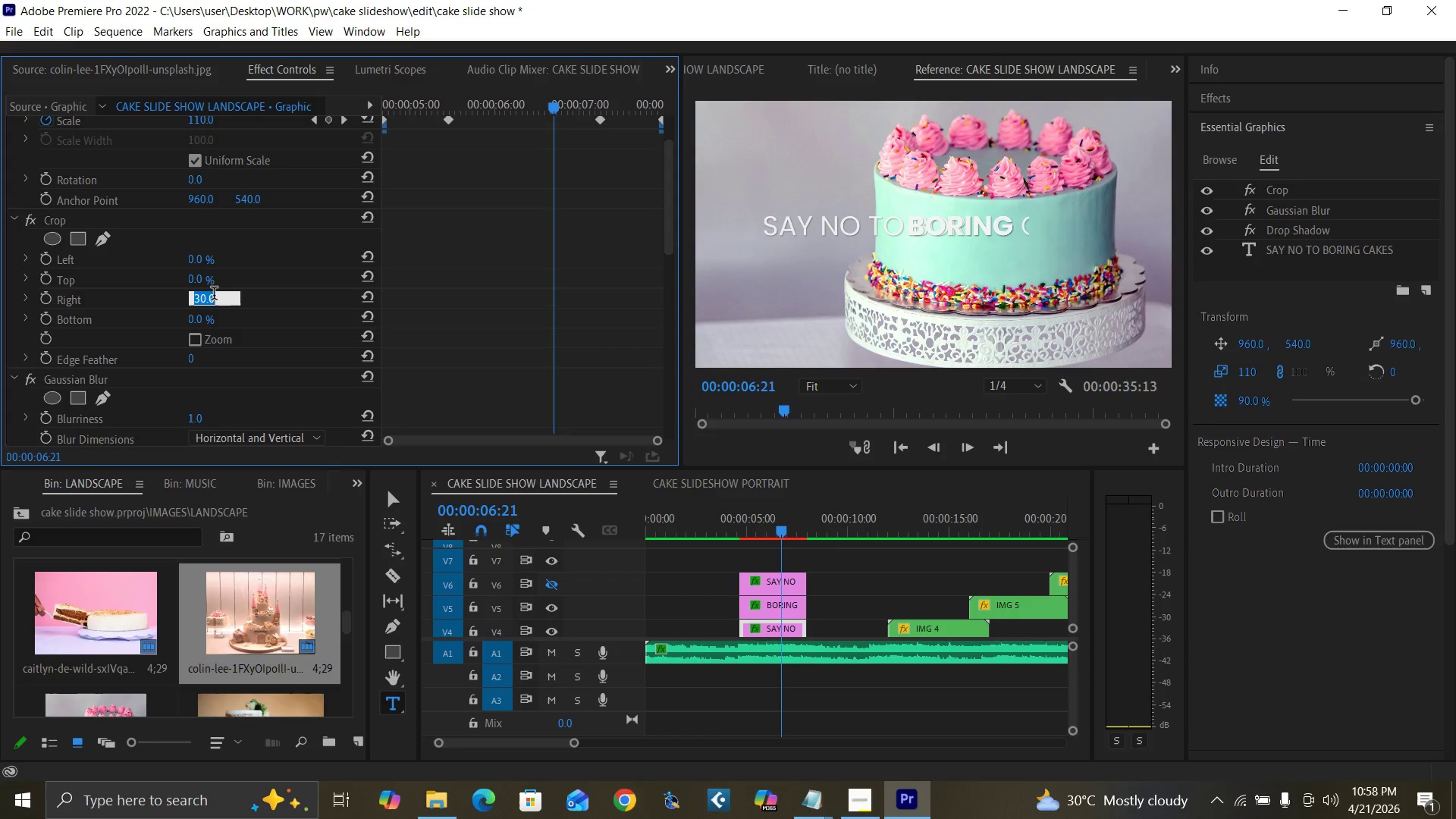 
key(4)
 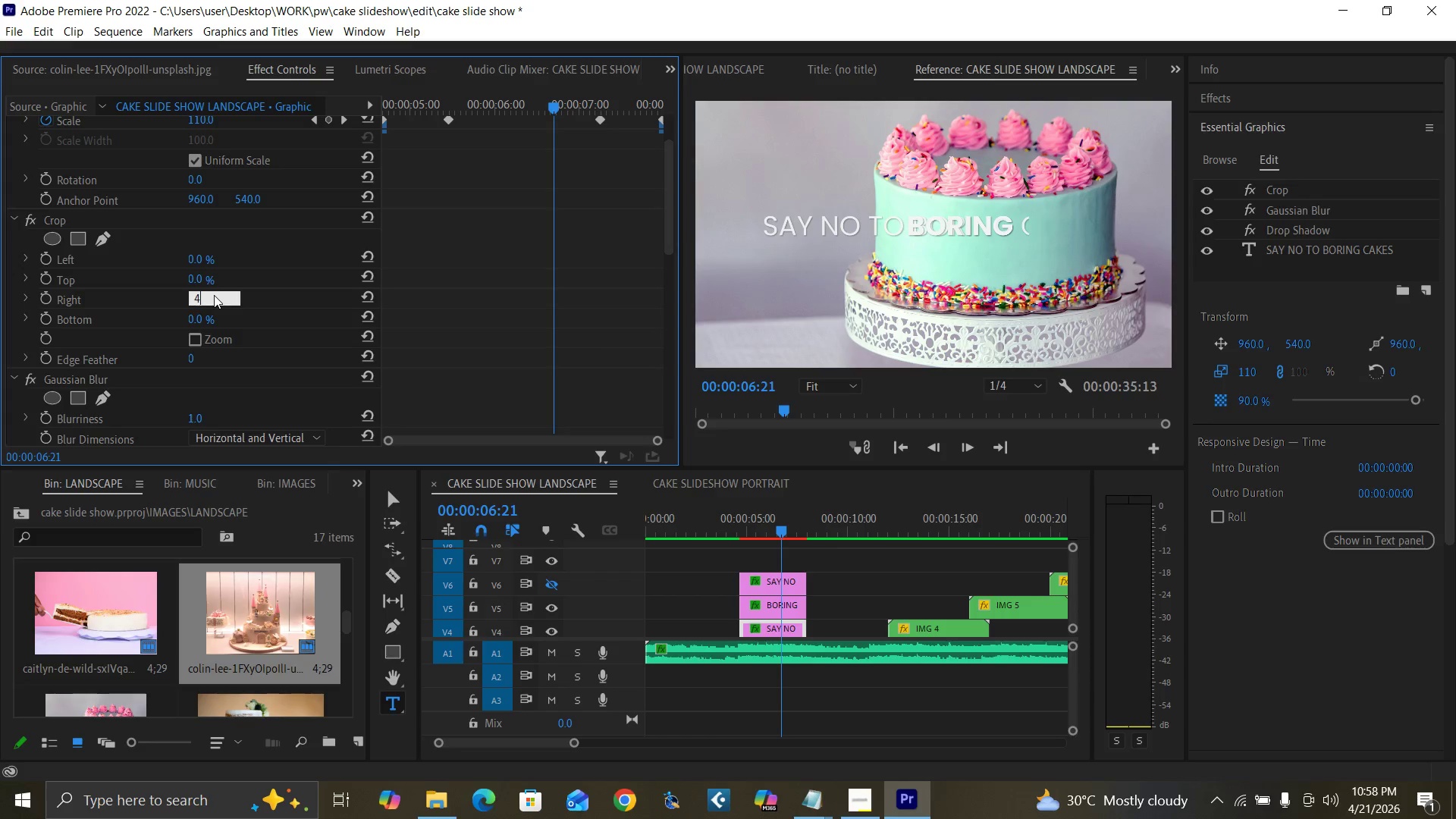 
key(0)
 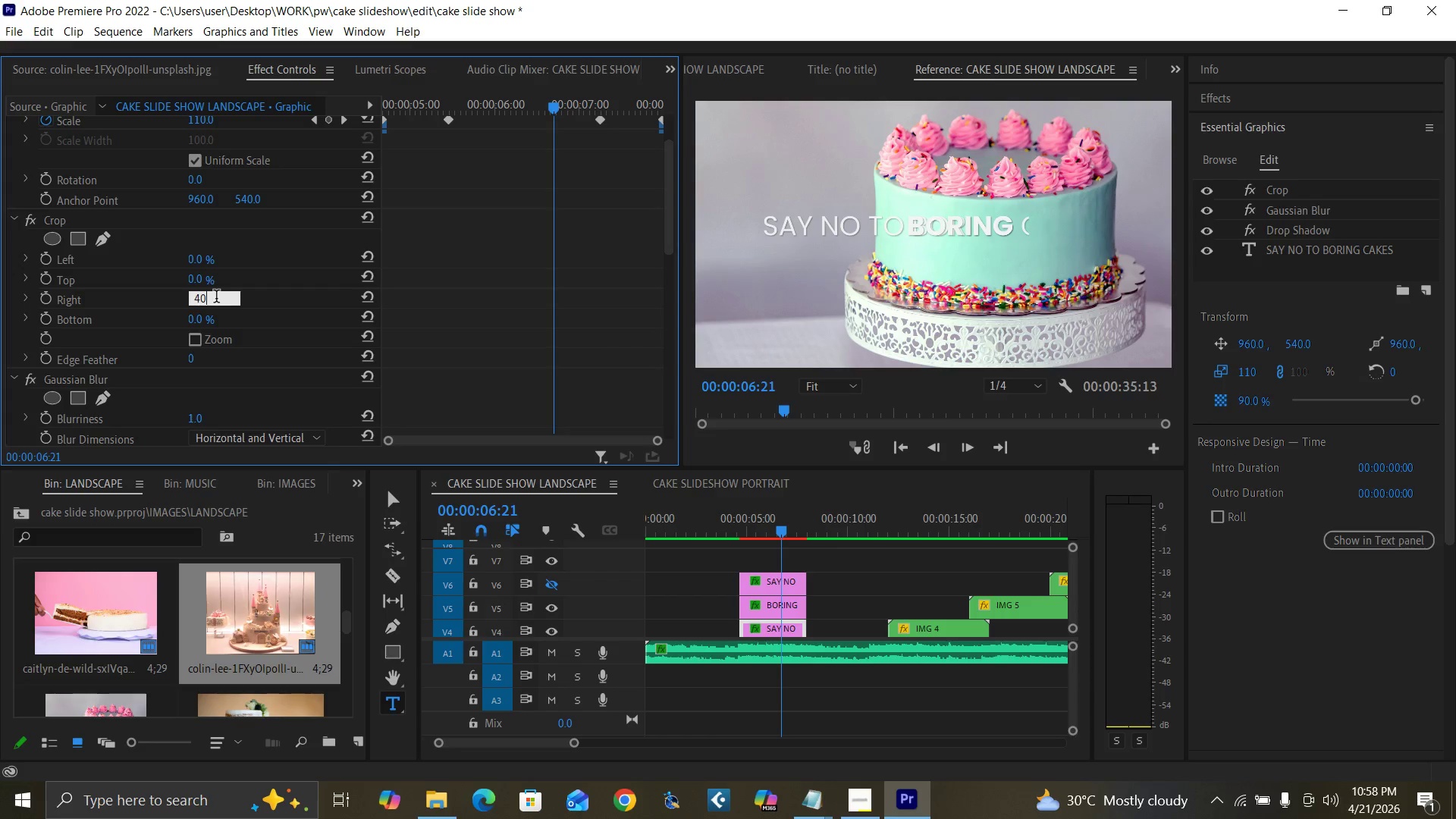 
key(Enter)
 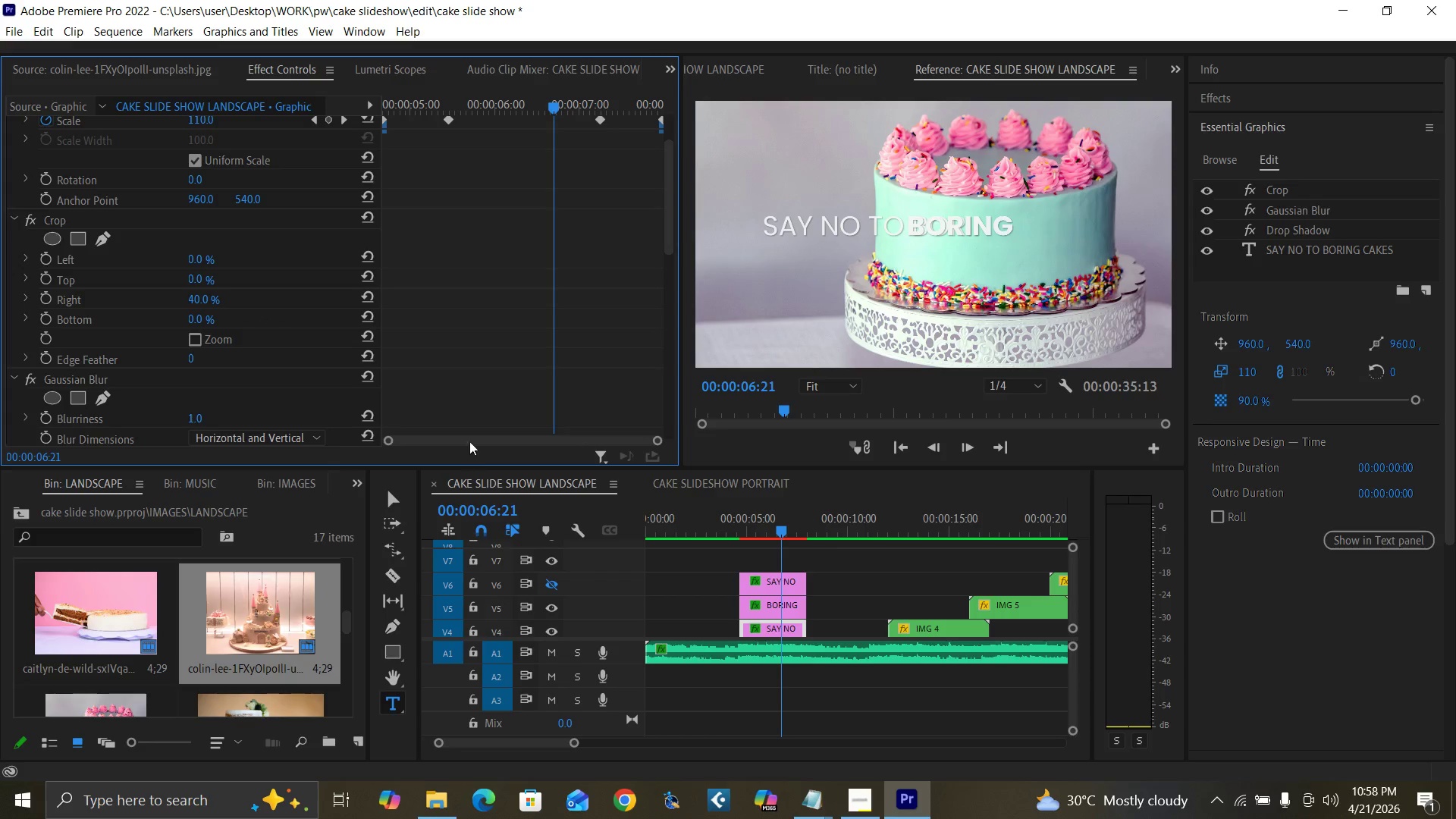 
left_click([556, 604])
 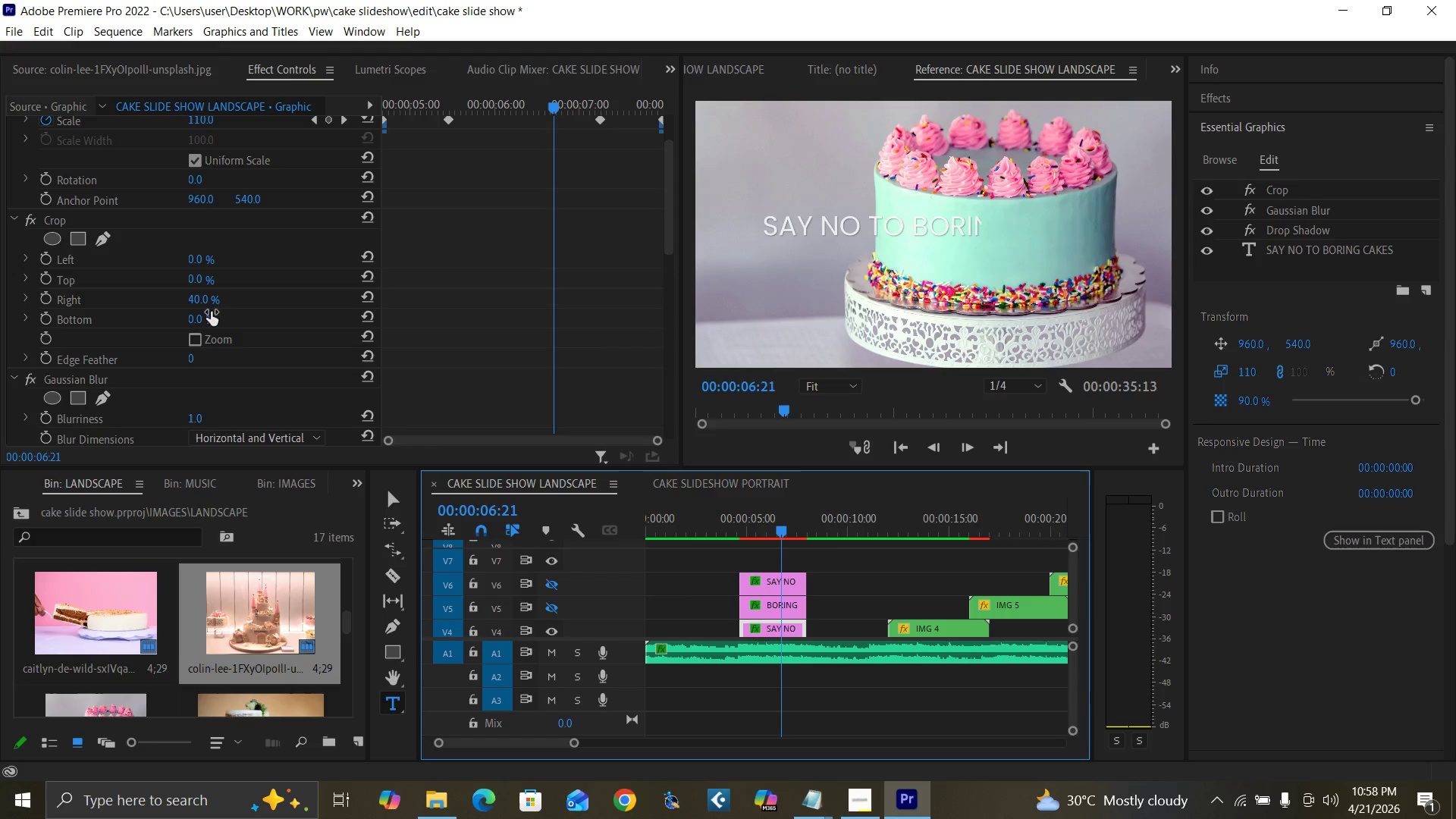 
left_click([196, 300])
 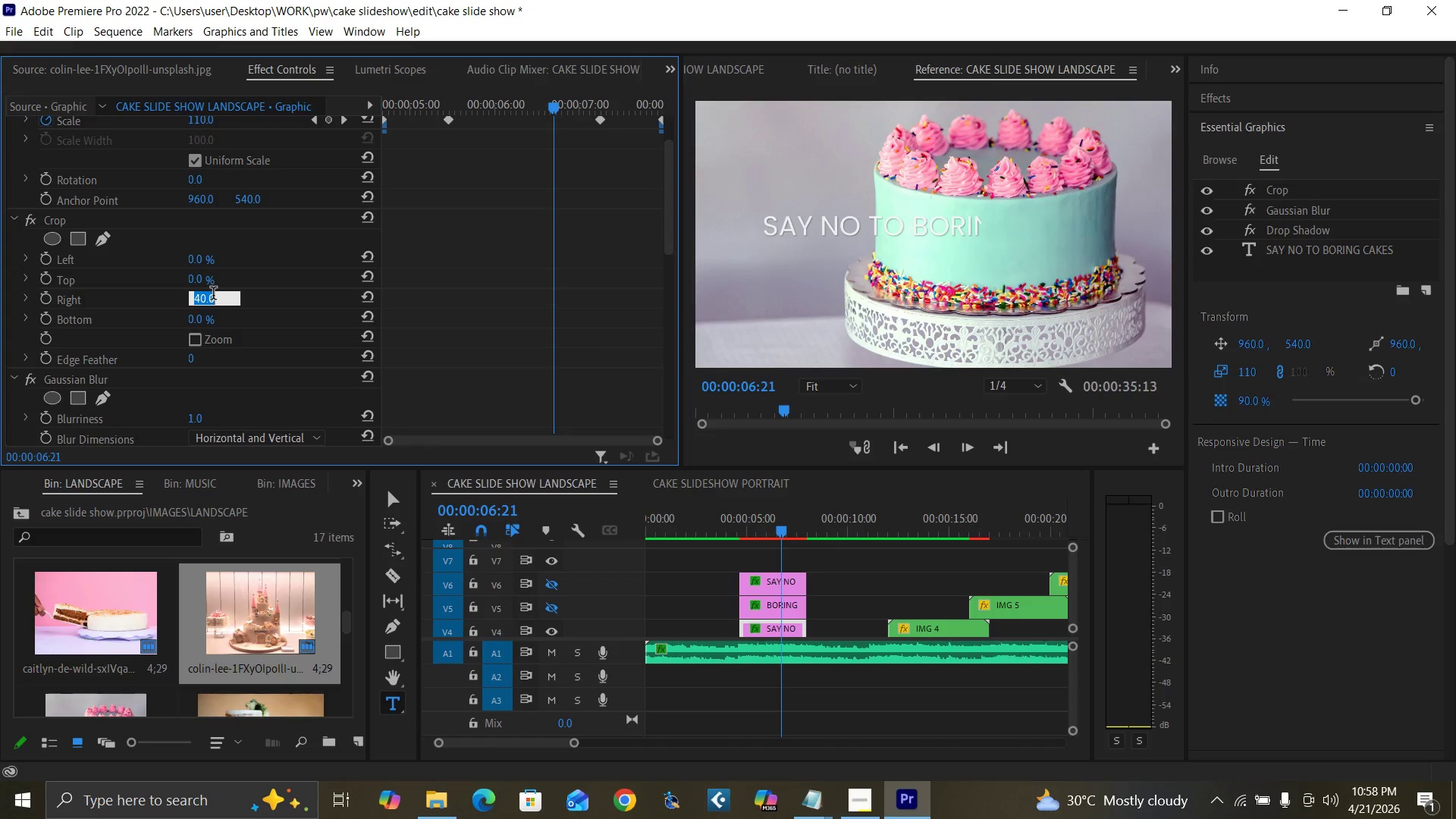 
type(45)
 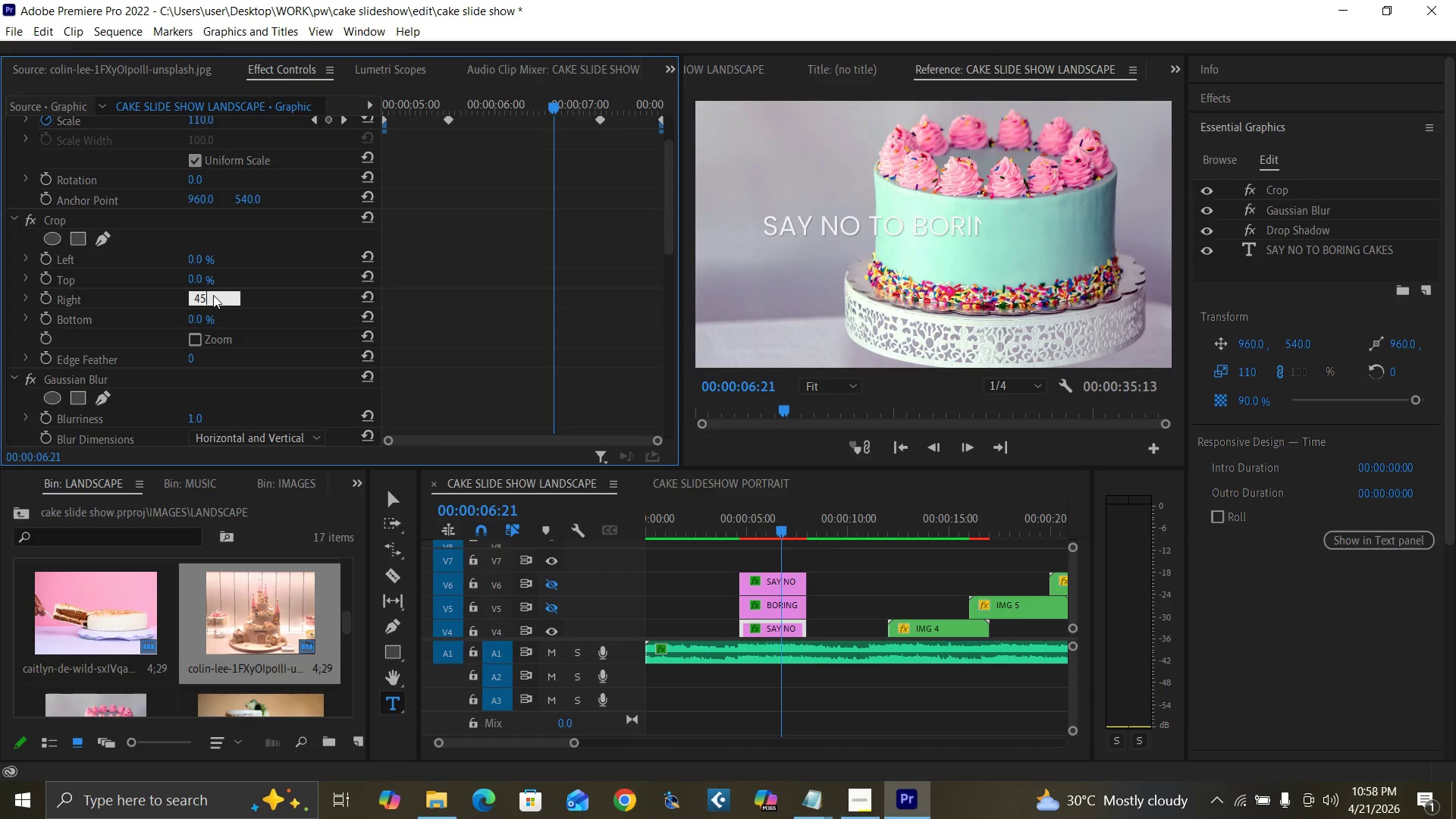 
key(Enter)
 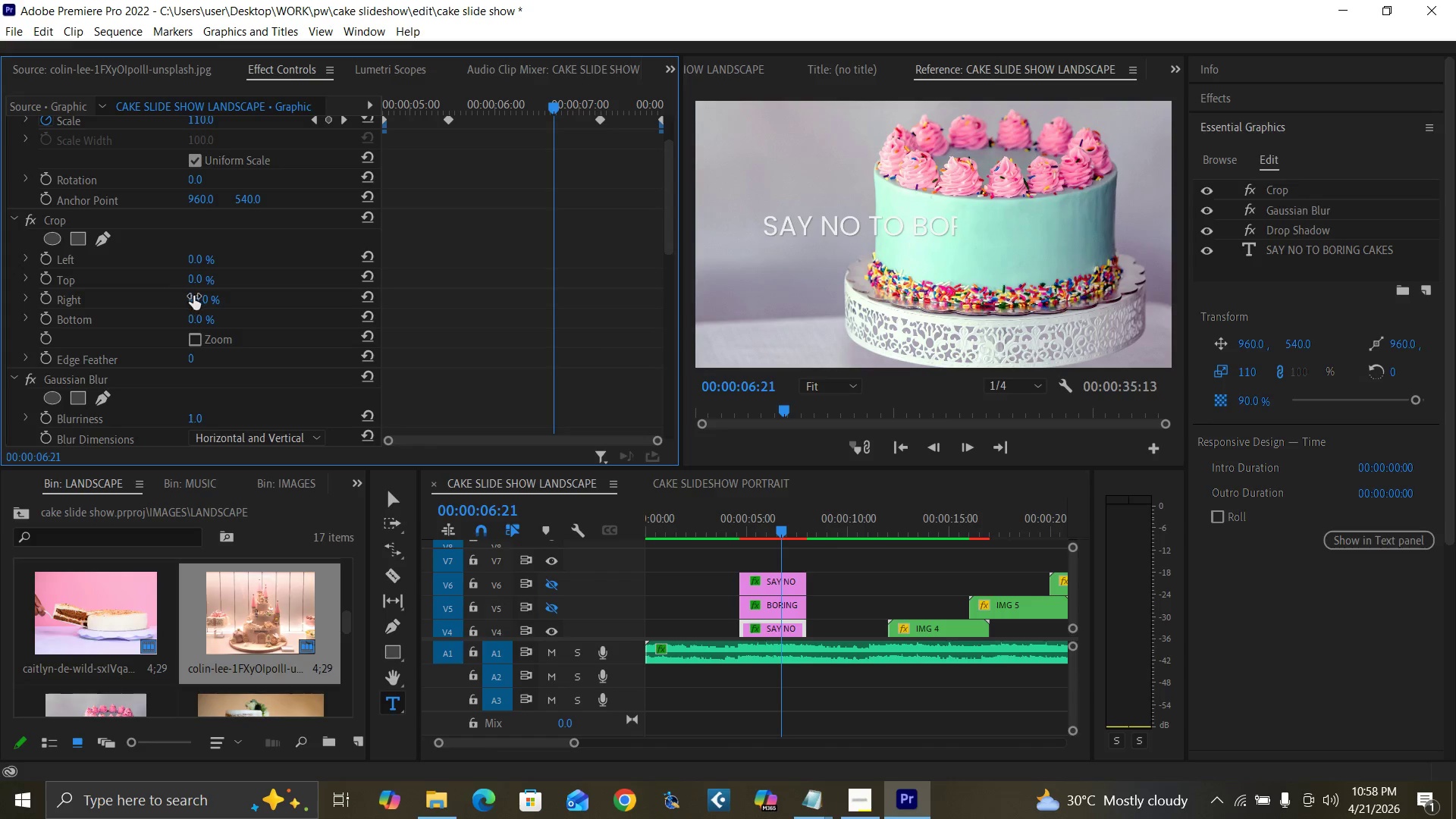 
type(50)
 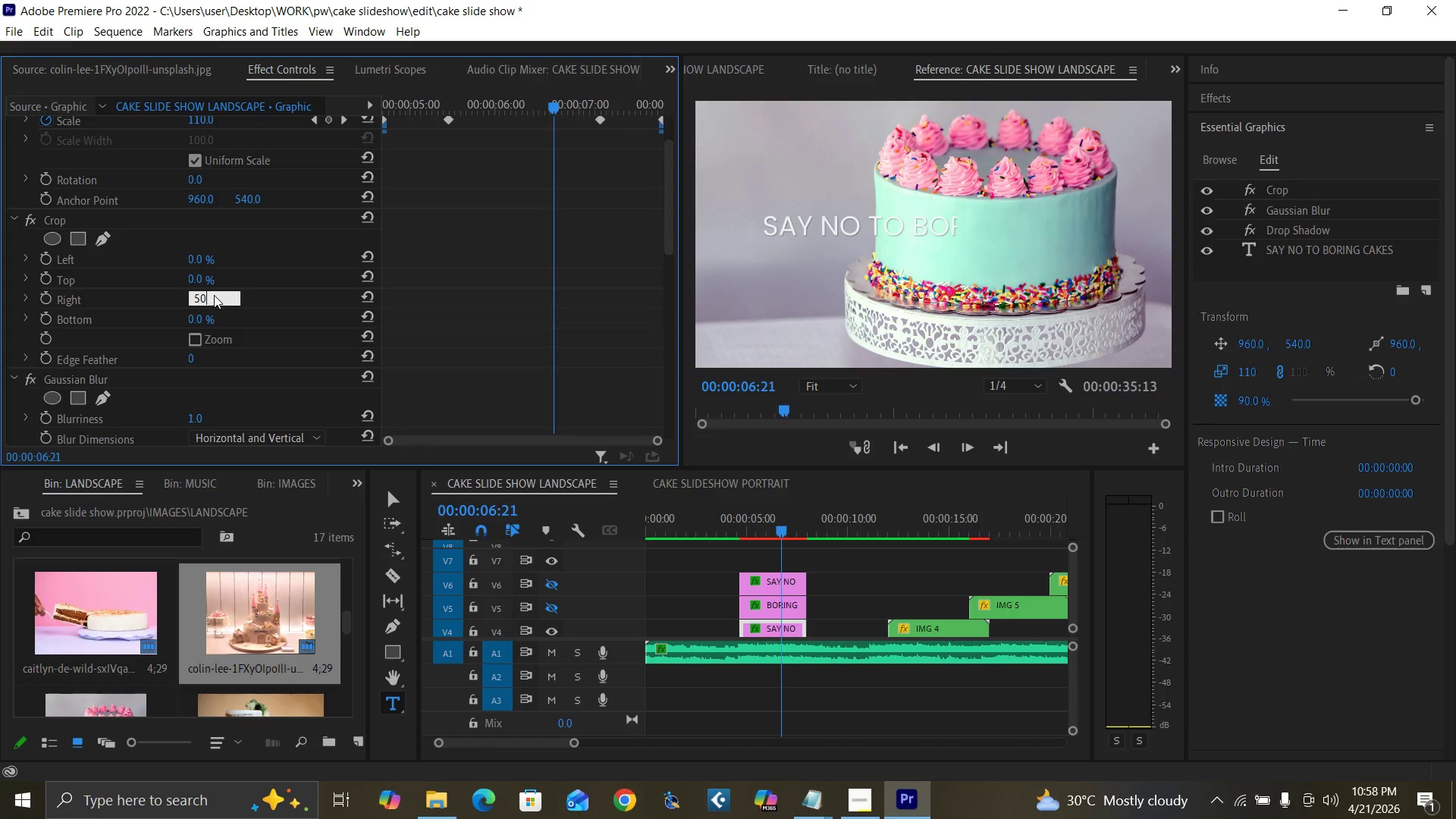 
key(Enter)
 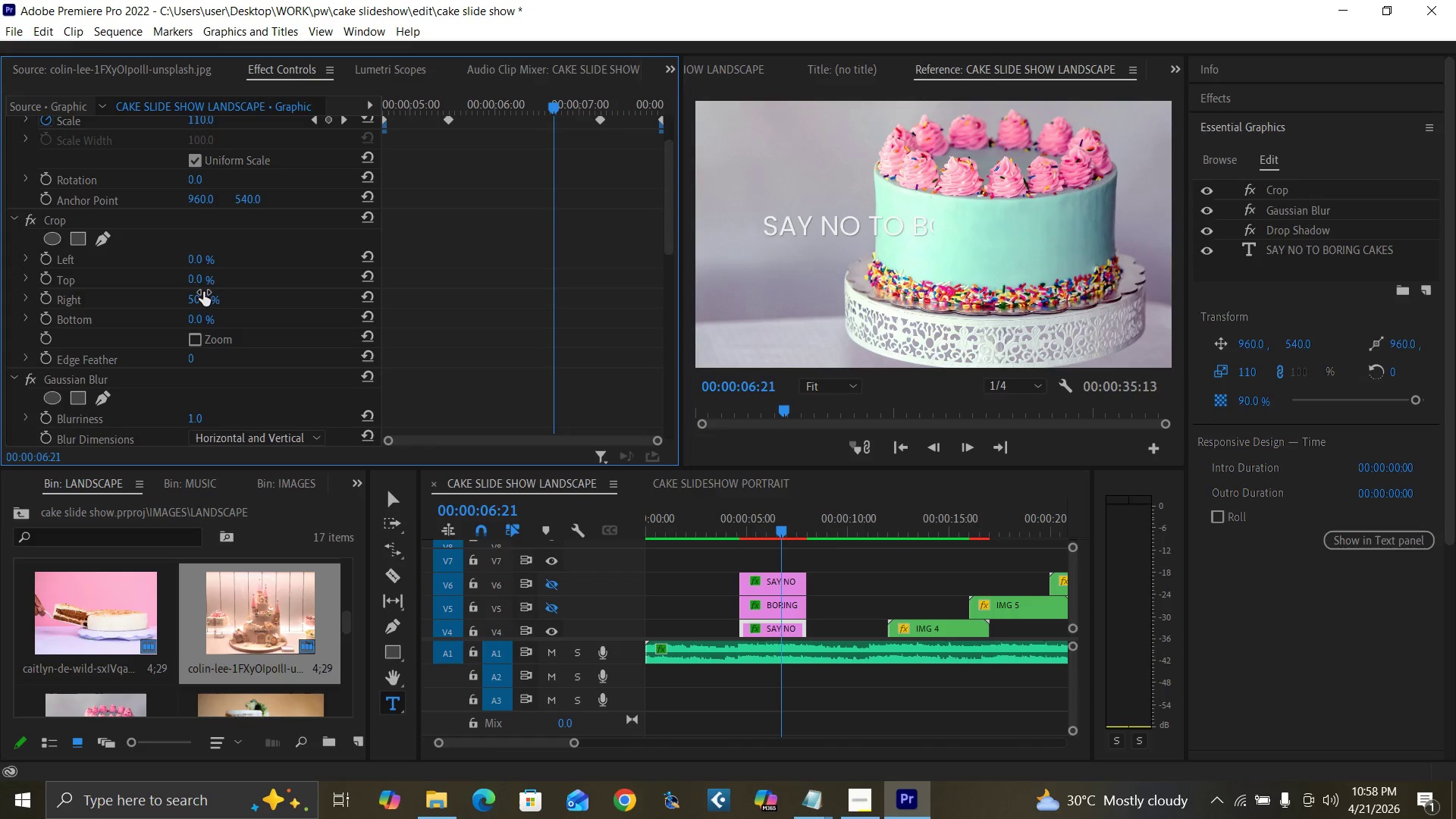 
left_click([193, 294])
 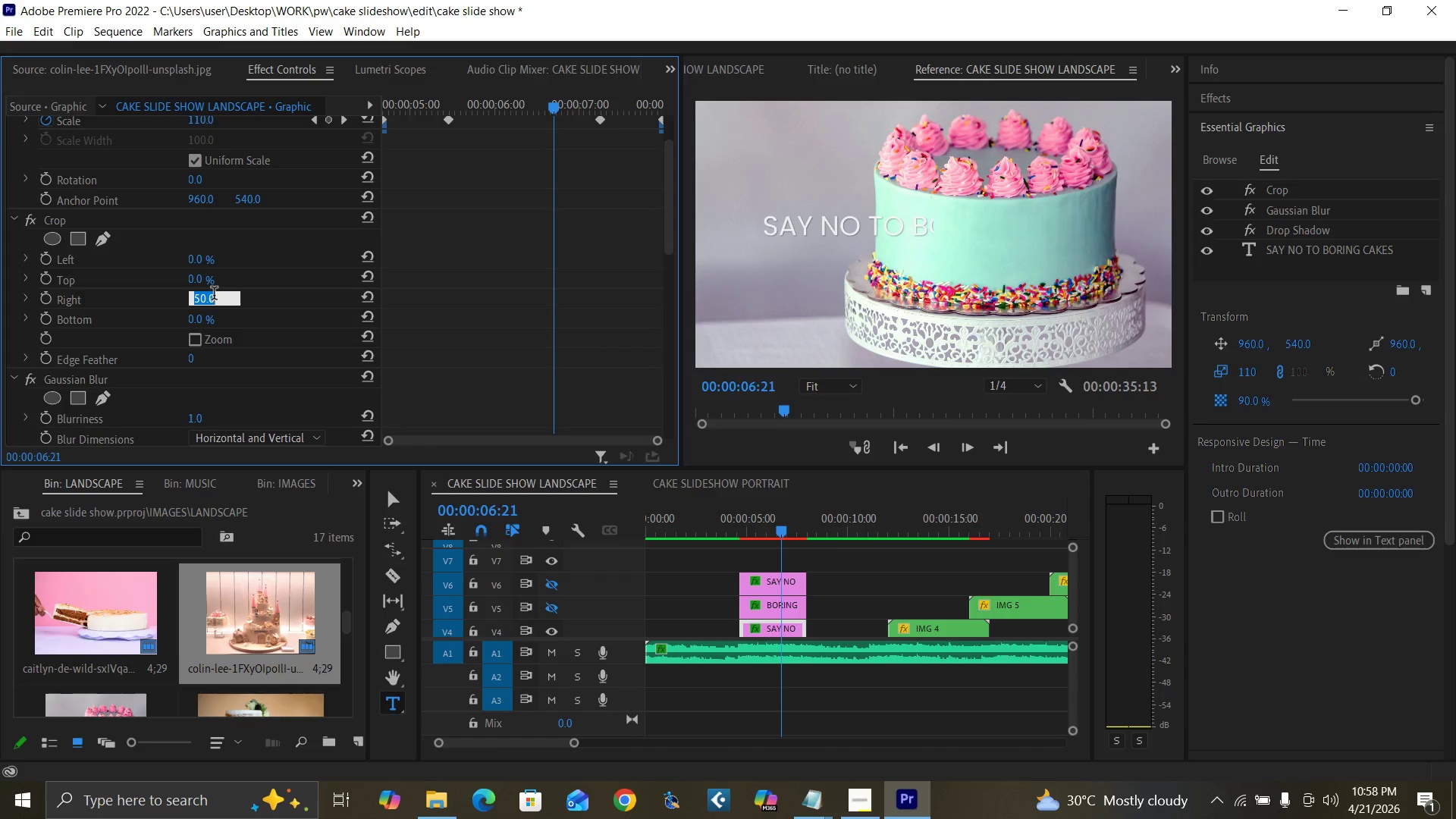 
type(55)
 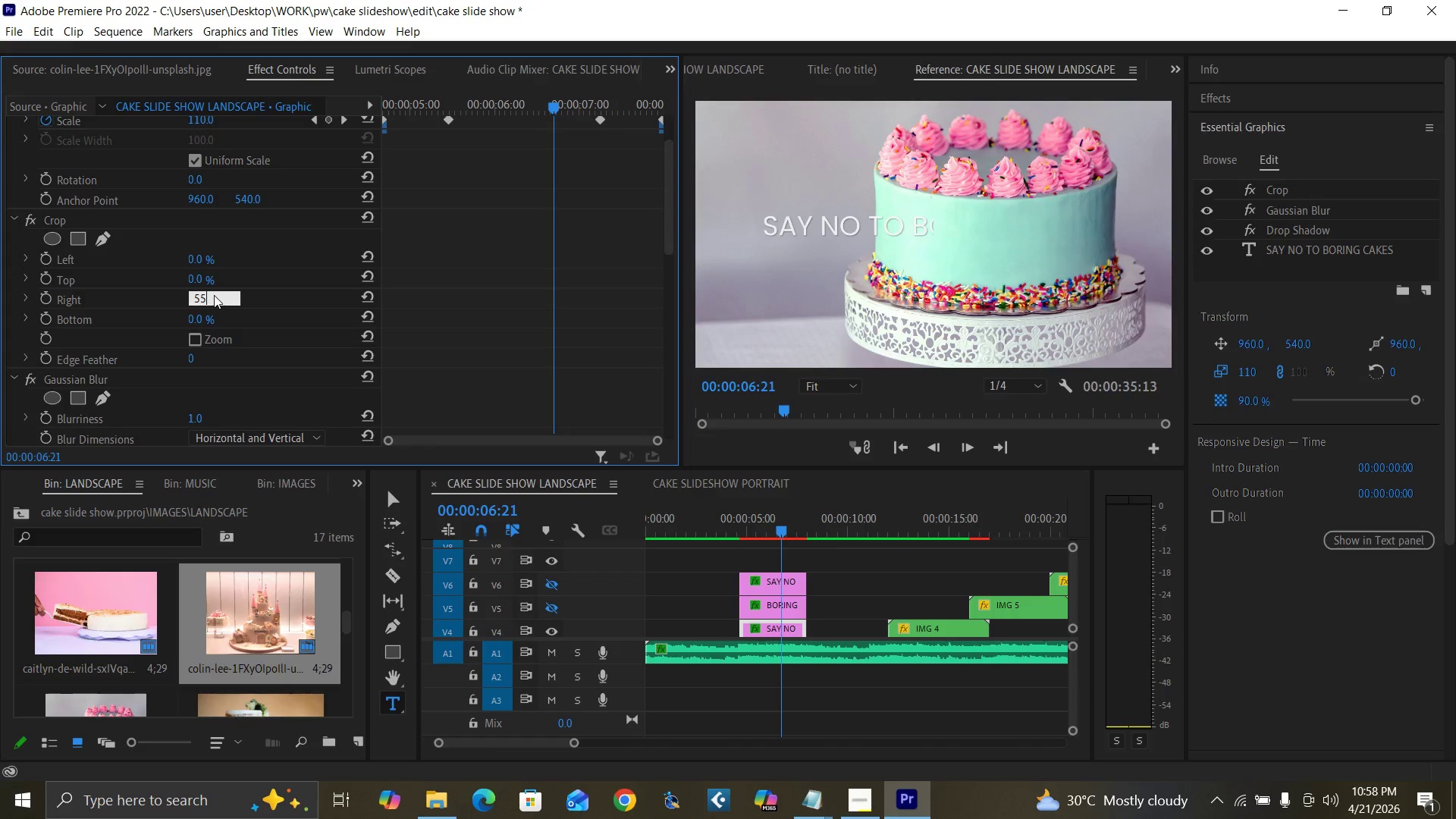 
key(Enter)
 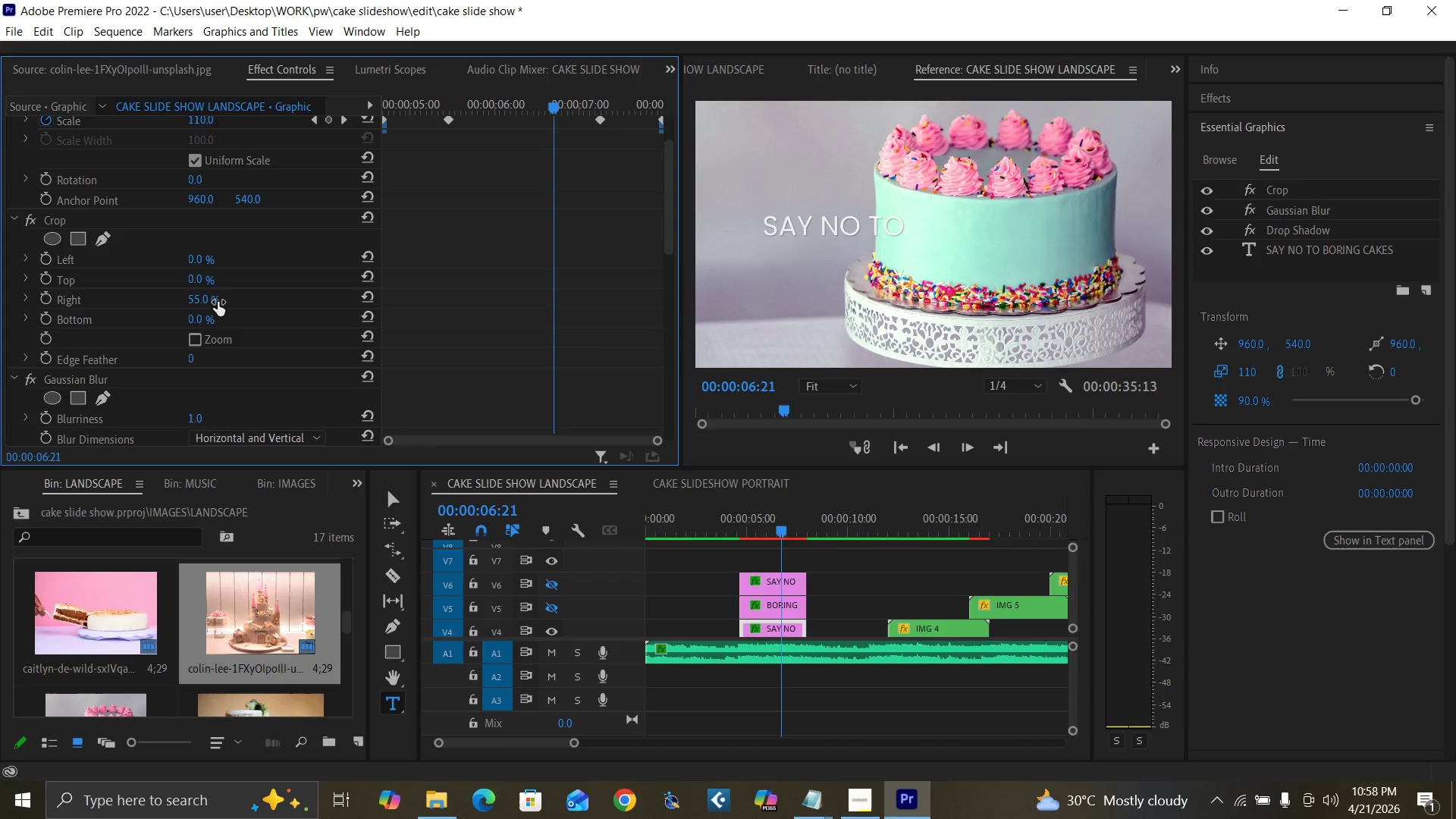 
key(Control+Backquote)
 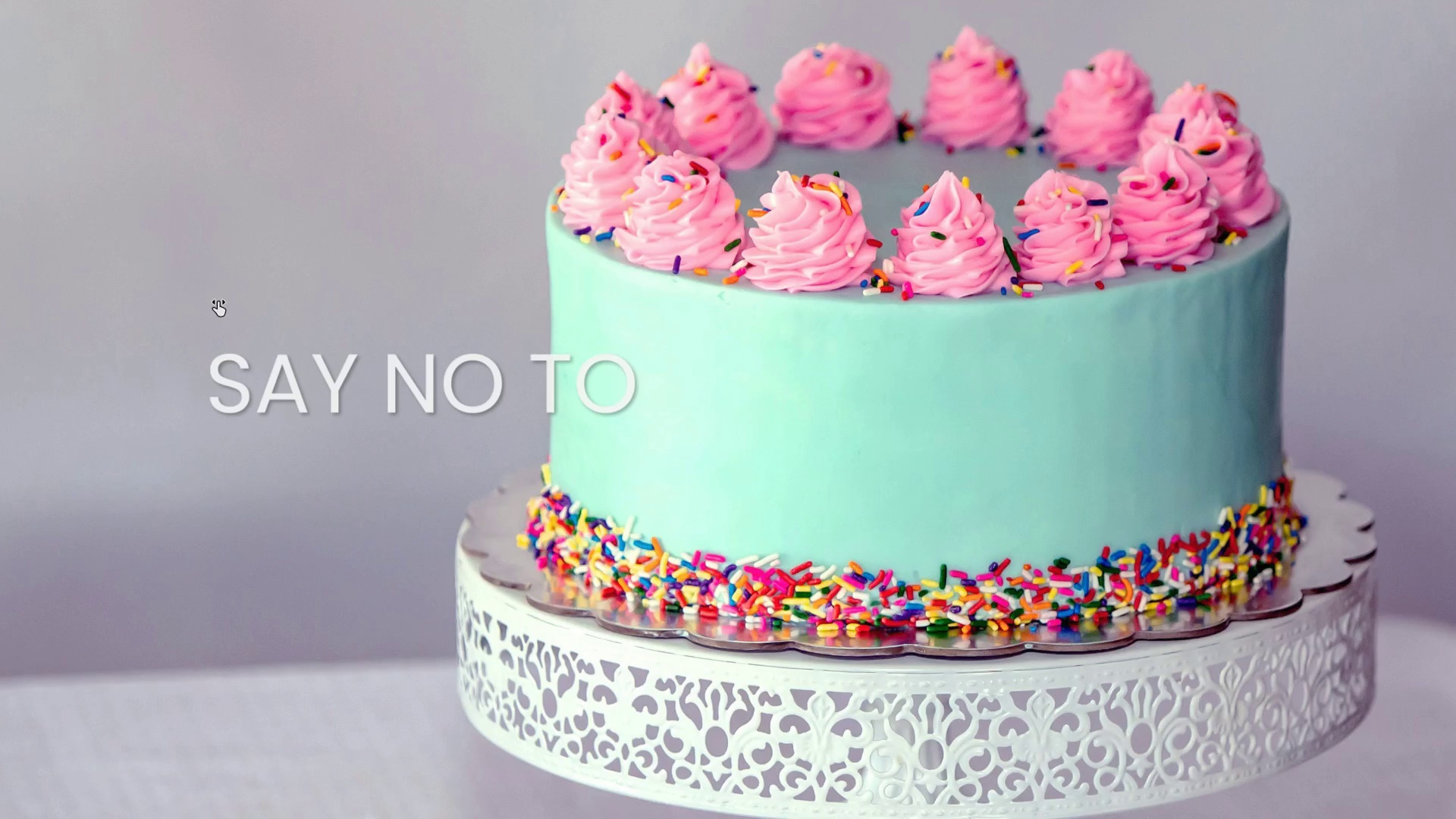 
key(Control+Backquote)
 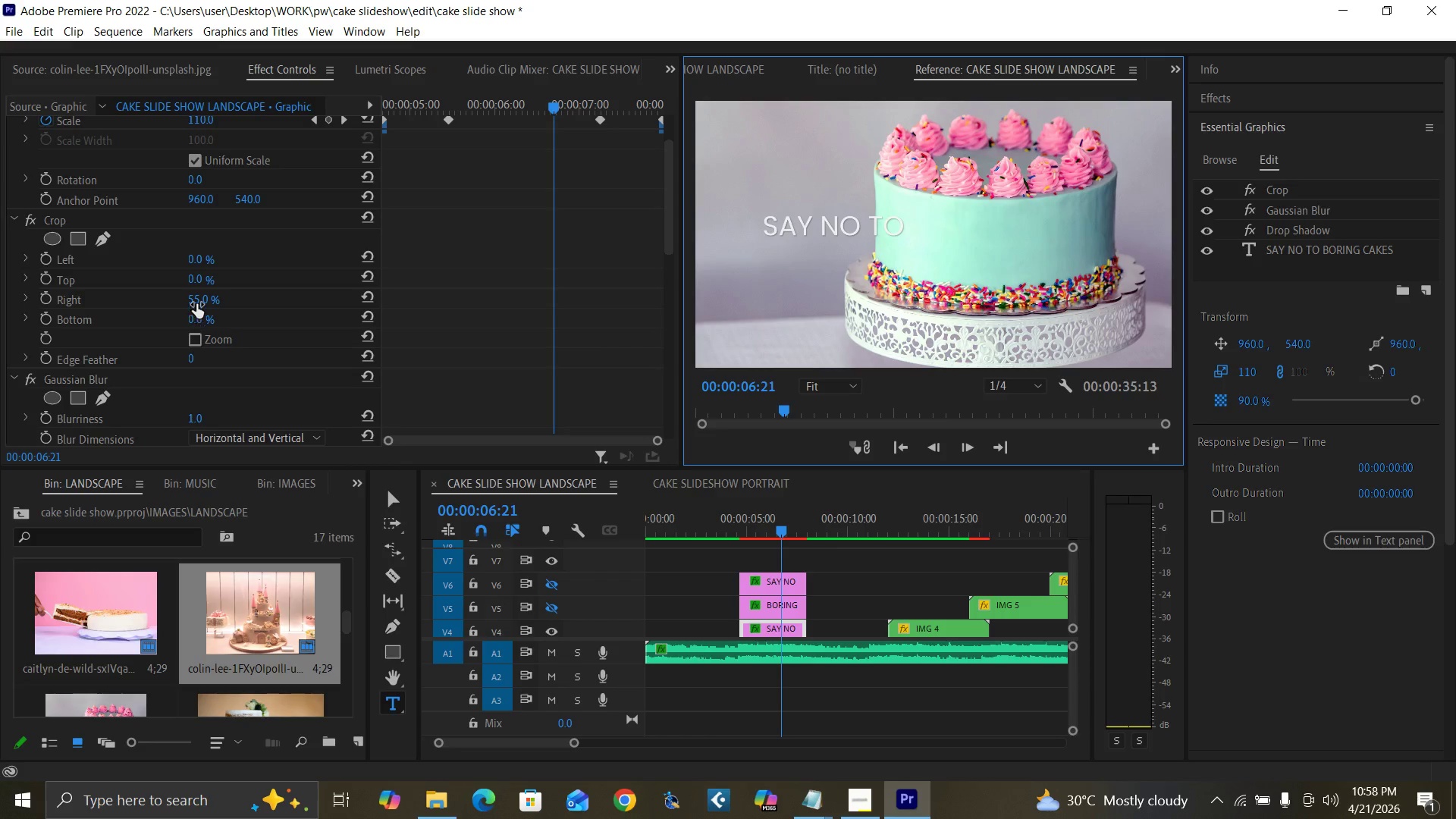 
left_click([196, 293])
 